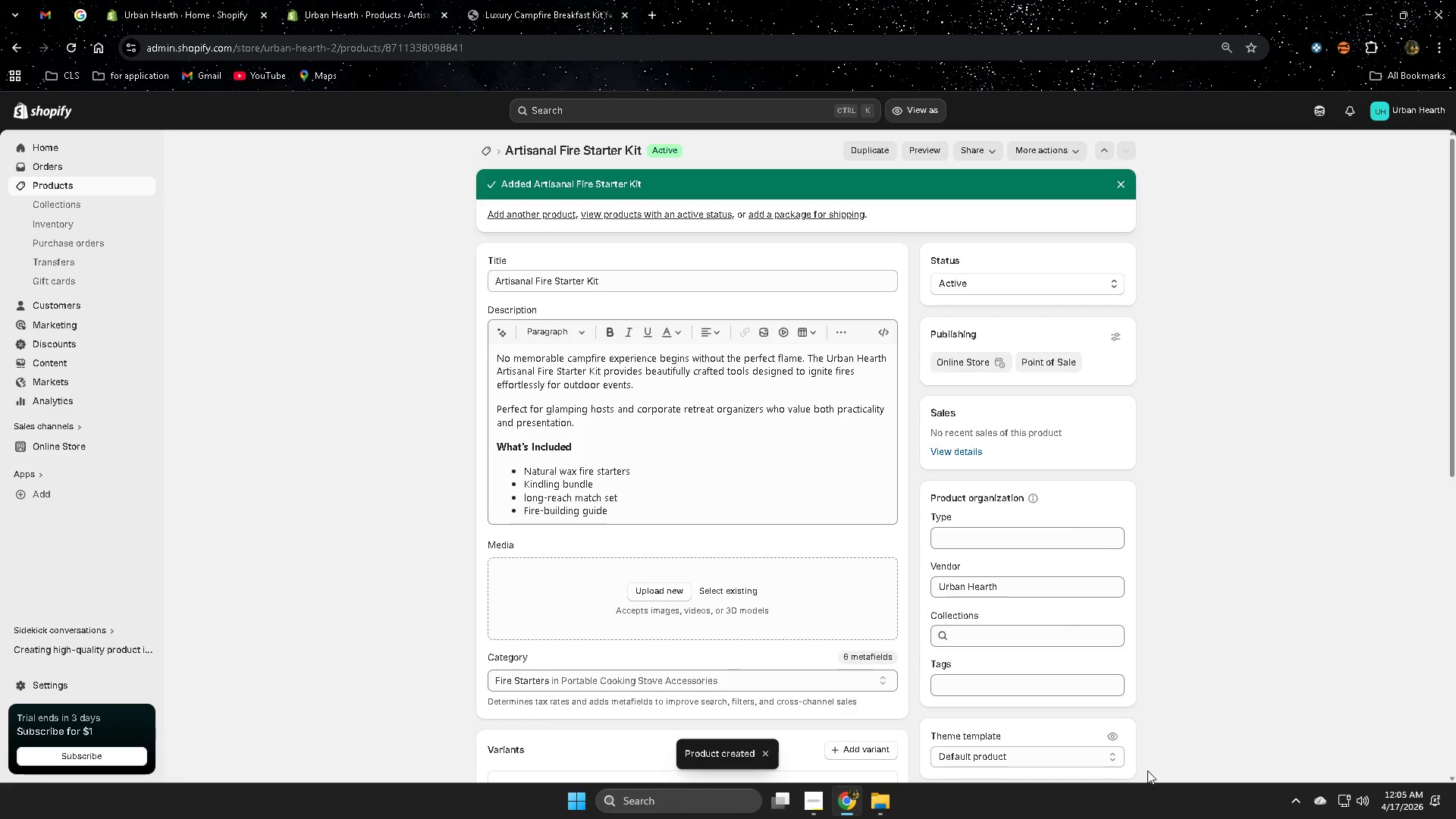 
scroll: coordinate [1021, 709], scroll_direction: down, amount: 1.0
 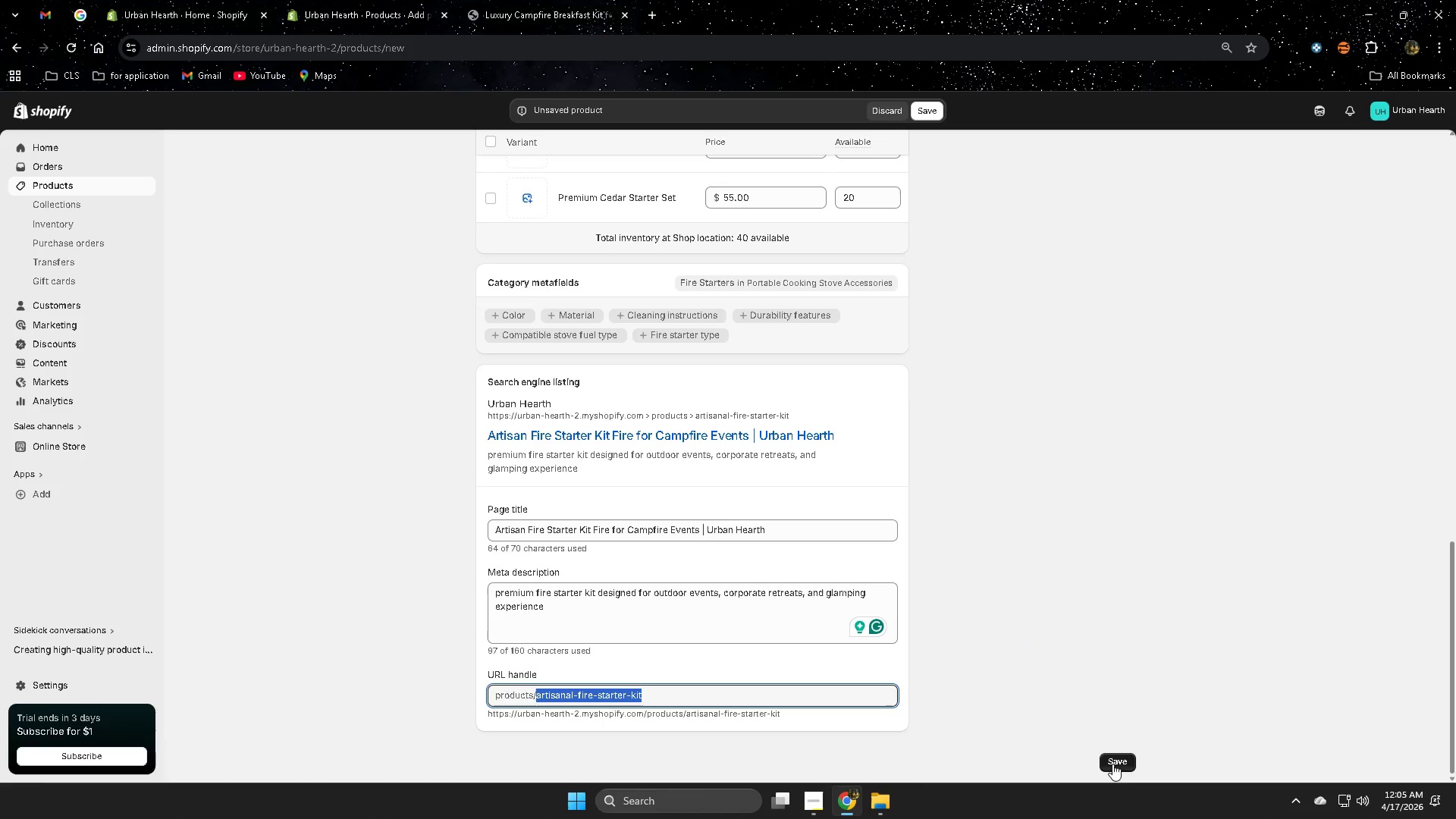 
wait(12.11)
 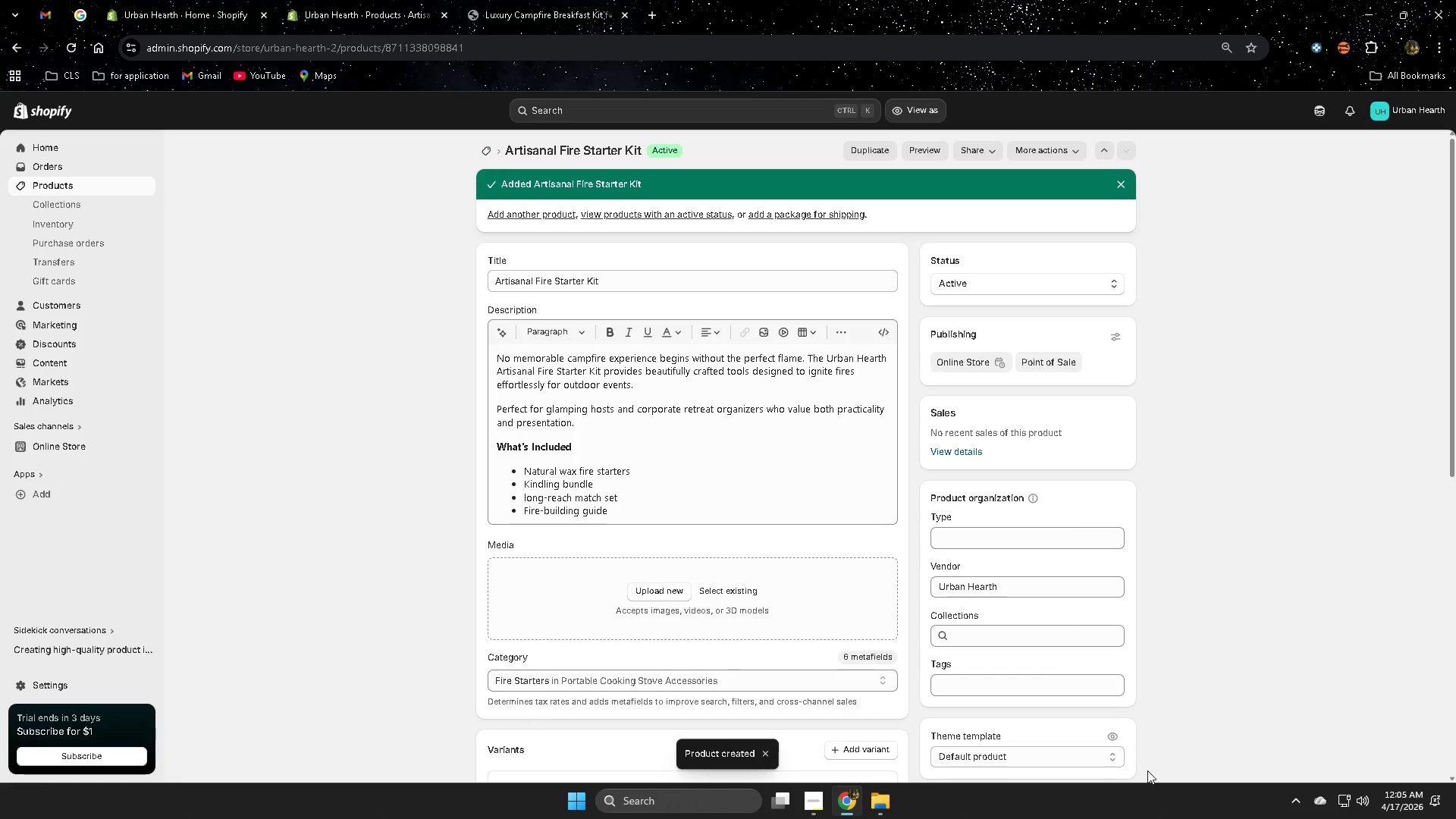 
left_click([1320, 120])
 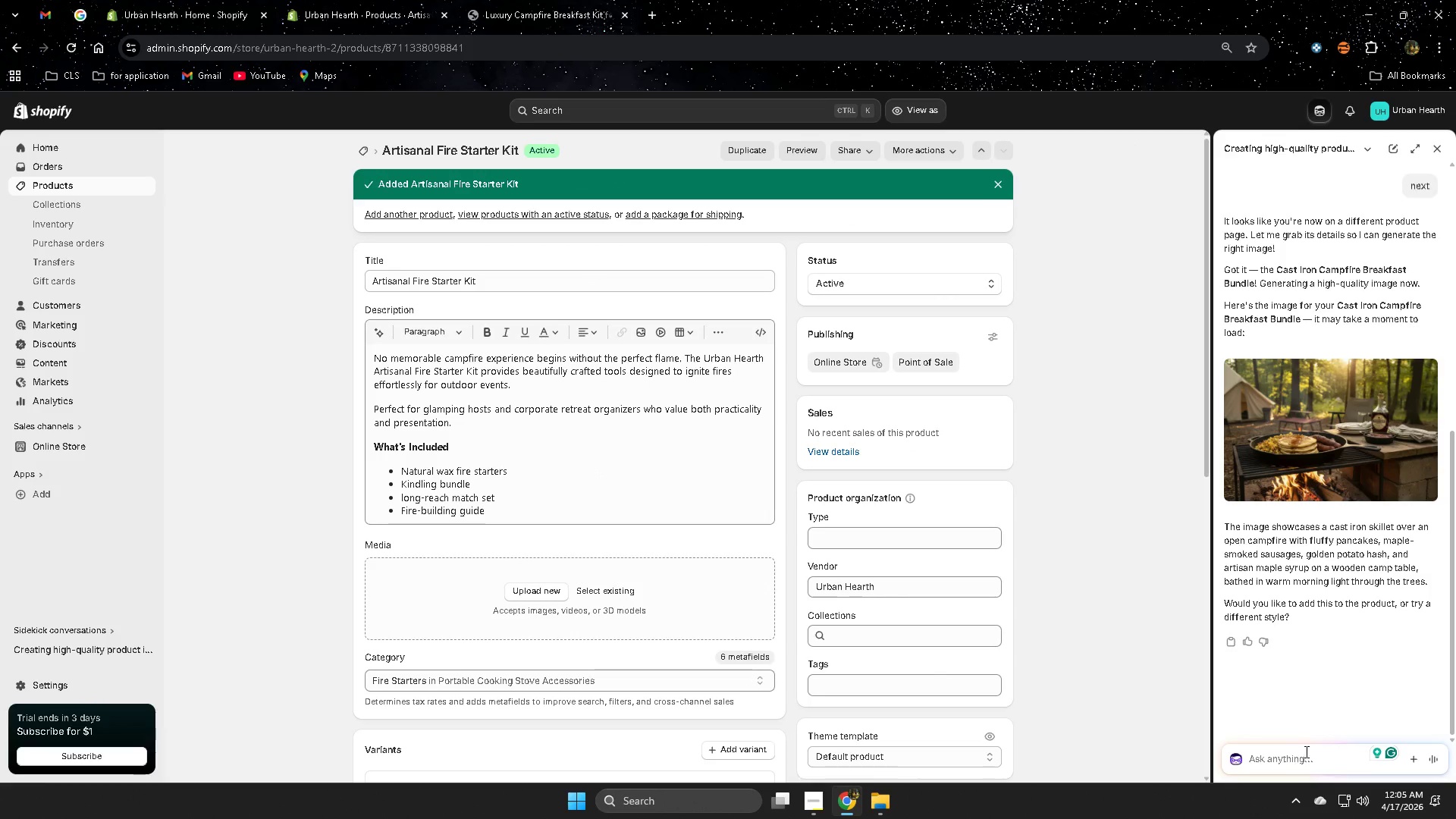 
type(next)
 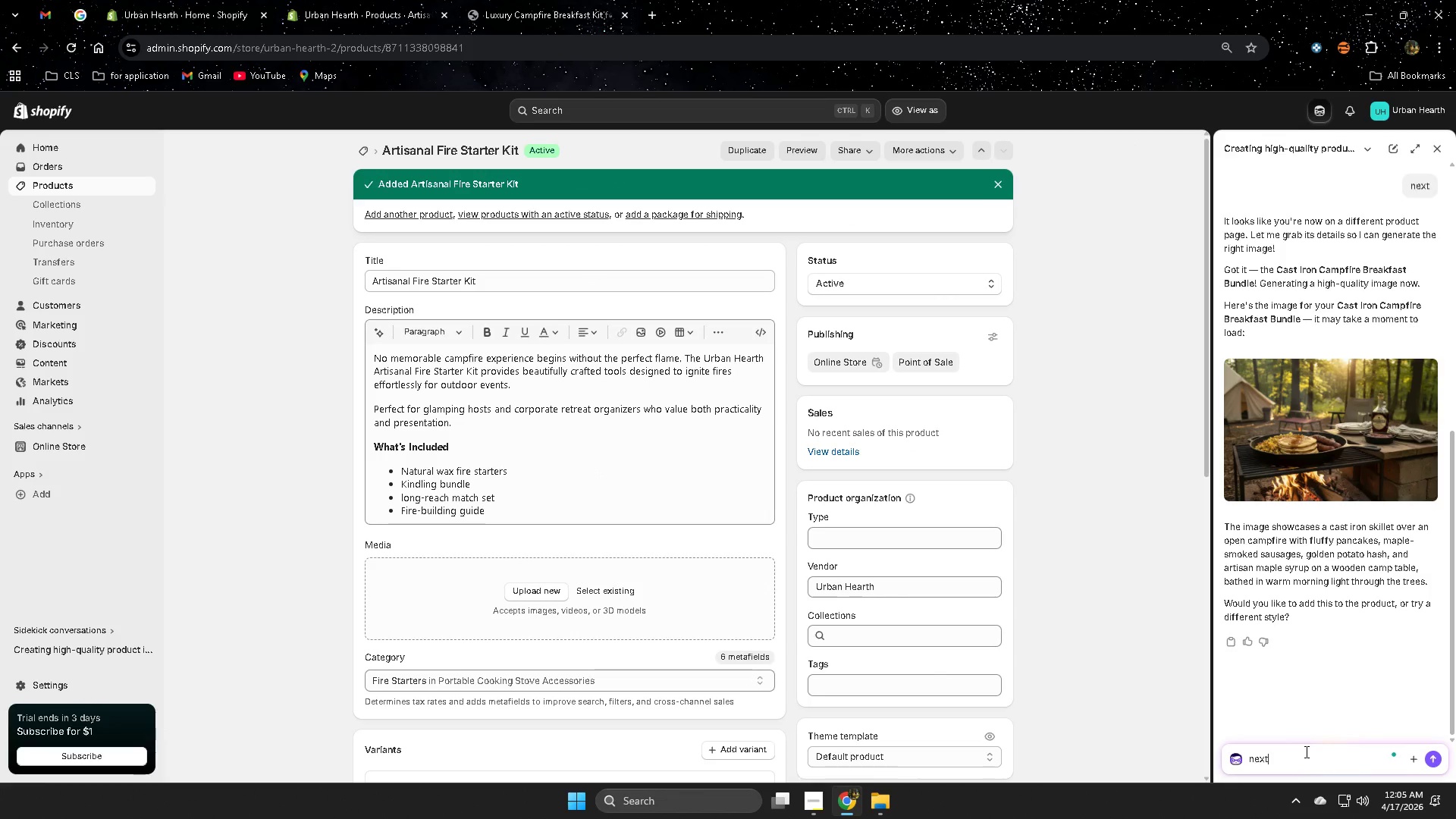 
key(Enter)
 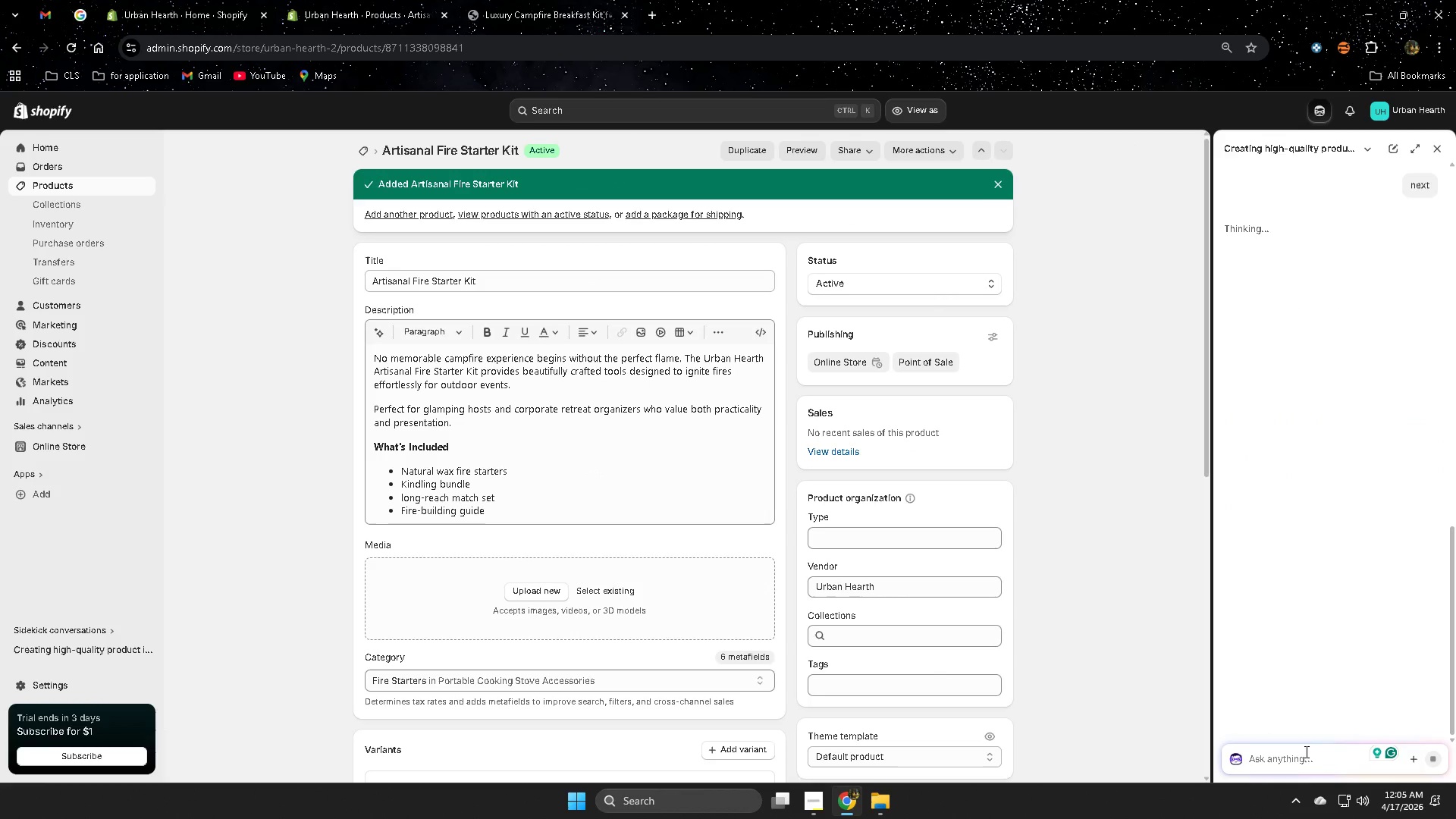 
scroll: coordinate [1110, 551], scroll_direction: none, amount: 0.0
 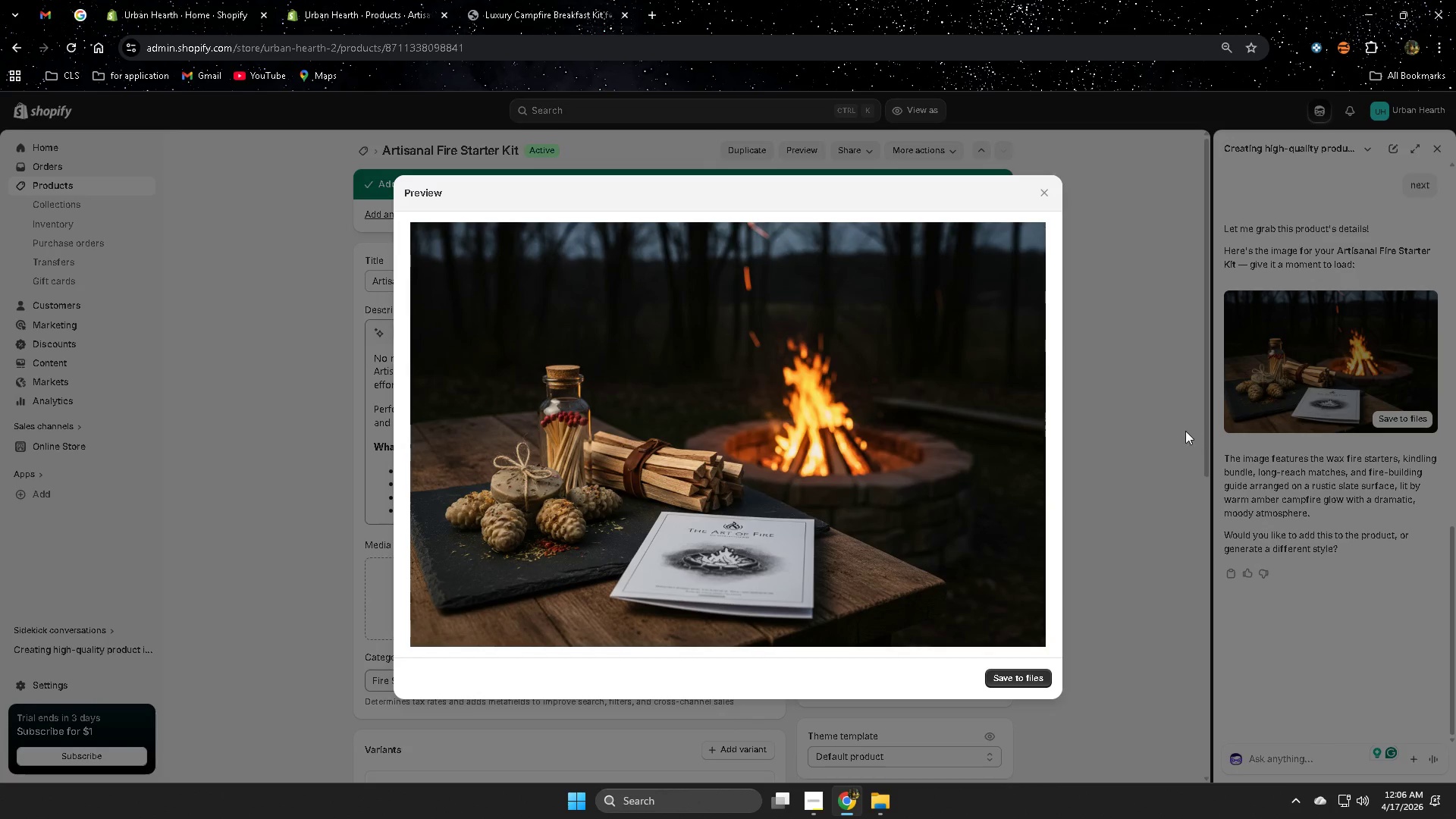 
wait(33.12)
 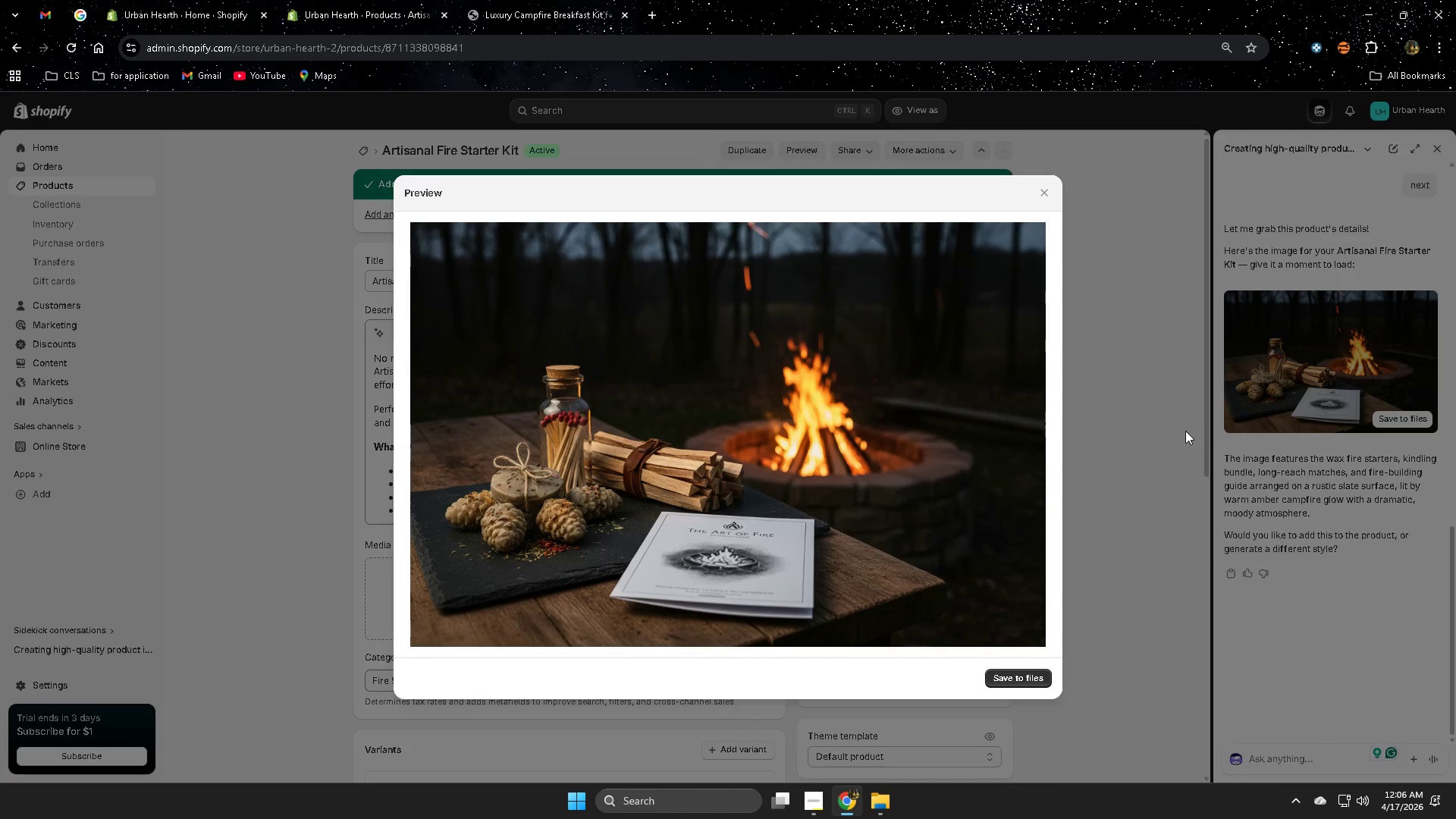 
left_click([1046, 193])
 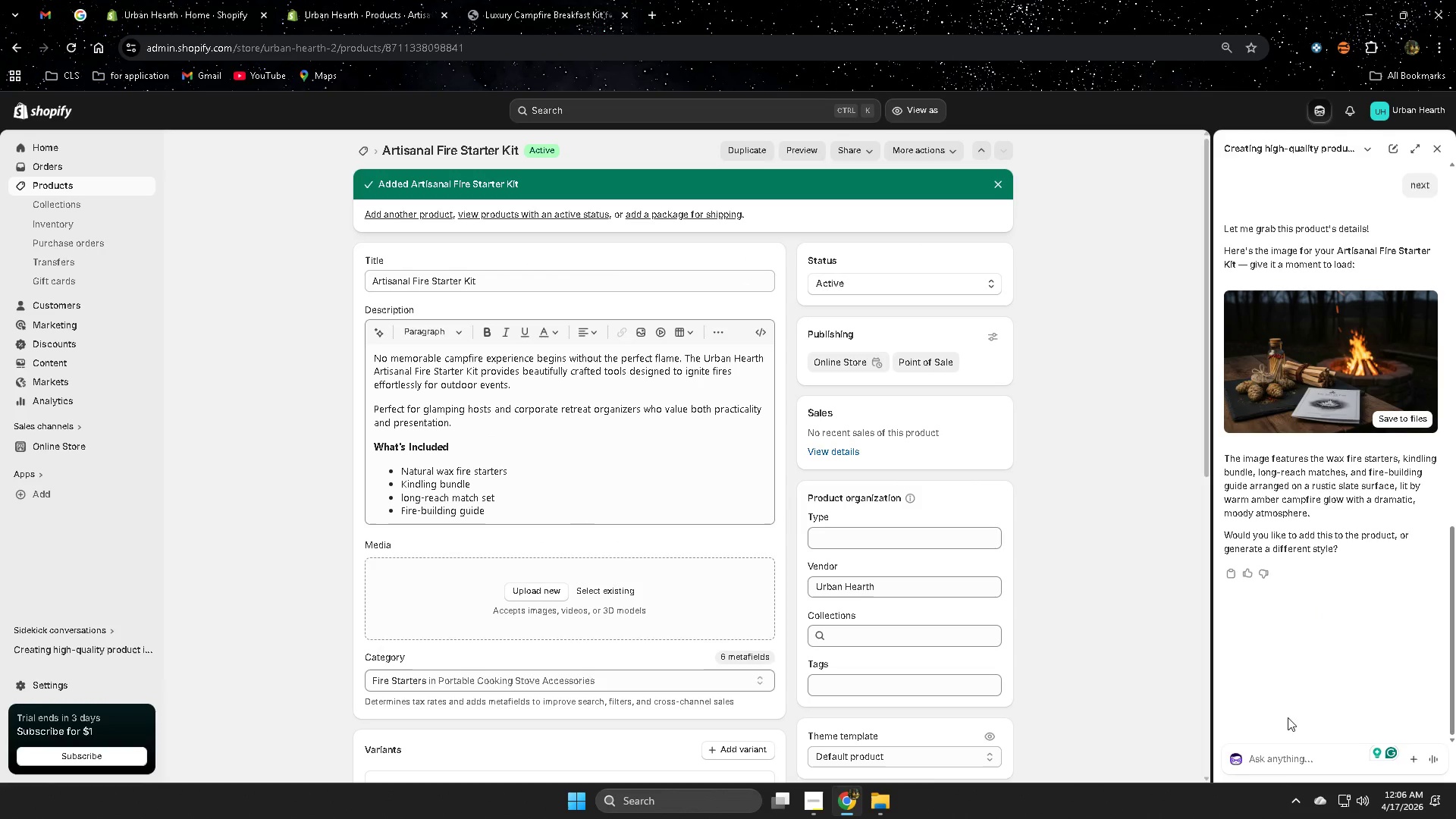 
wait(6.56)
 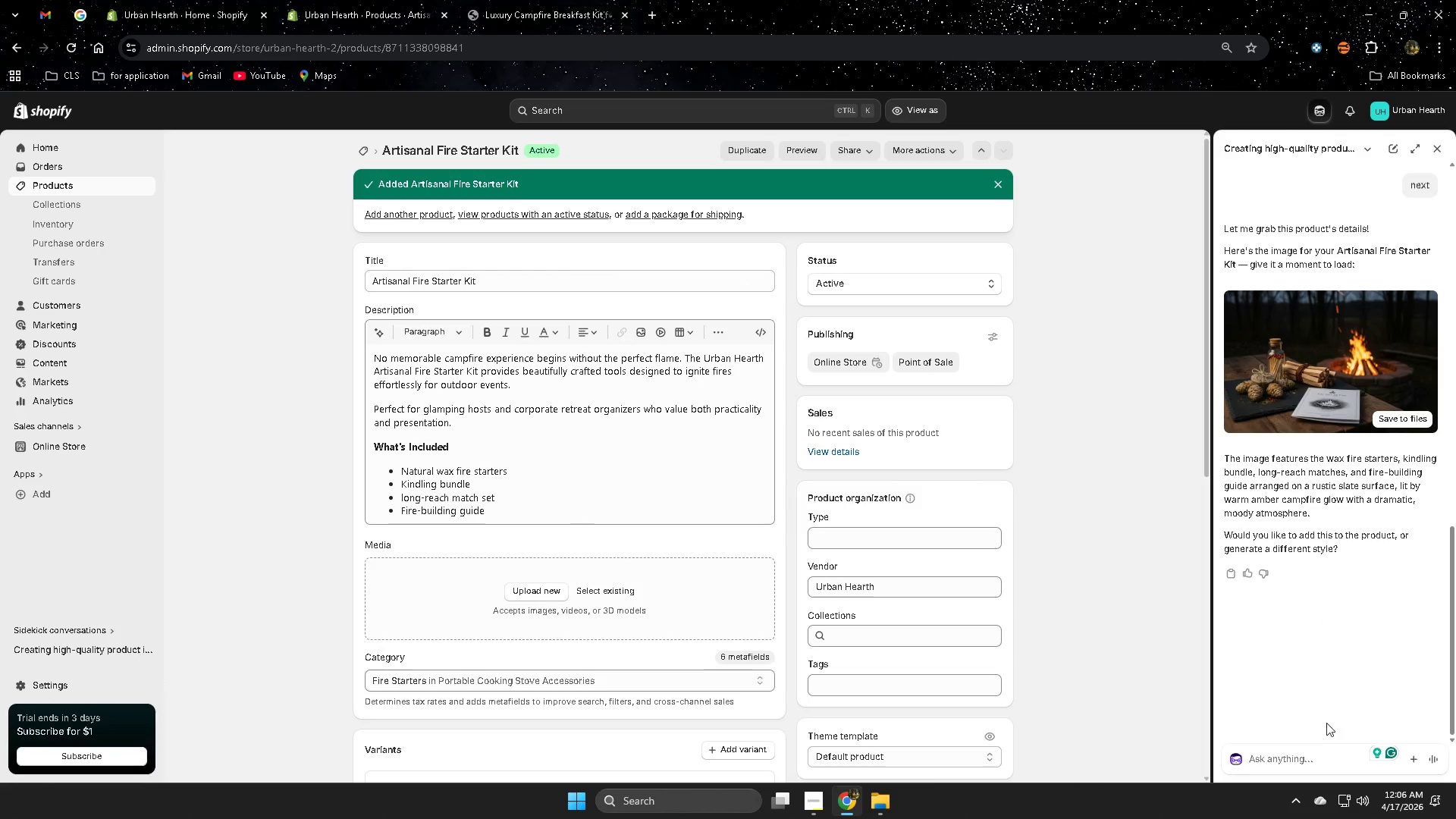 
left_click([1273, 758])
 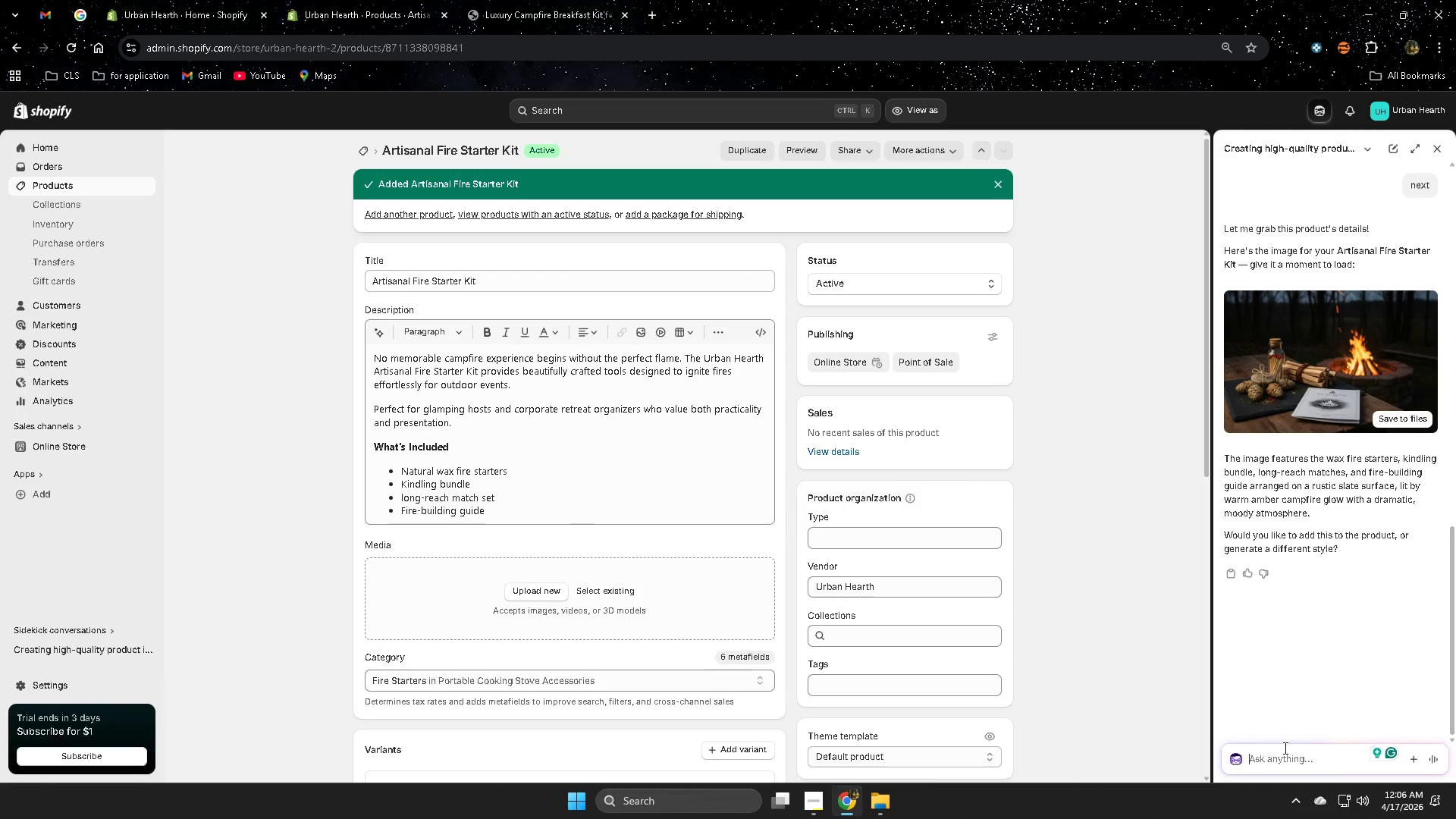 
type(make it more realiu)
key(Backspace)
type(stic)
 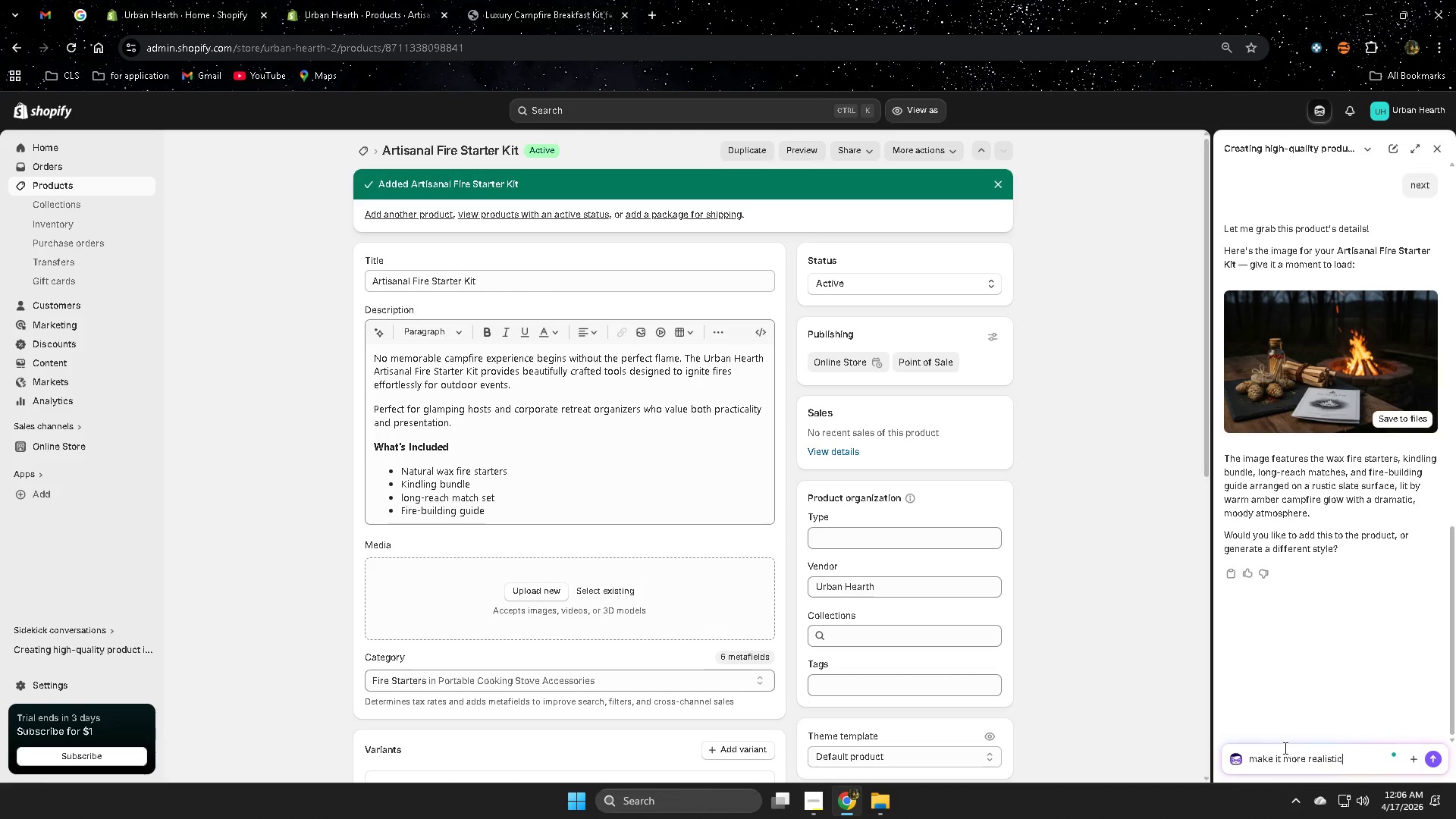 
key(Enter)
 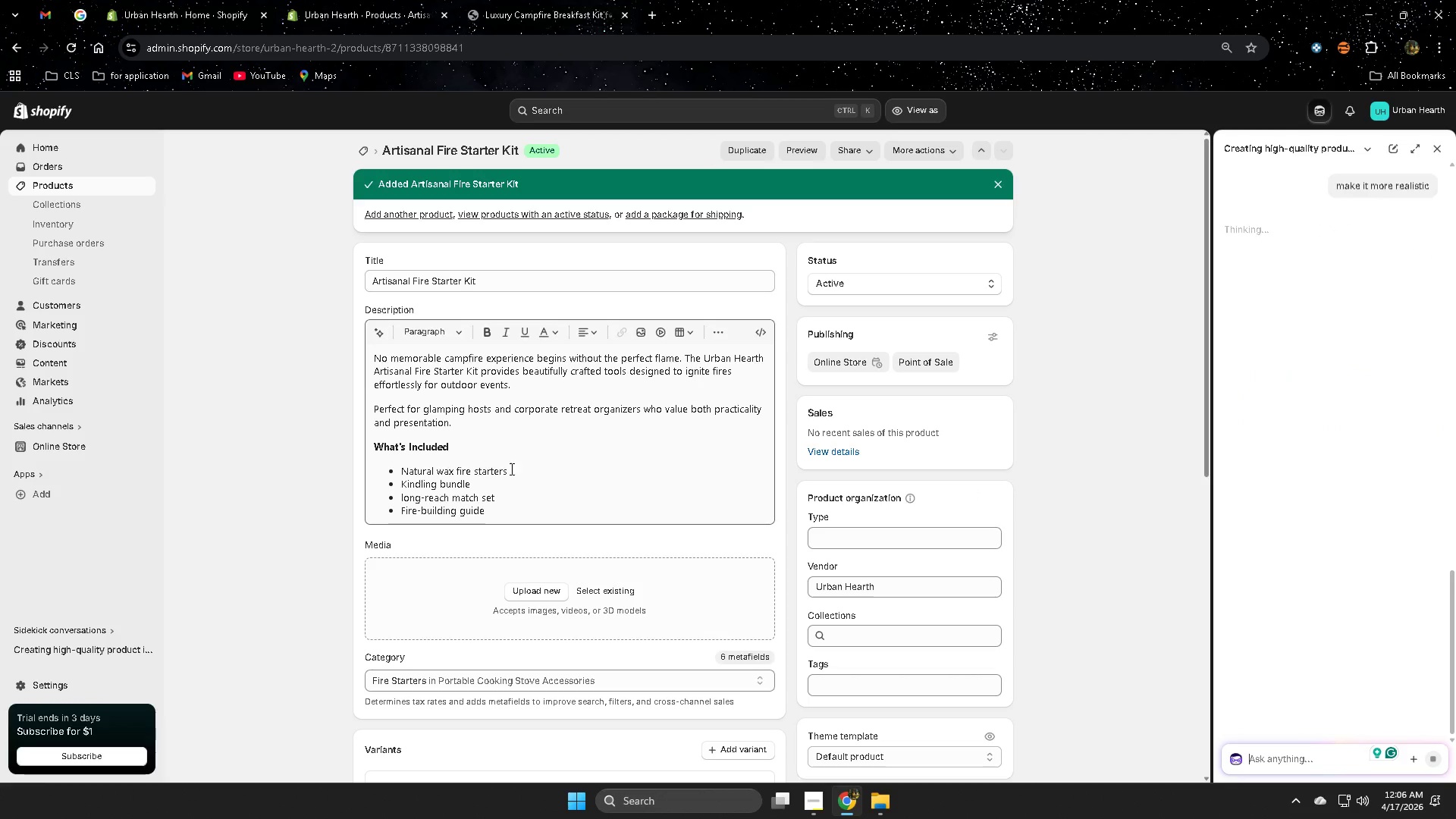 
scroll: coordinate [1099, 613], scroll_direction: down, amount: 7.0
 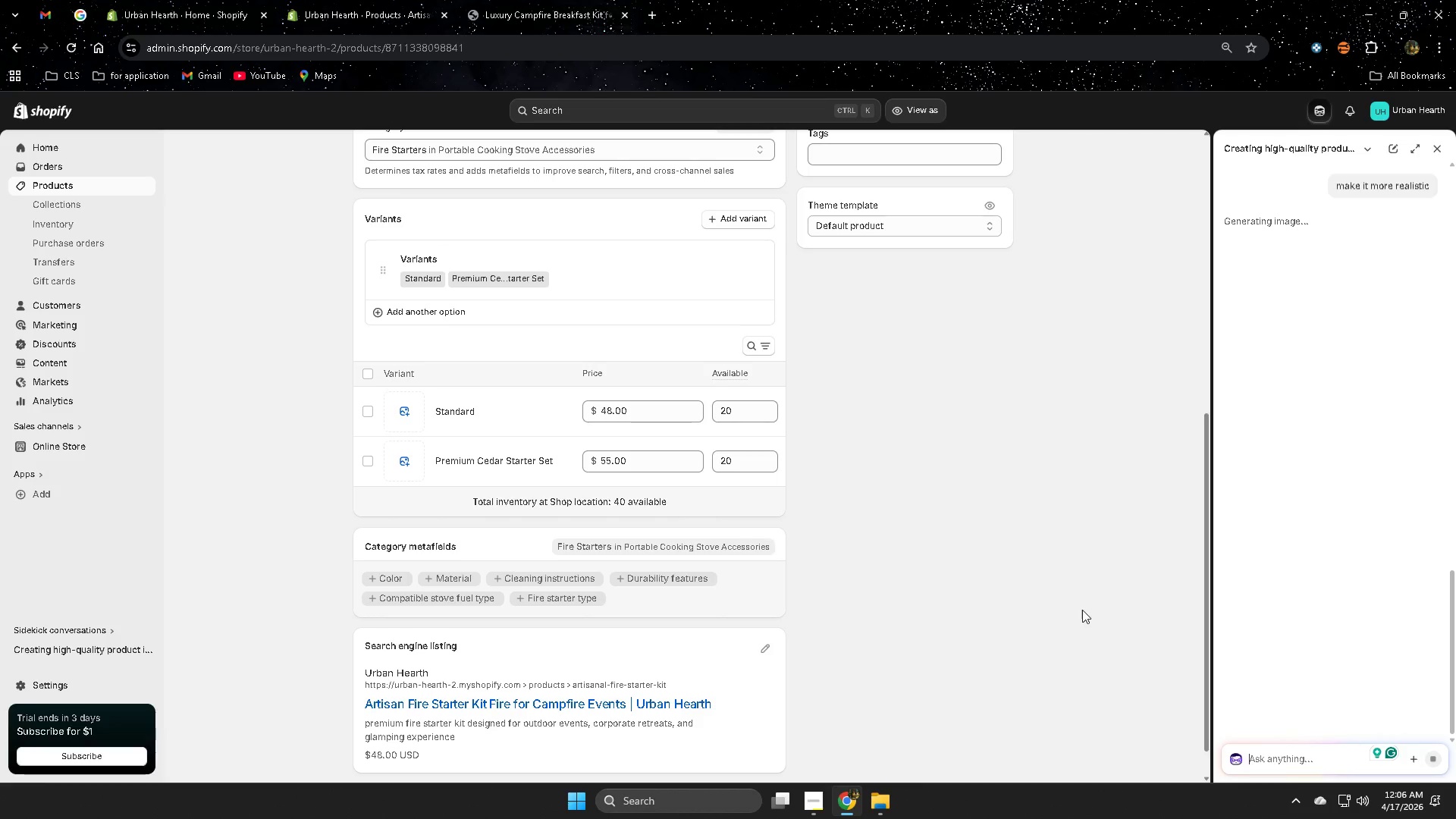 
scroll: coordinate [1075, 608], scroll_direction: up, amount: 6.0
 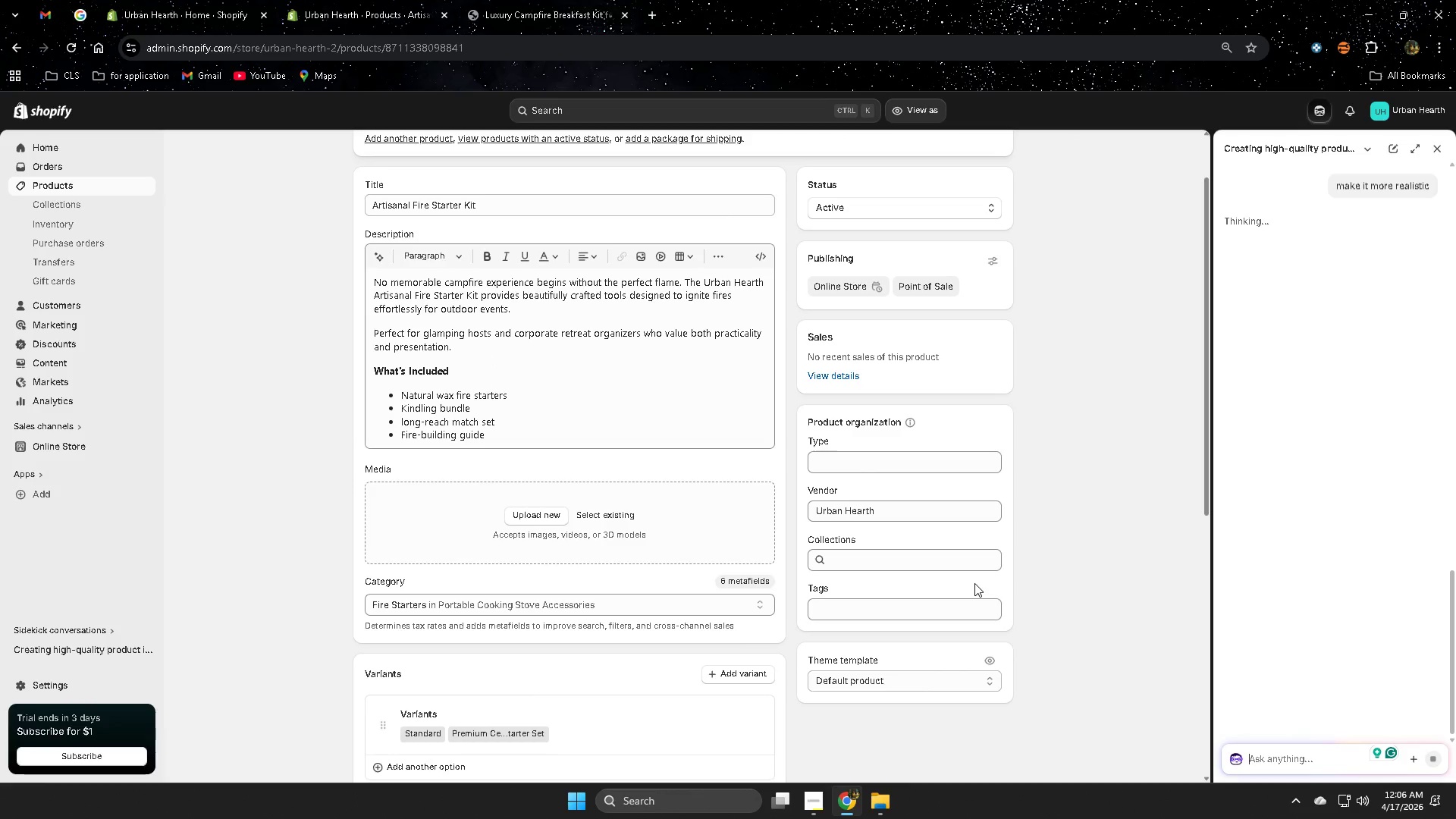 
scroll: coordinate [956, 579], scroll_direction: down, amount: 6.0
 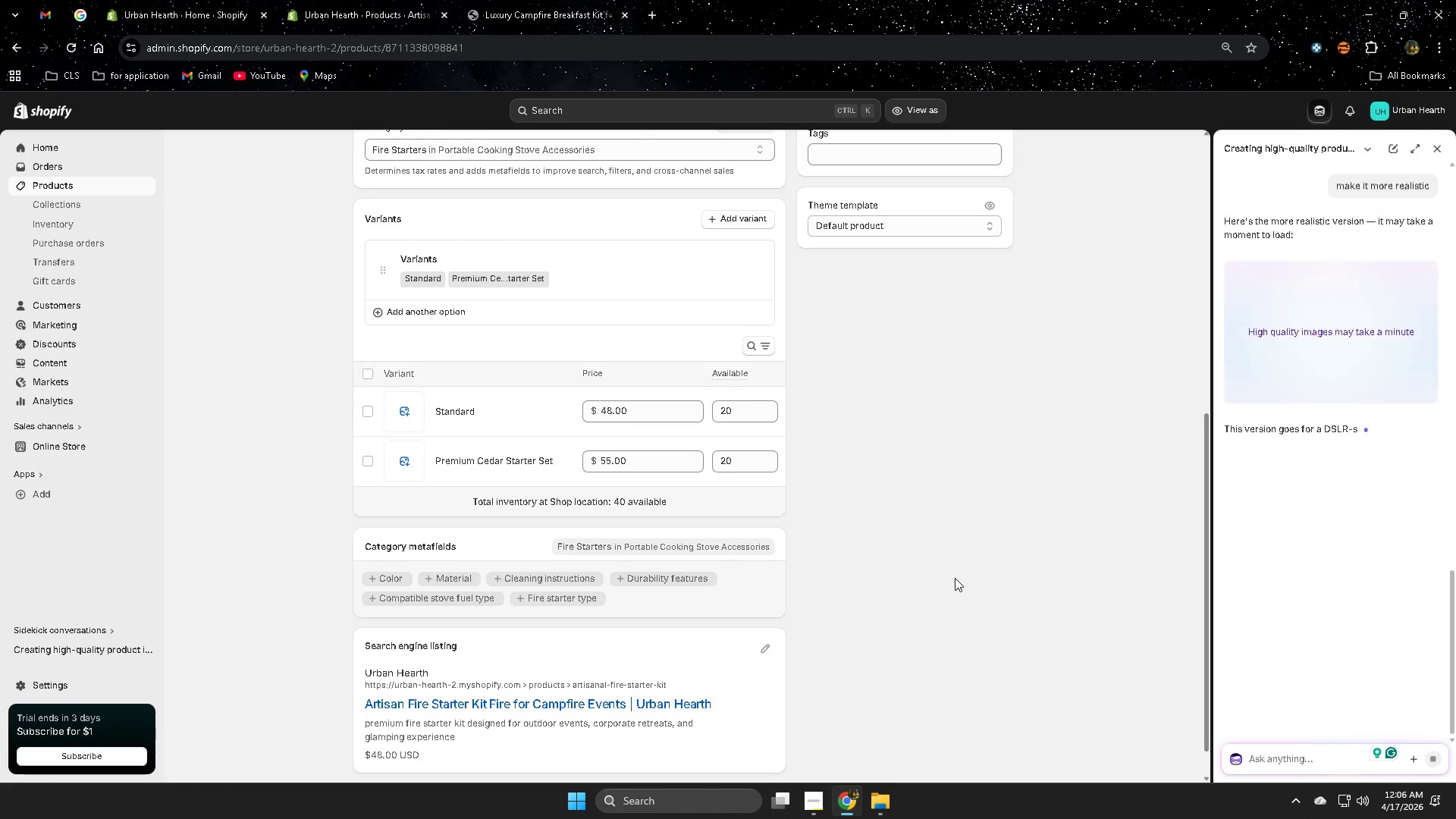 
scroll: coordinate [955, 578], scroll_direction: none, amount: 0.0
 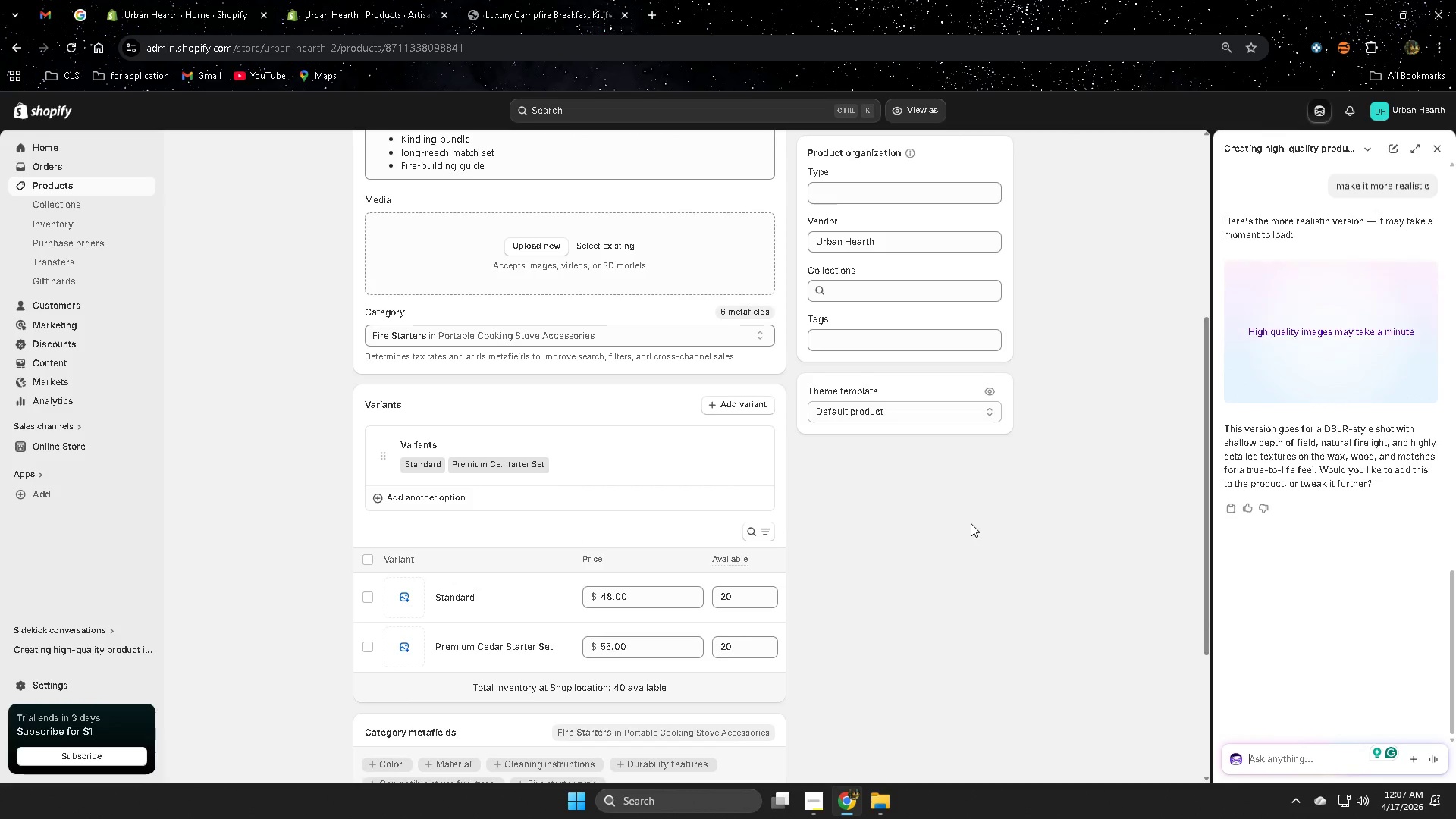 
wait(9.15)
 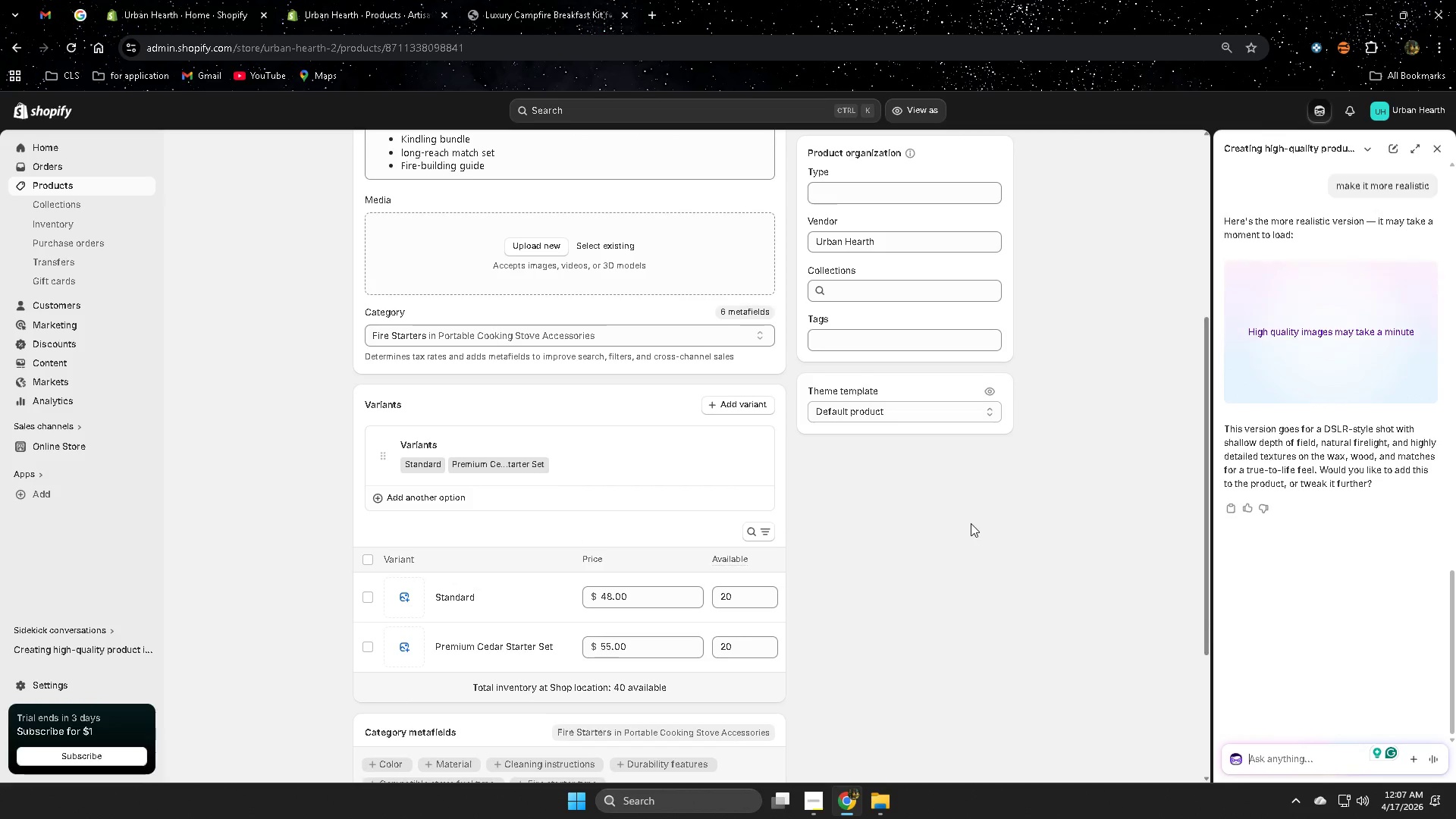 
scroll: coordinate [1118, 542], scroll_direction: up, amount: 6.0
 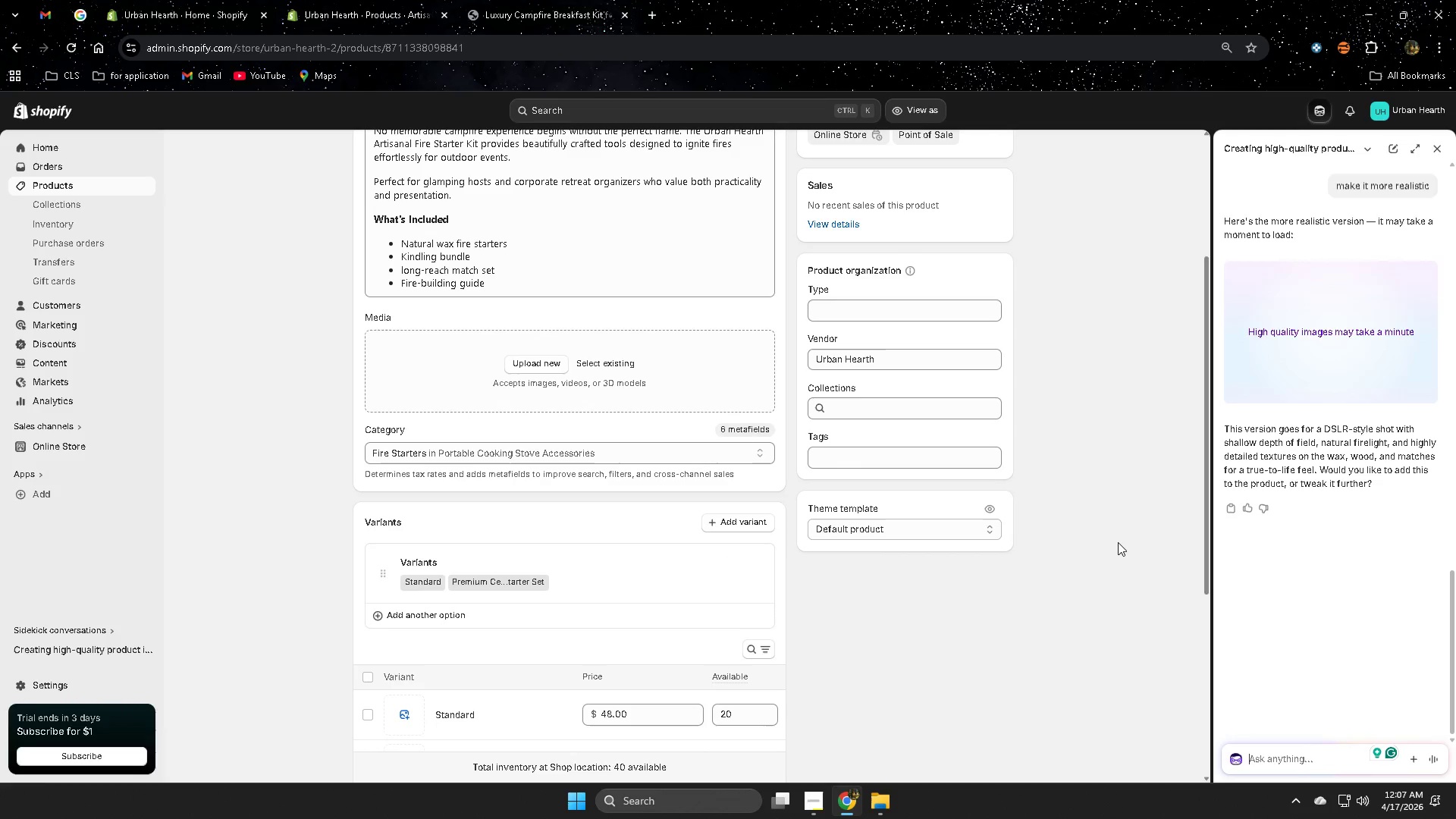 
scroll: coordinate [1118, 541], scroll_direction: down, amount: 1.0
 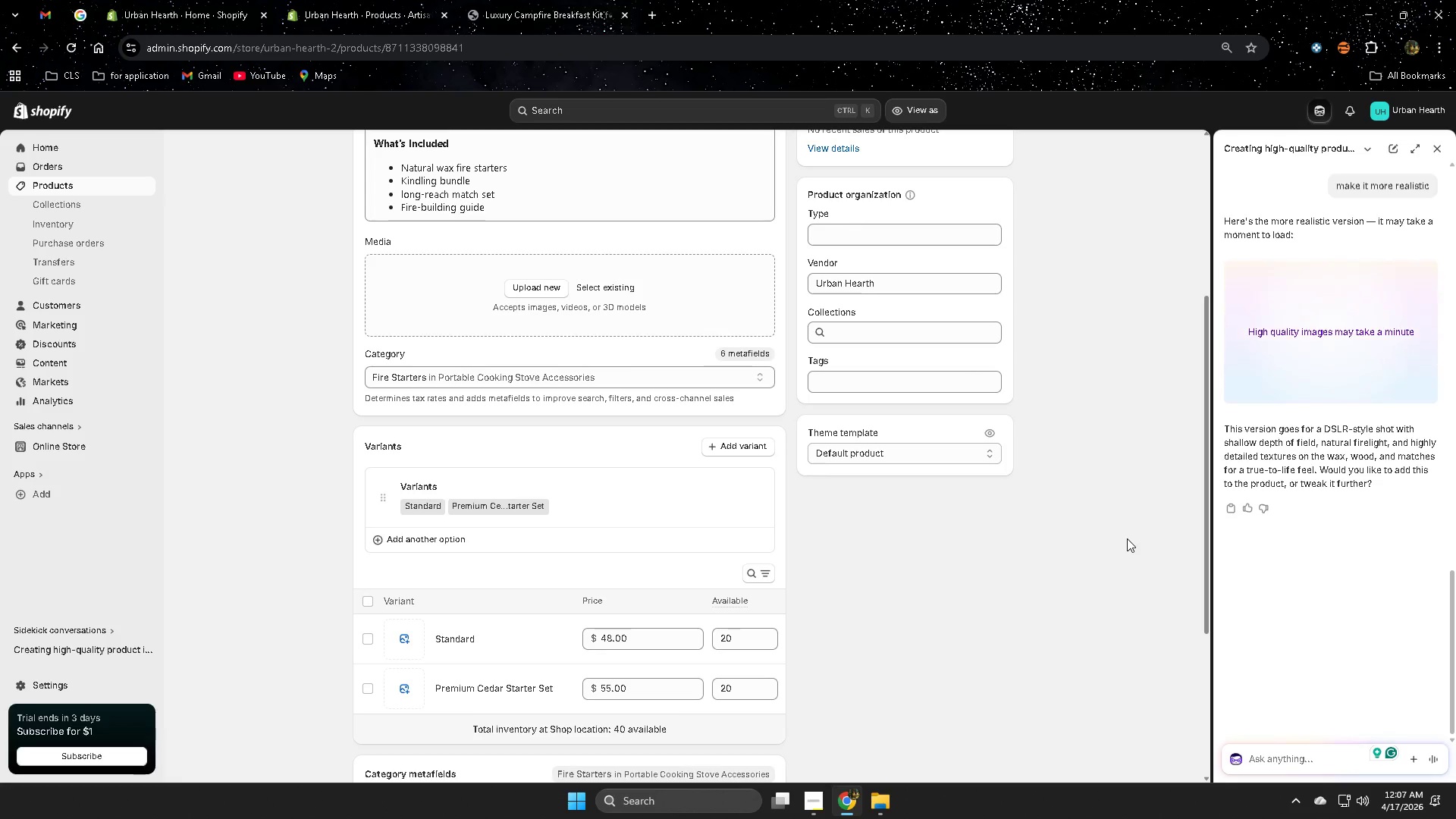 
scroll: coordinate [1436, 343], scroll_direction: up, amount: 6.0
 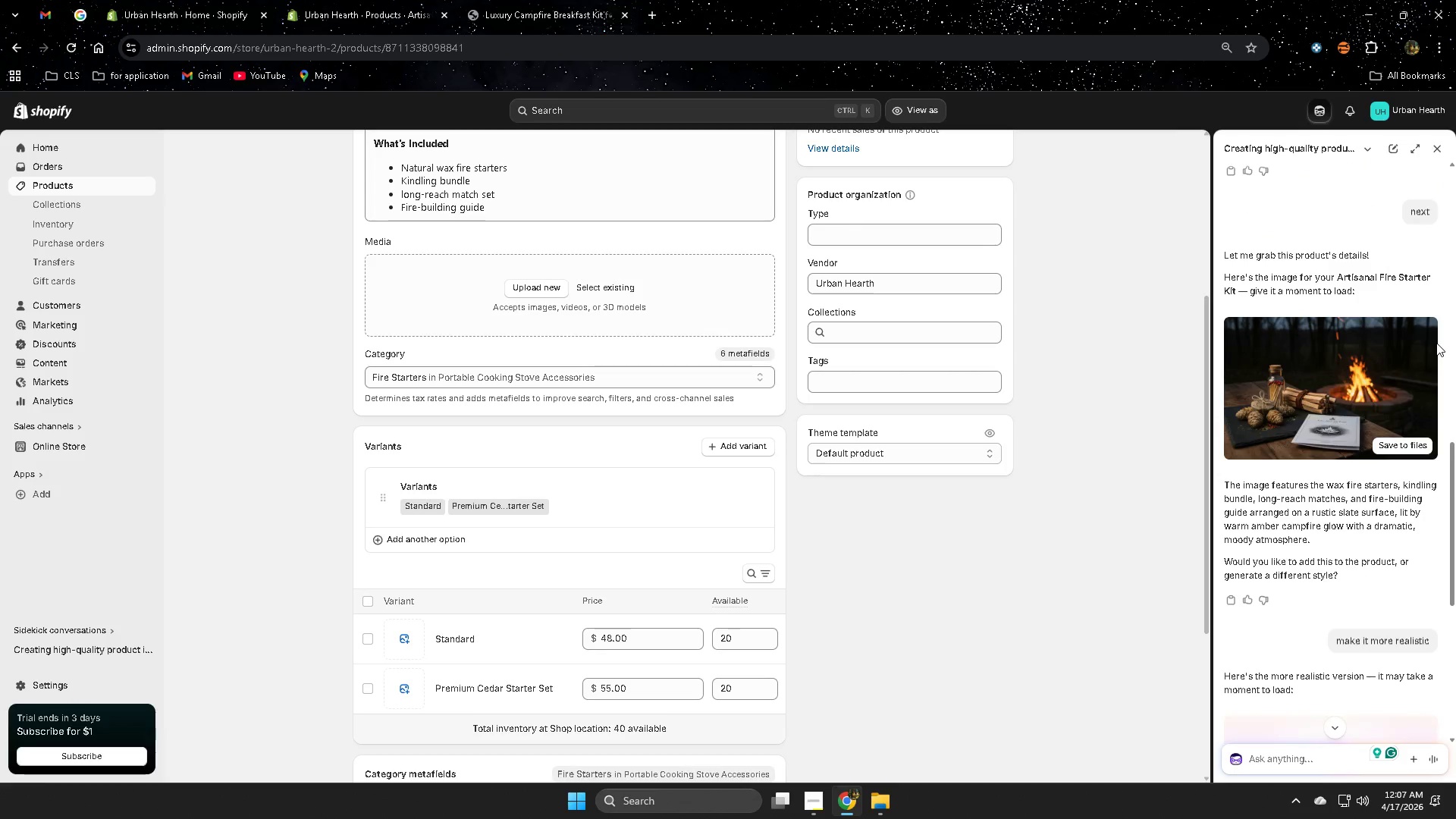 
left_click([1356, 338])
 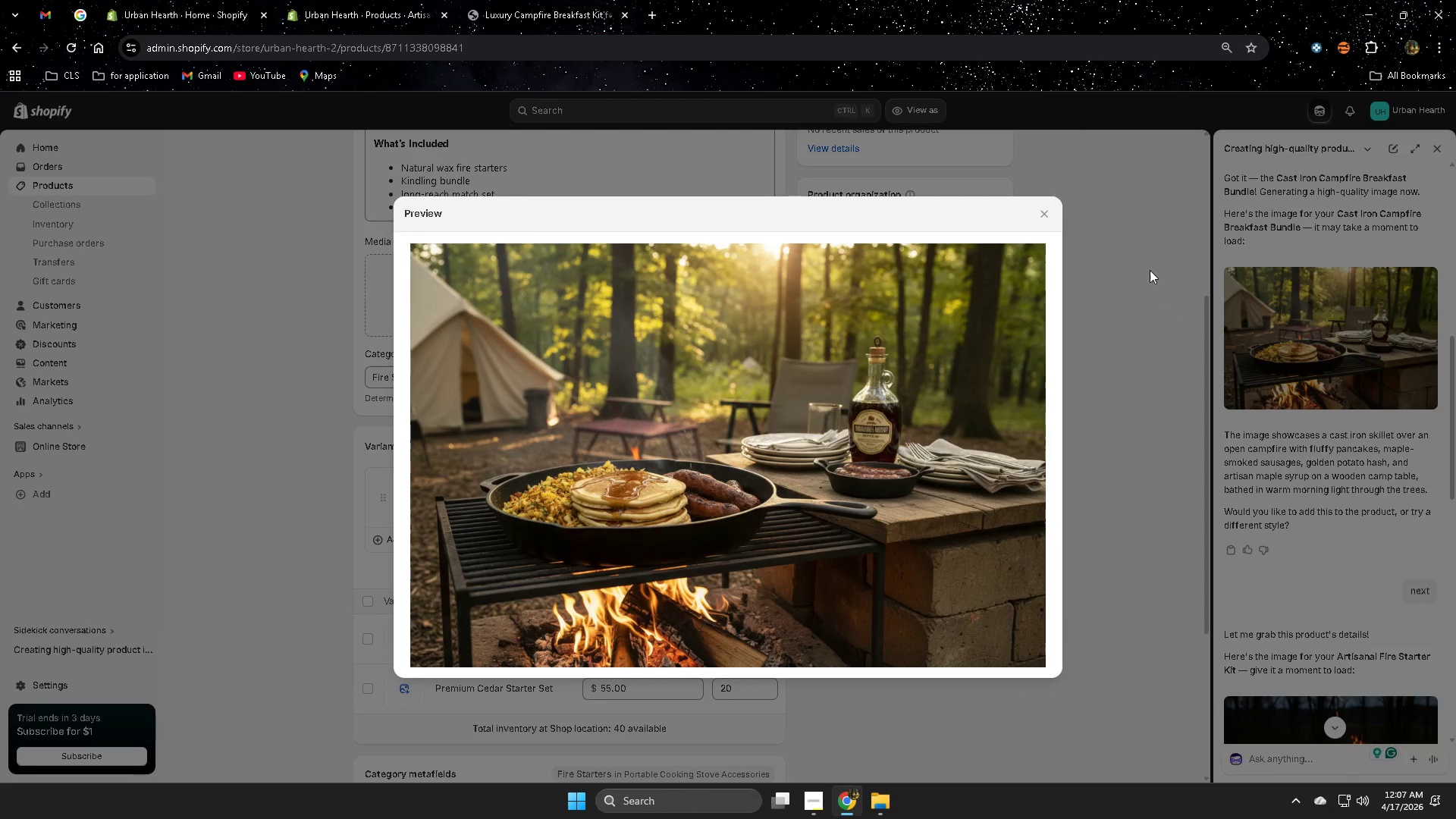 
scroll: coordinate [1423, 346], scroll_direction: up, amount: 5.0
 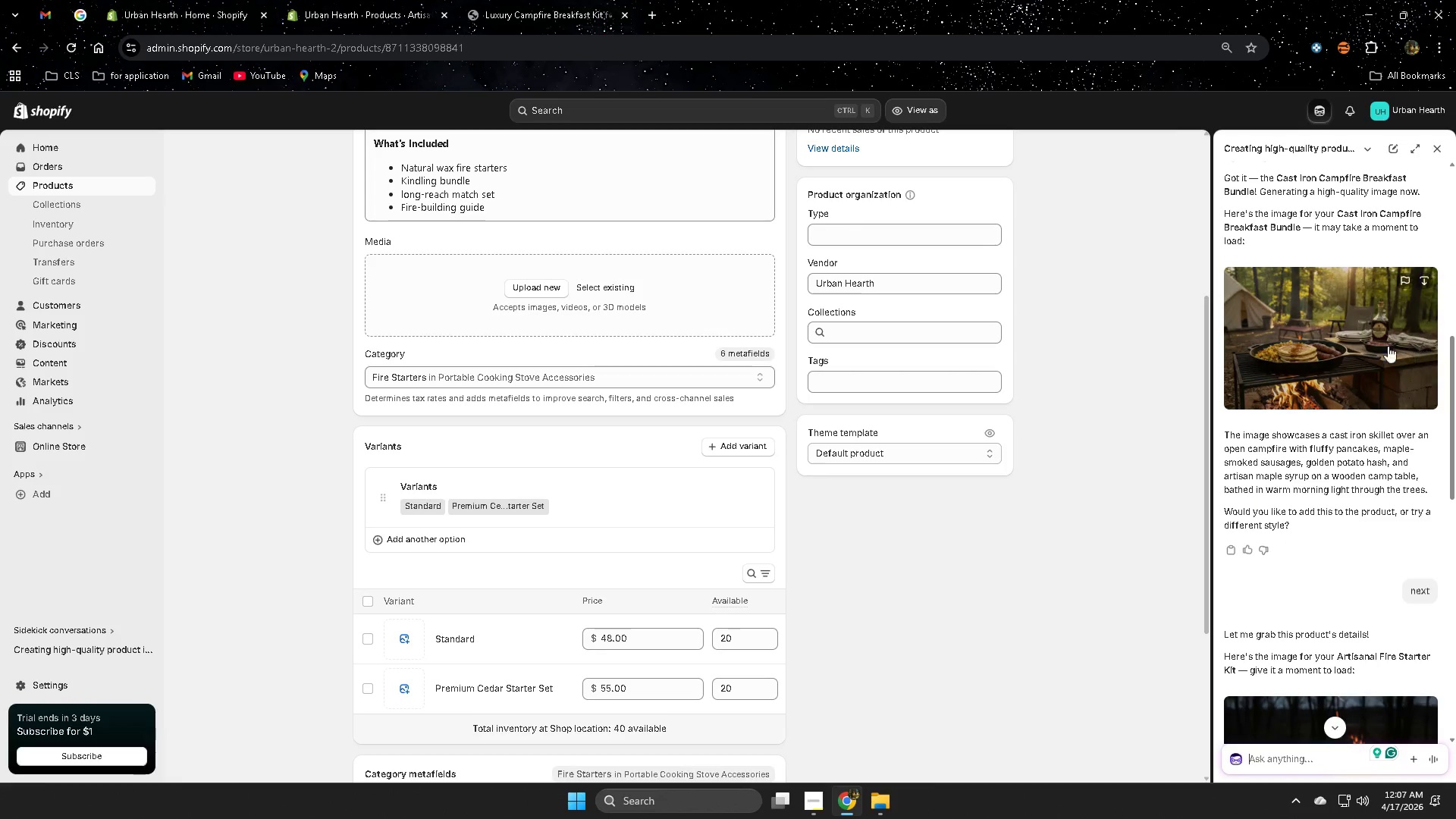 
left_click([1050, 215])
 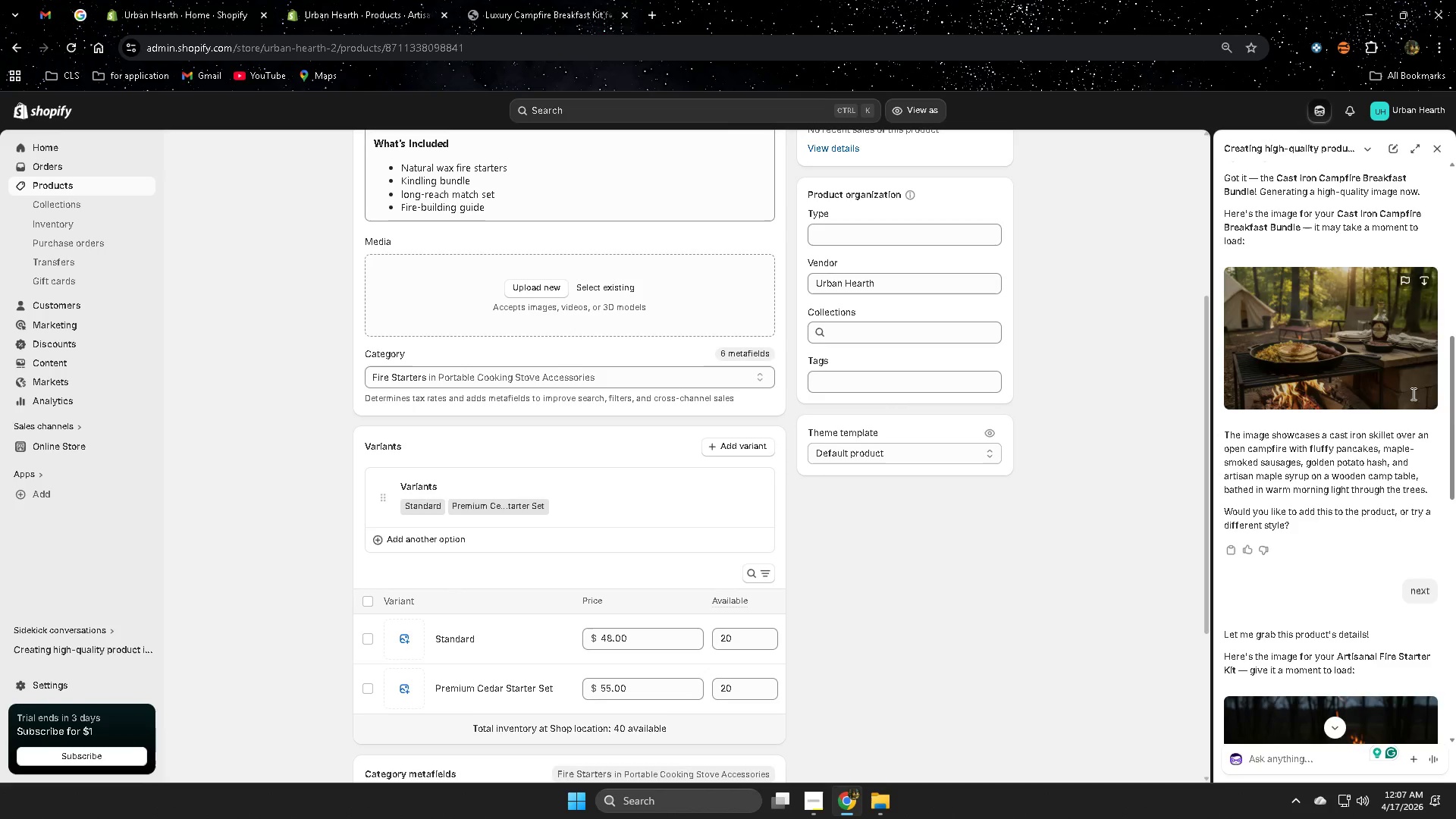 
scroll: coordinate [1435, 437], scroll_direction: down, amount: 13.0
 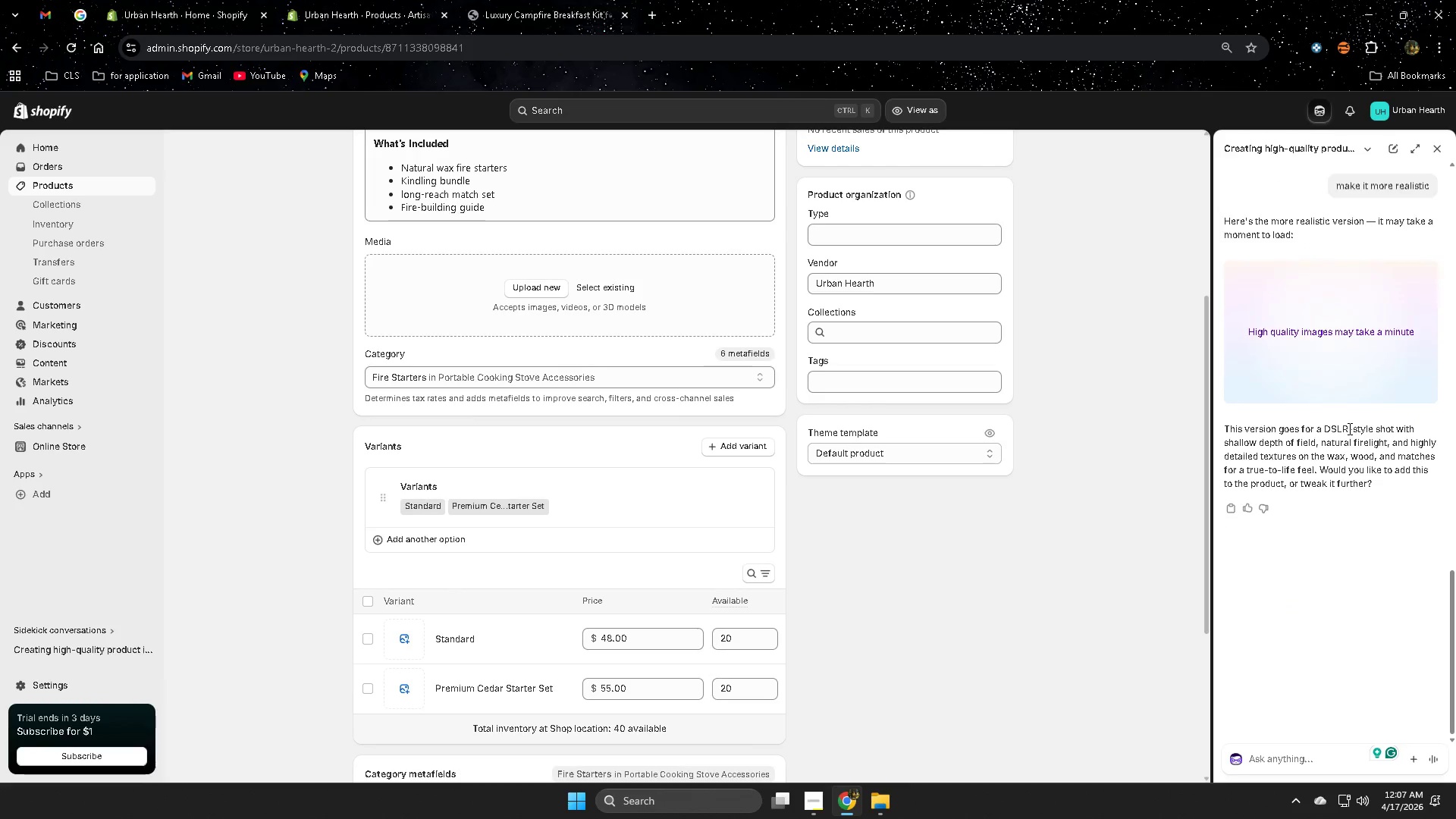 
mouse_move([1383, 397])
 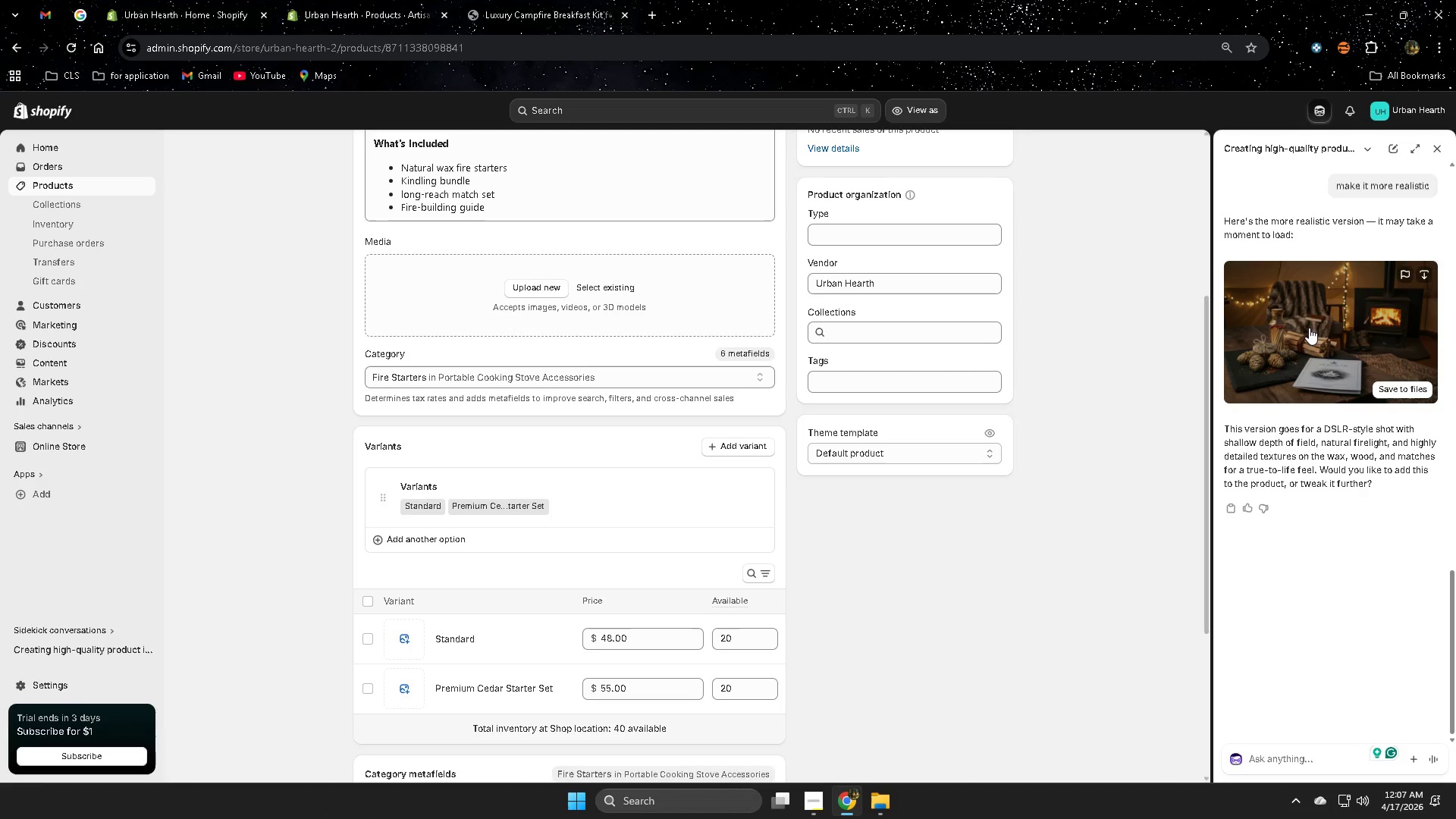 
left_click([1309, 328])
 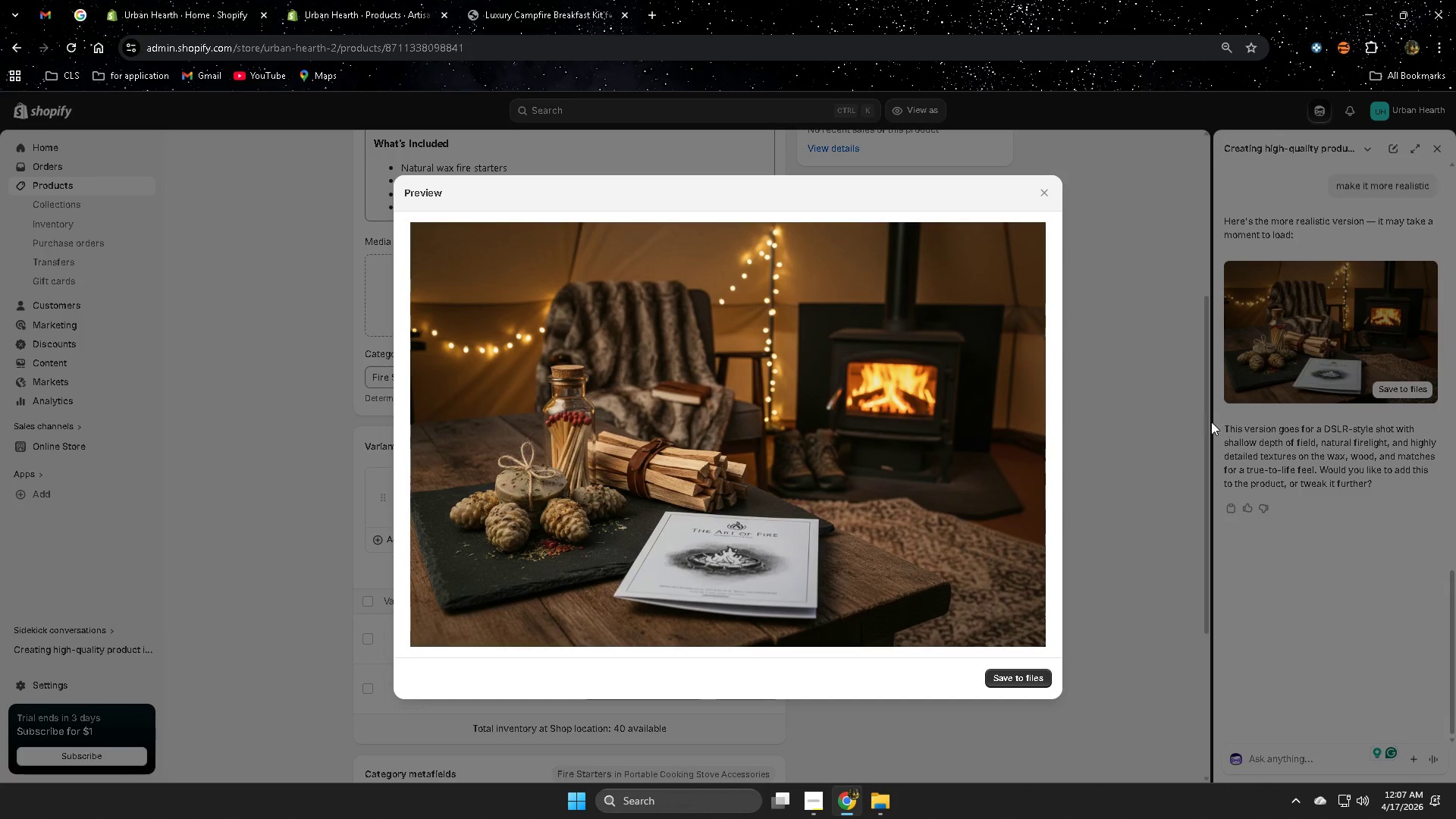 
wait(9.44)
 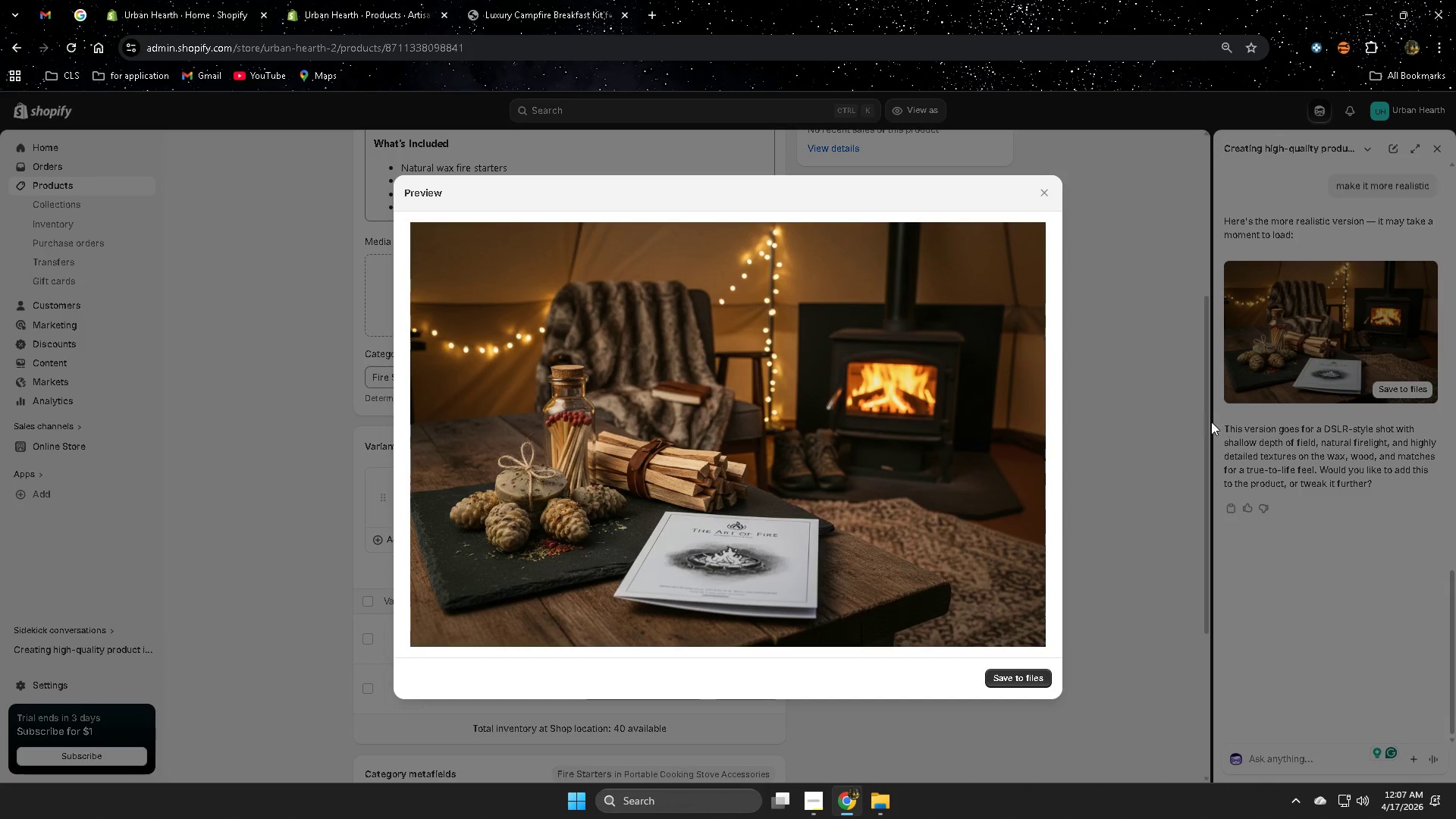 
left_click([1043, 198])
 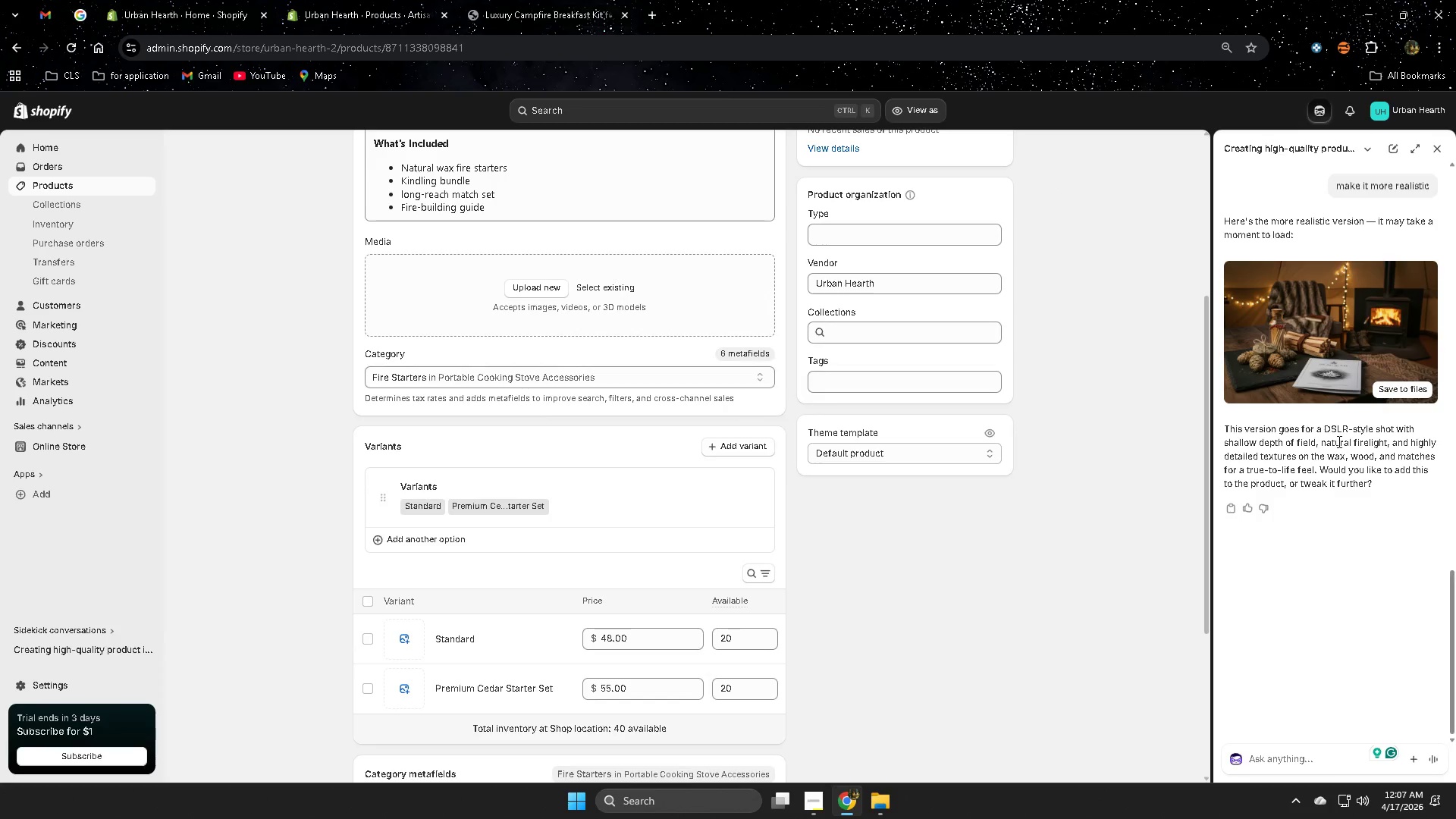 
scroll: coordinate [1338, 438], scroll_direction: up, amount: 4.0
 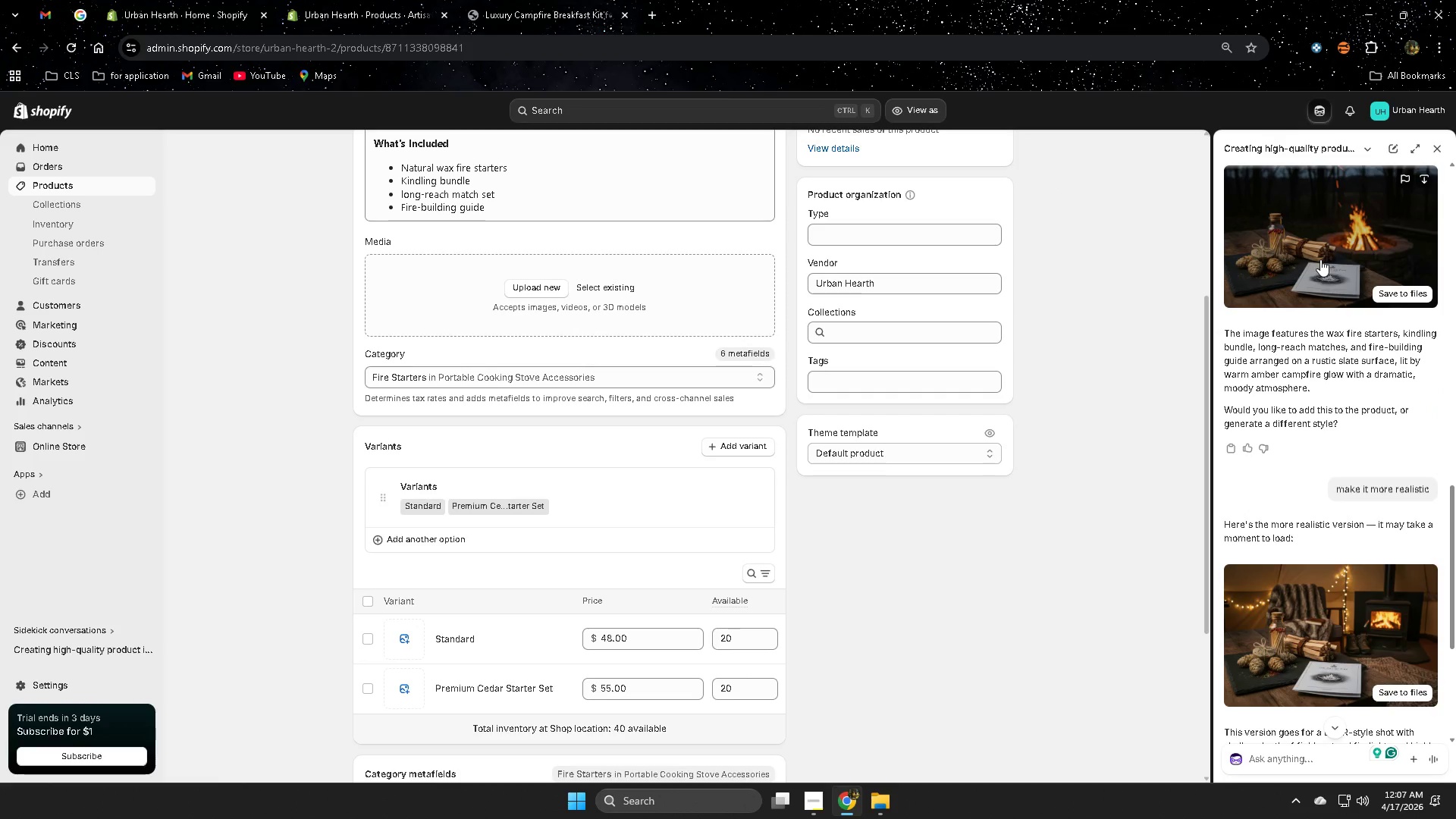 
scroll: coordinate [1316, 591], scroll_direction: down, amount: 2.0
 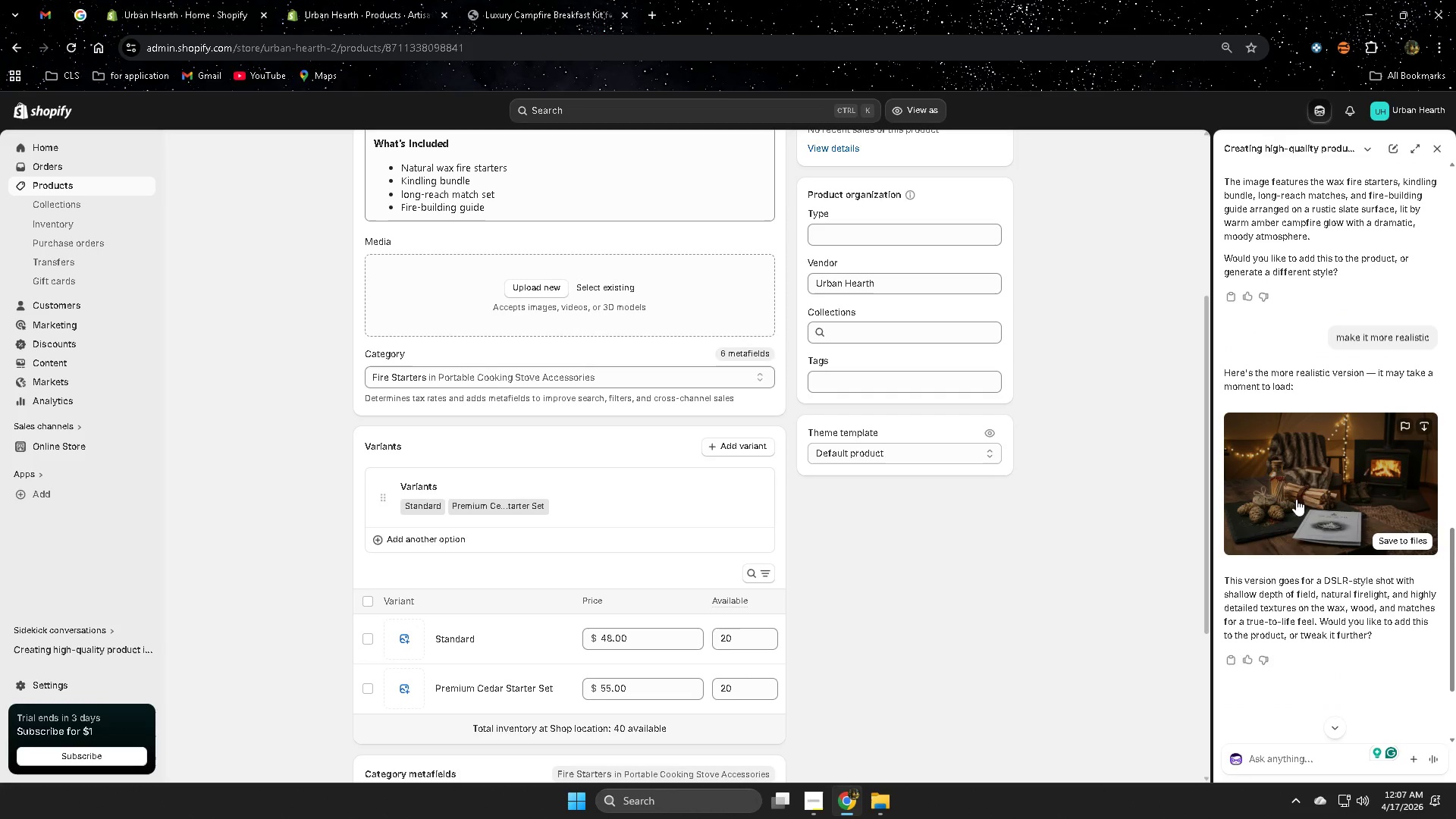 
left_click([1347, 497])
 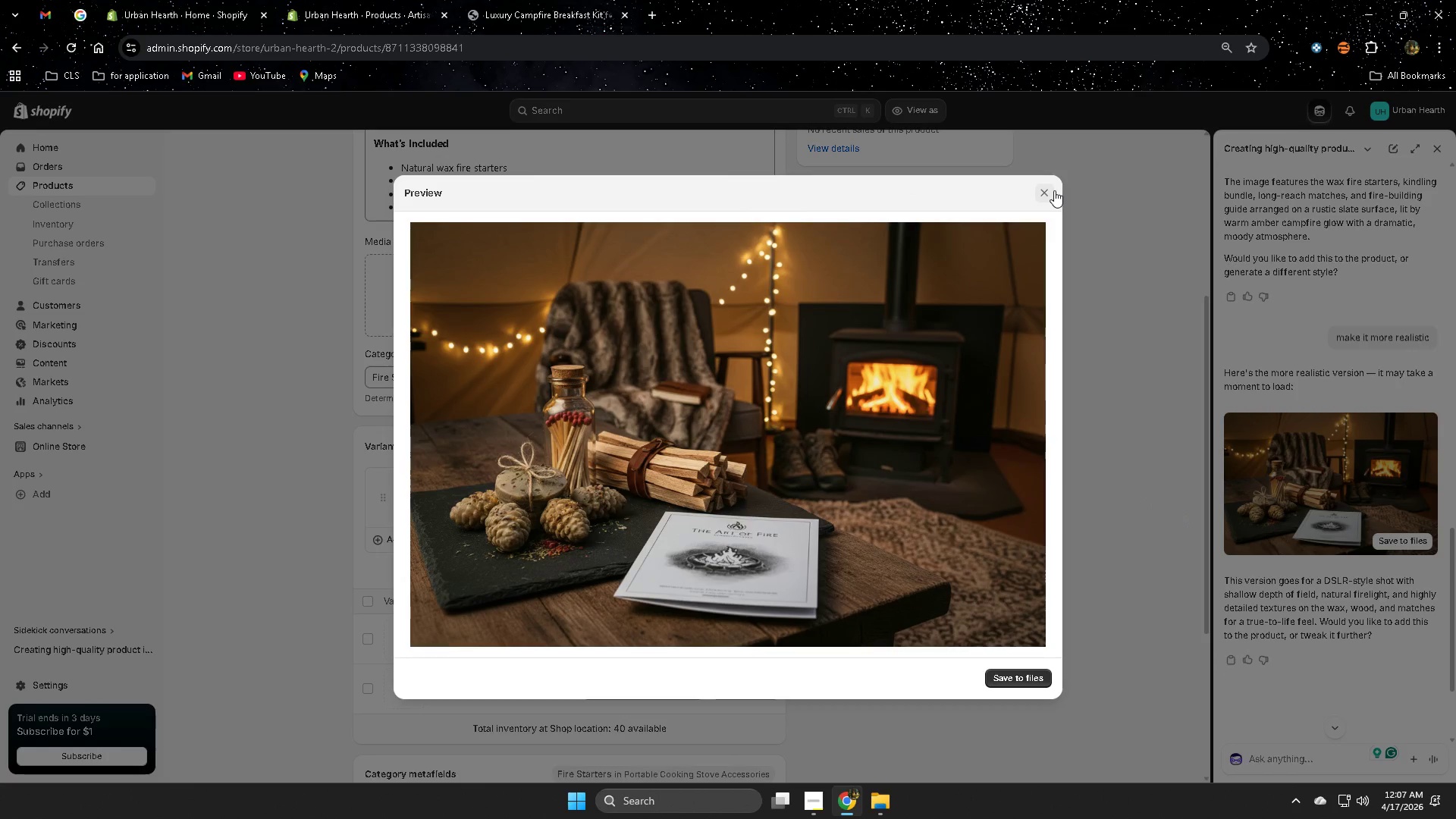 
left_click([1050, 192])
 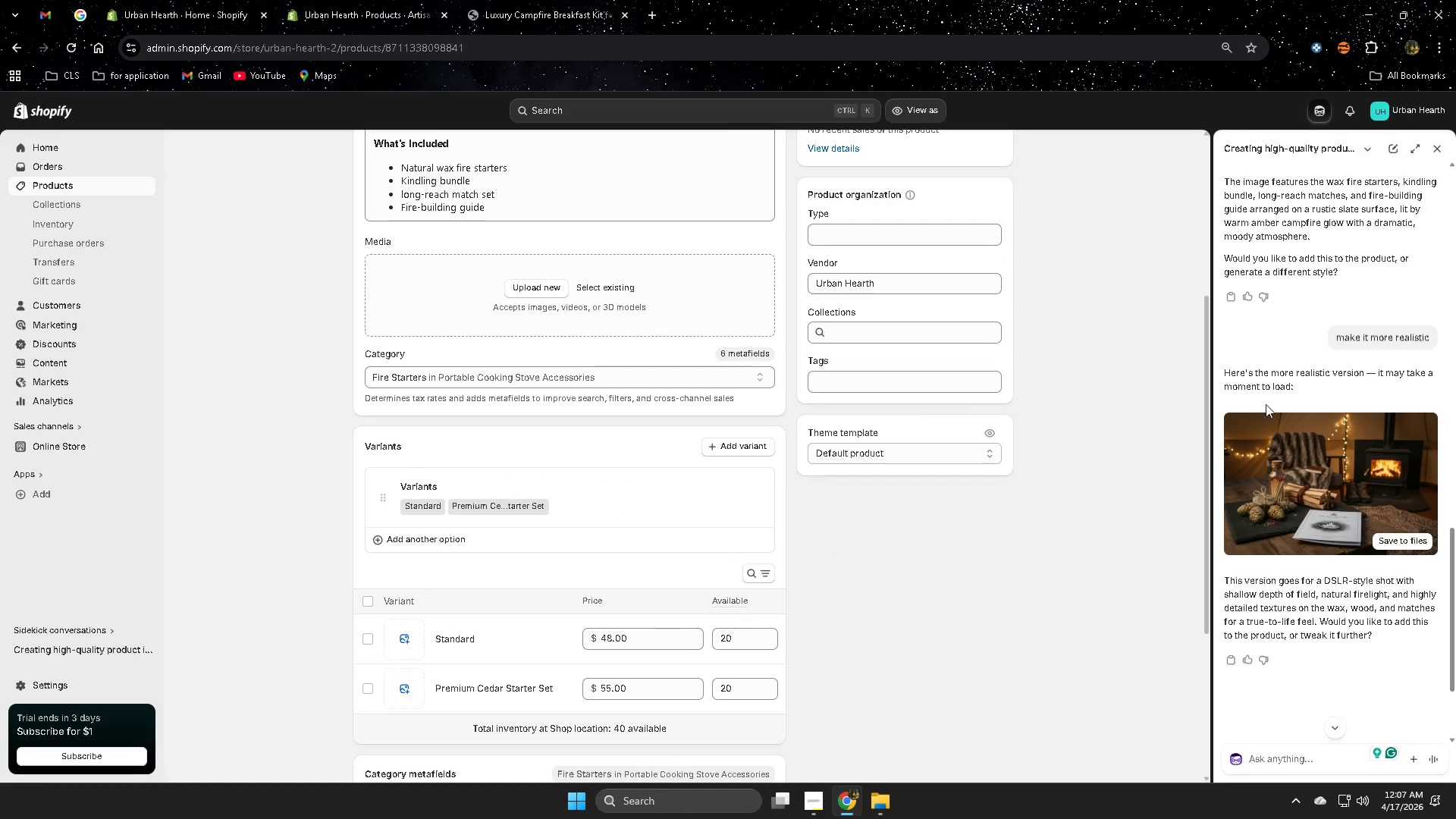 
scroll: coordinate [1312, 371], scroll_direction: up, amount: 4.0
 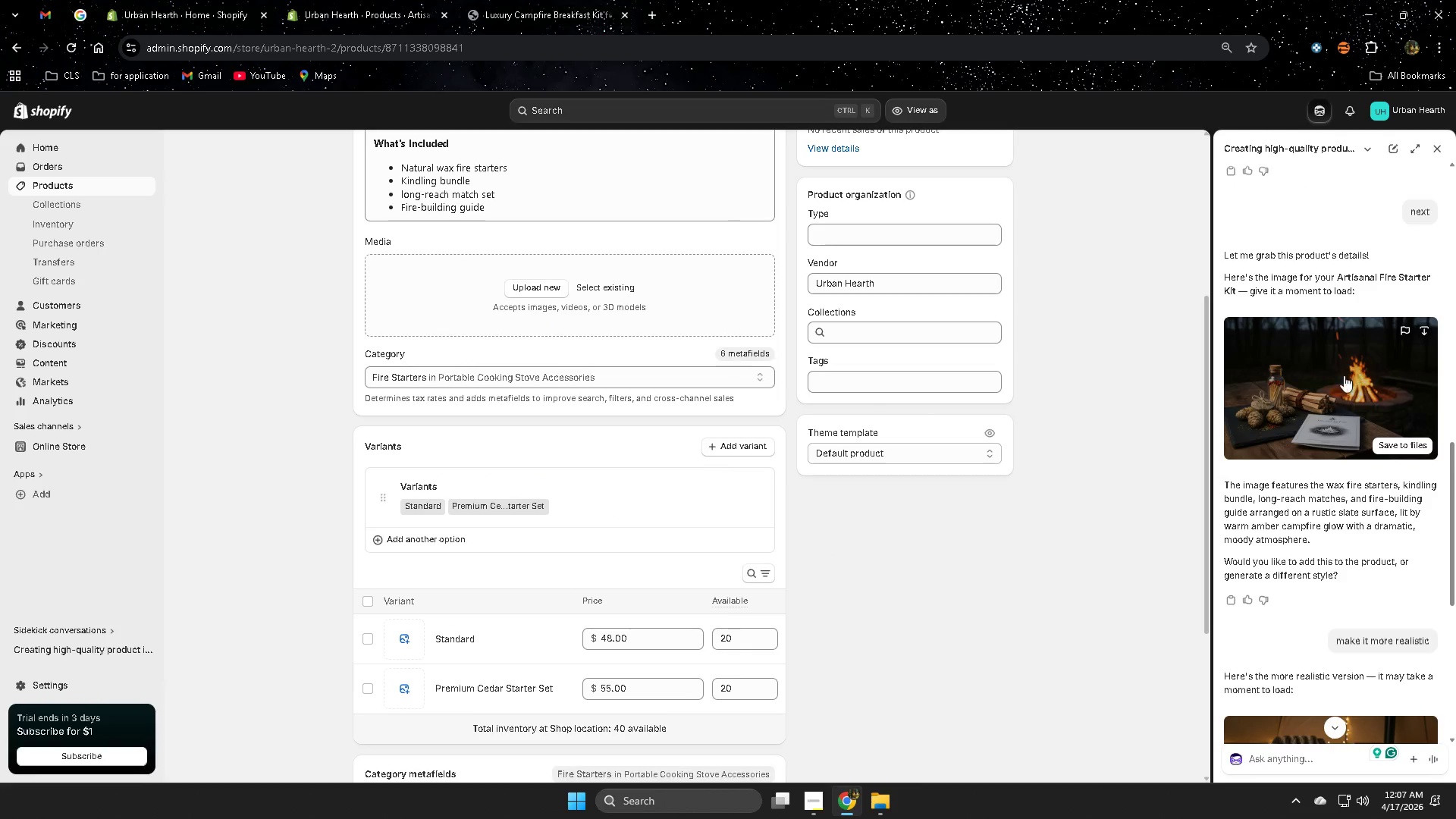 
left_click([1341, 387])
 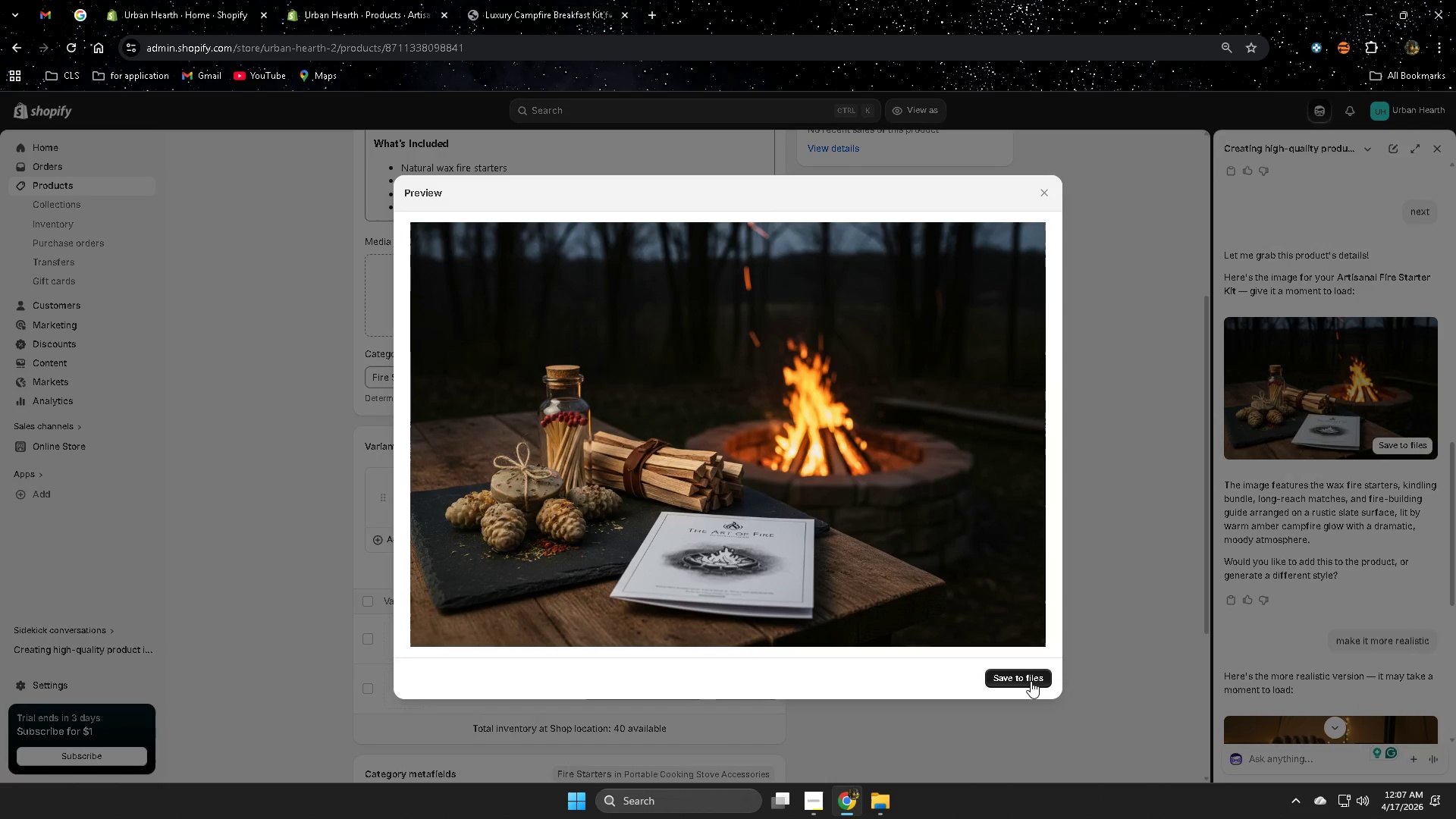 
left_click([1043, 196])
 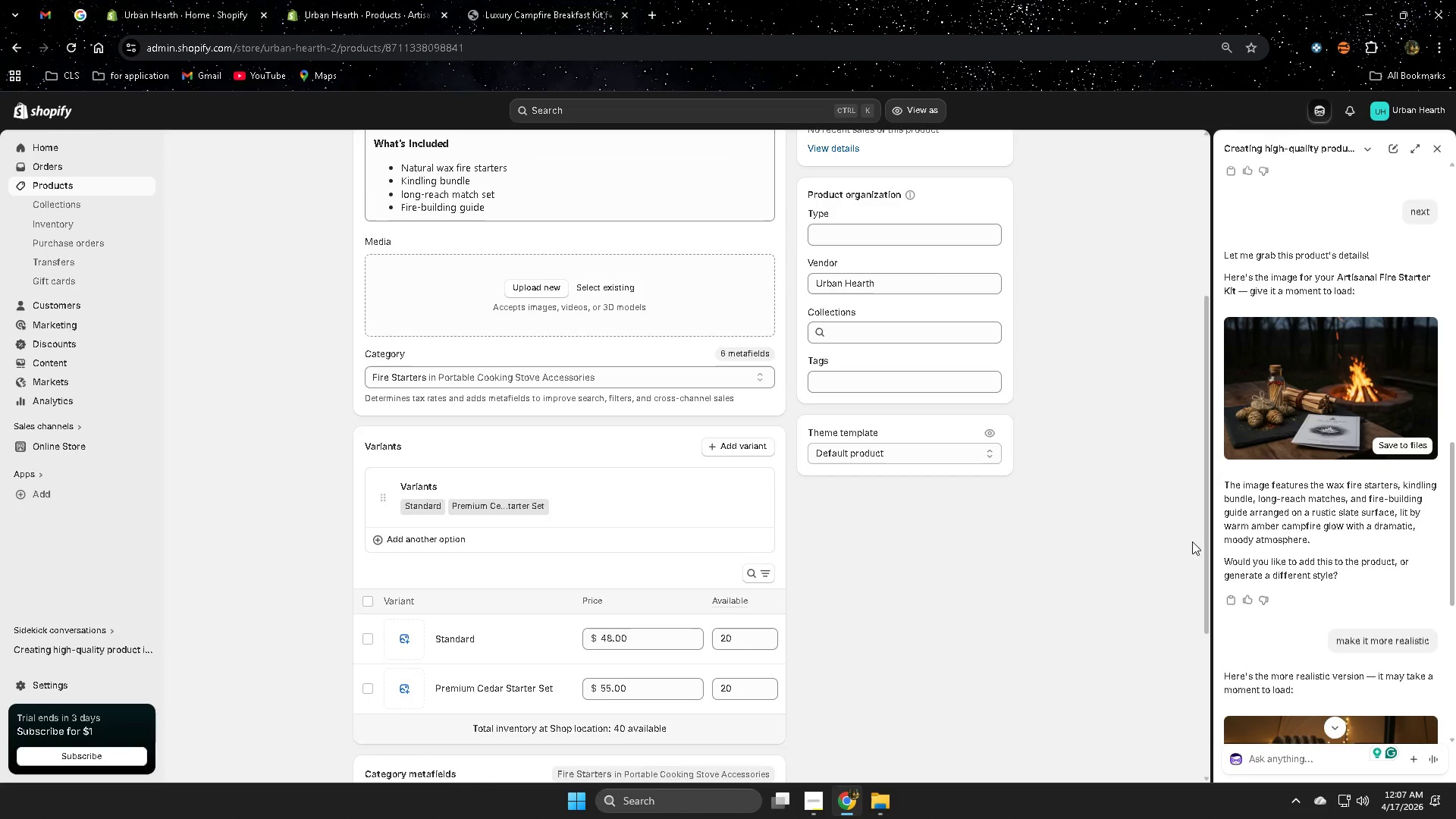 
scroll: coordinate [1343, 549], scroll_direction: down, amount: 6.0
 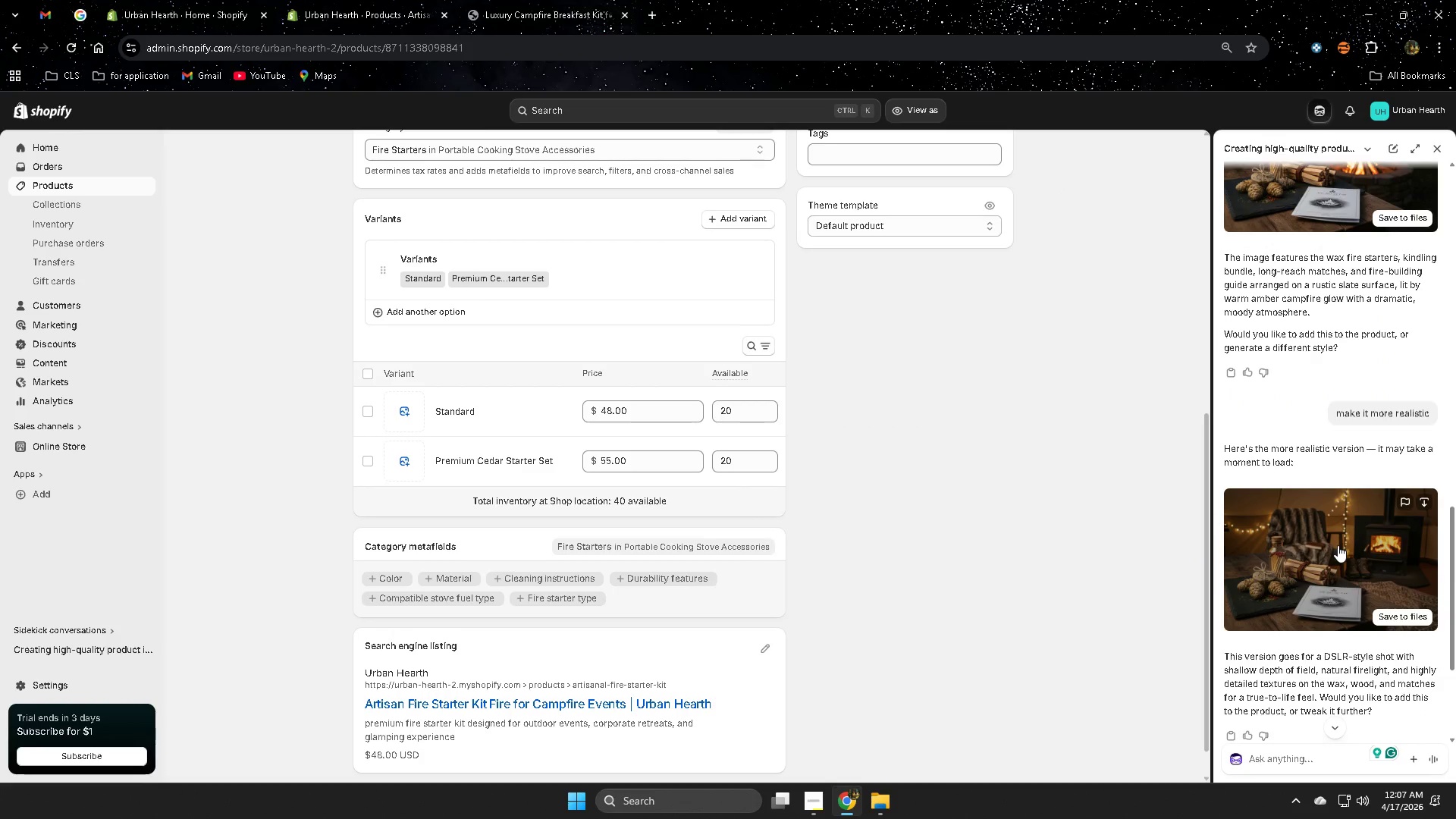 
left_click([1338, 545])
 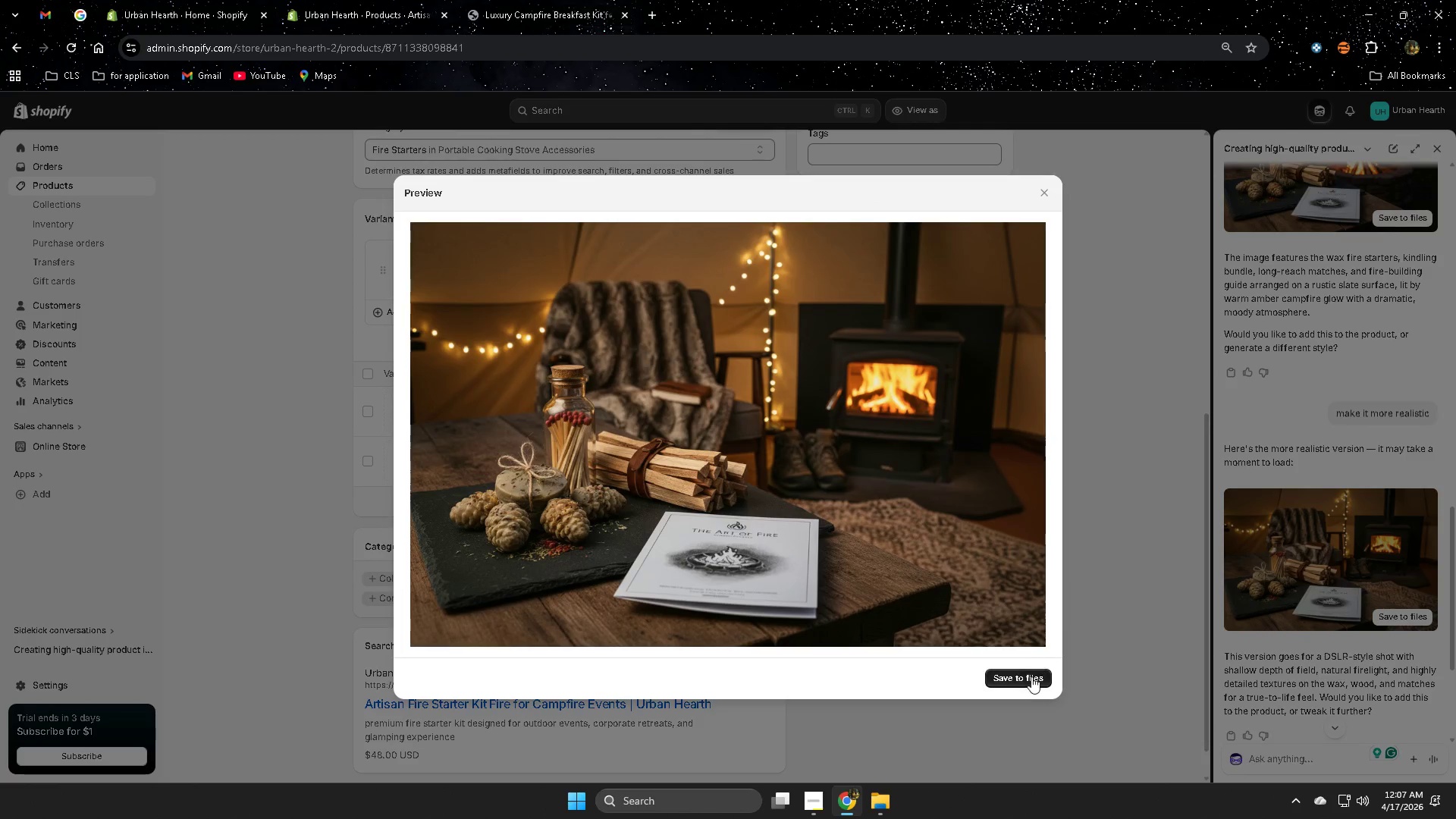 
left_click([1031, 684])
 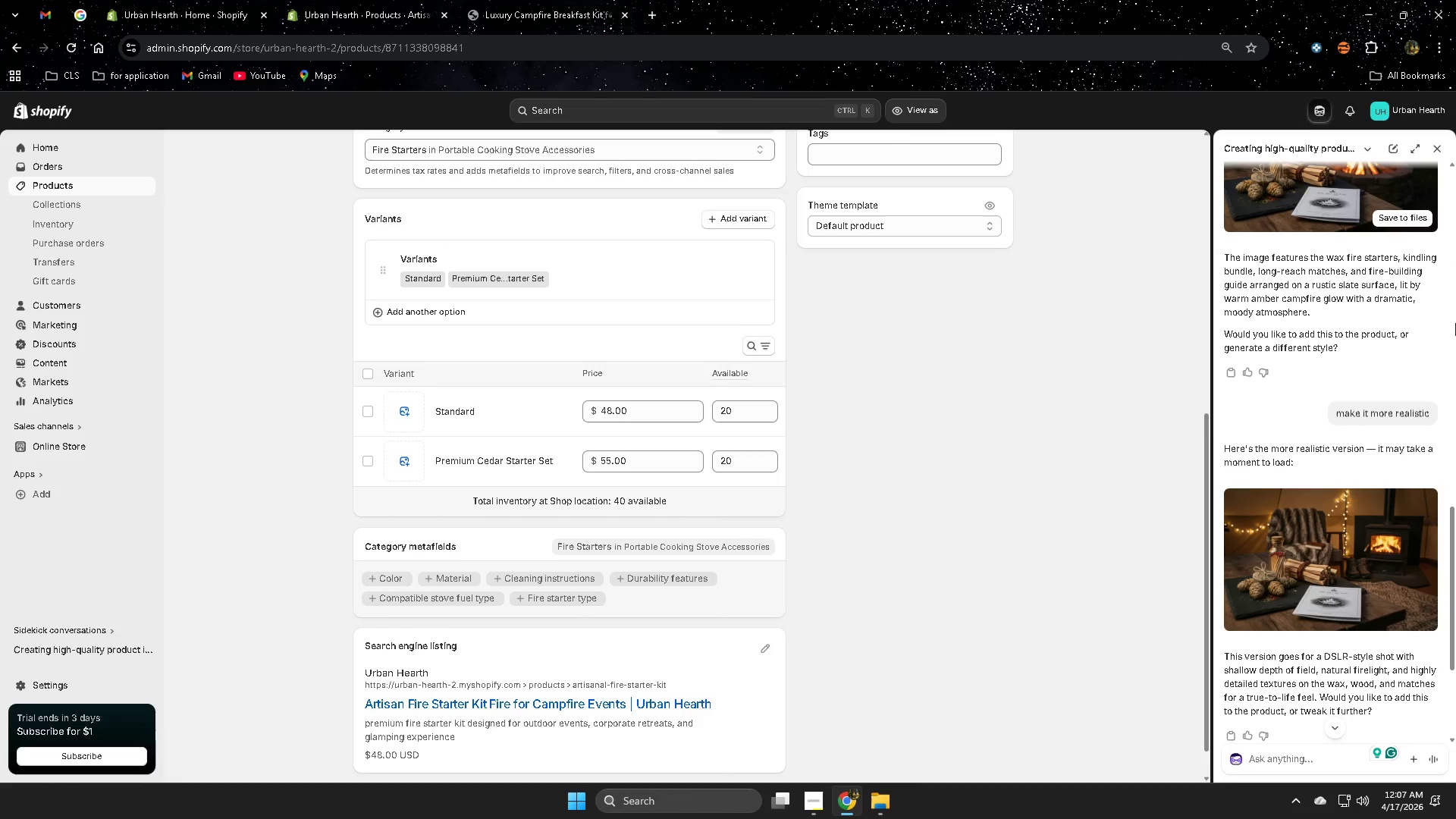 
scroll: coordinate [929, 554], scroll_direction: up, amount: 4.0
 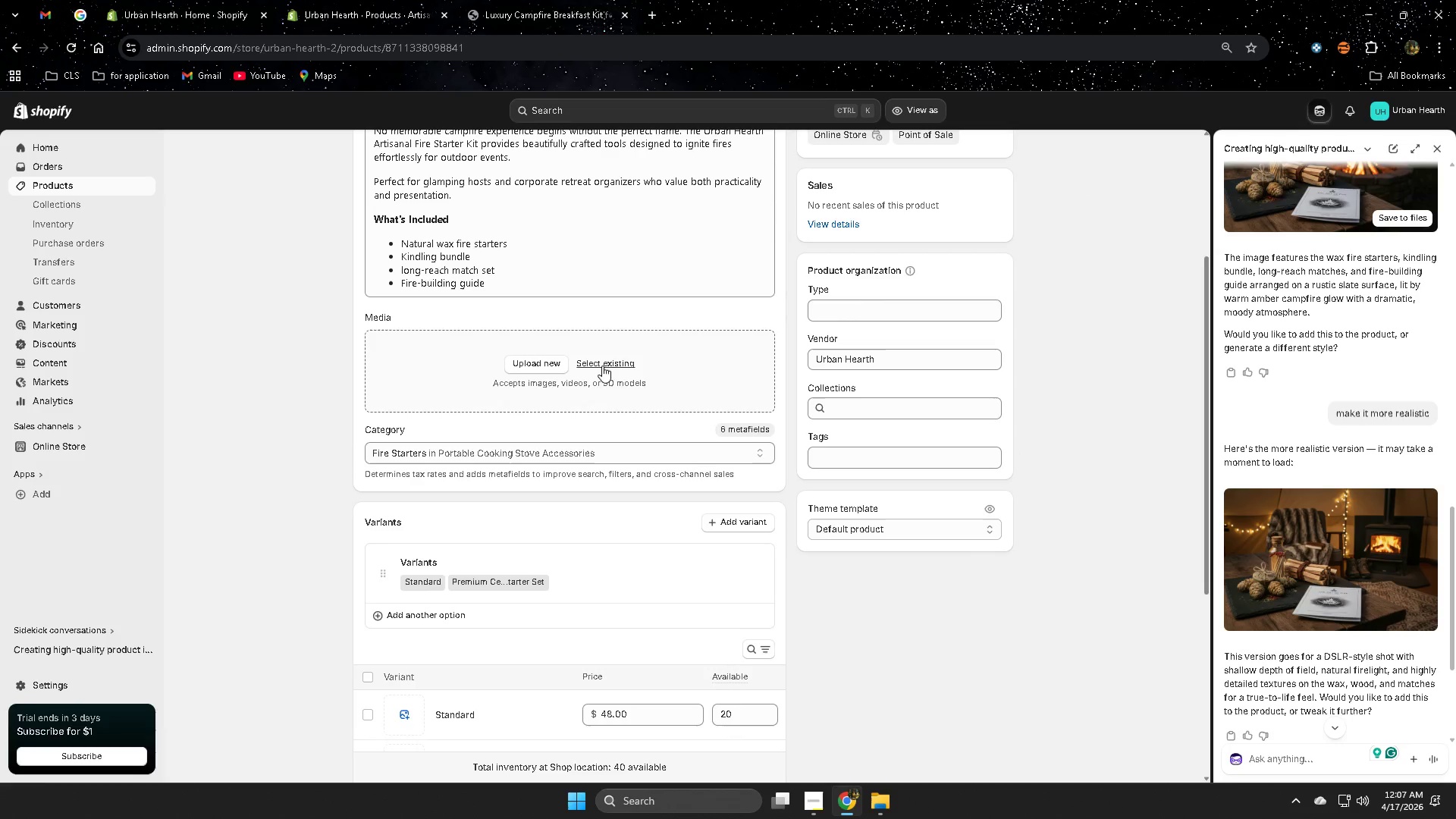 
left_click([602, 364])
 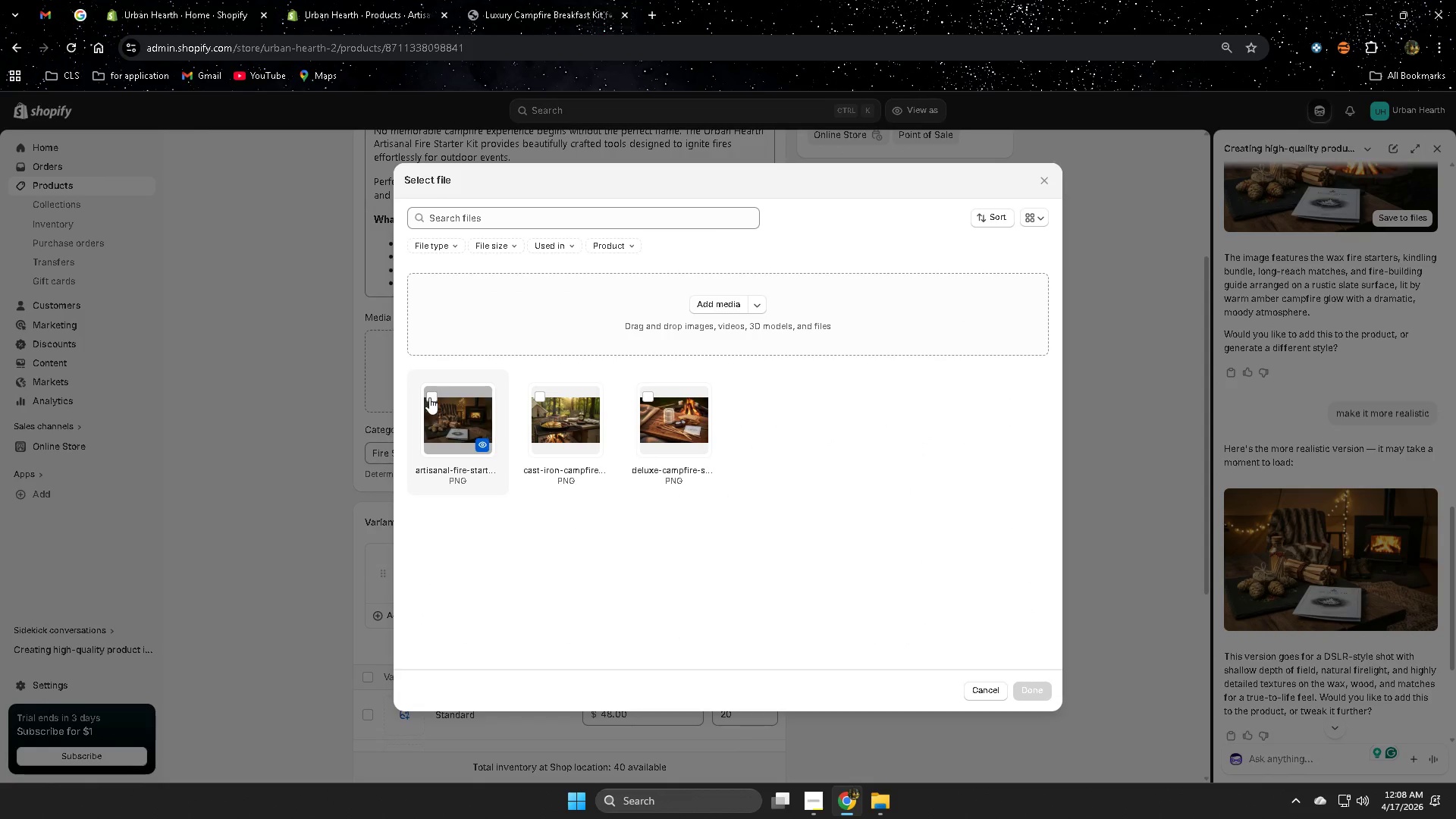 
left_click([432, 396])
 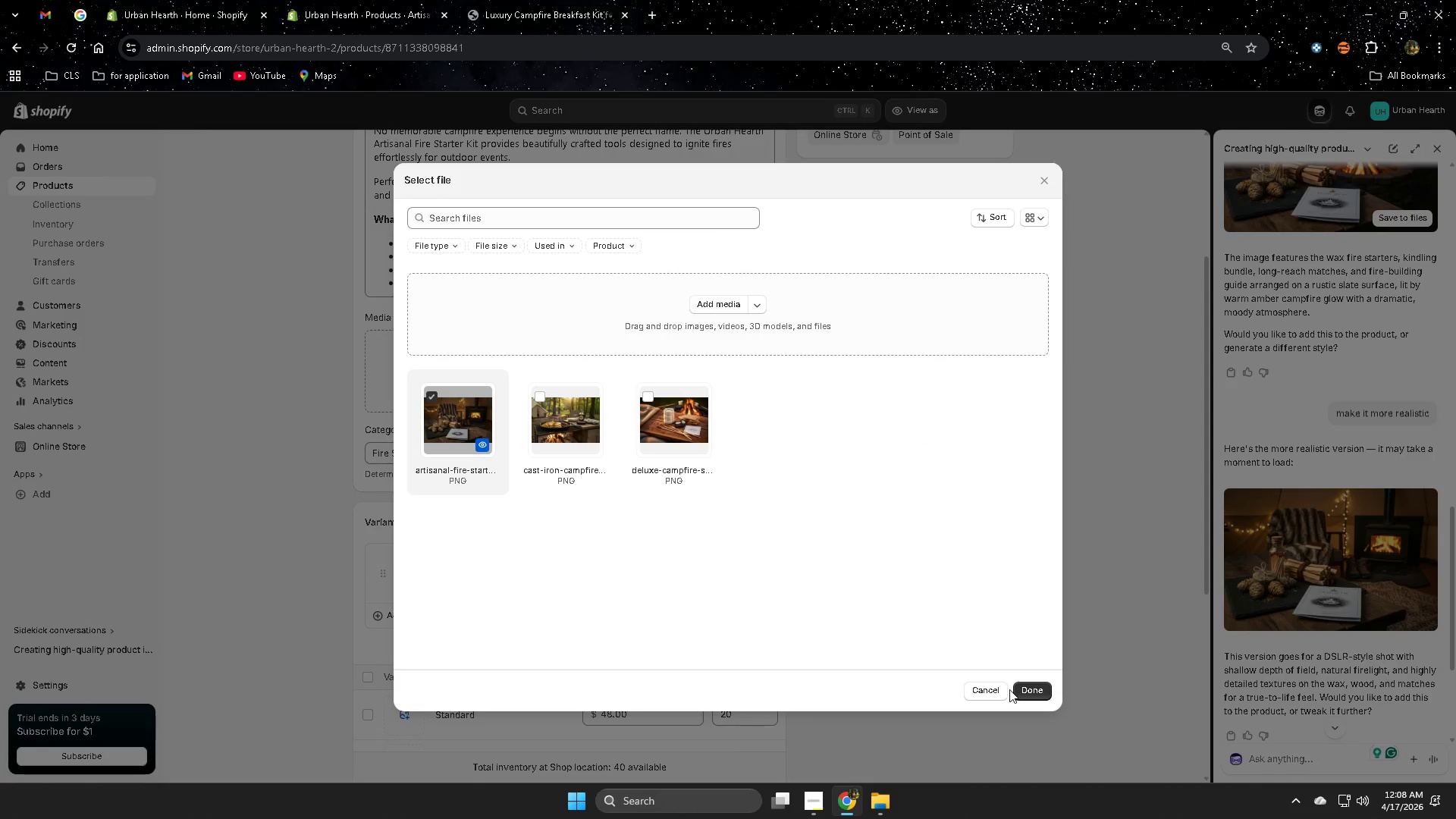 
left_click([1034, 689])
 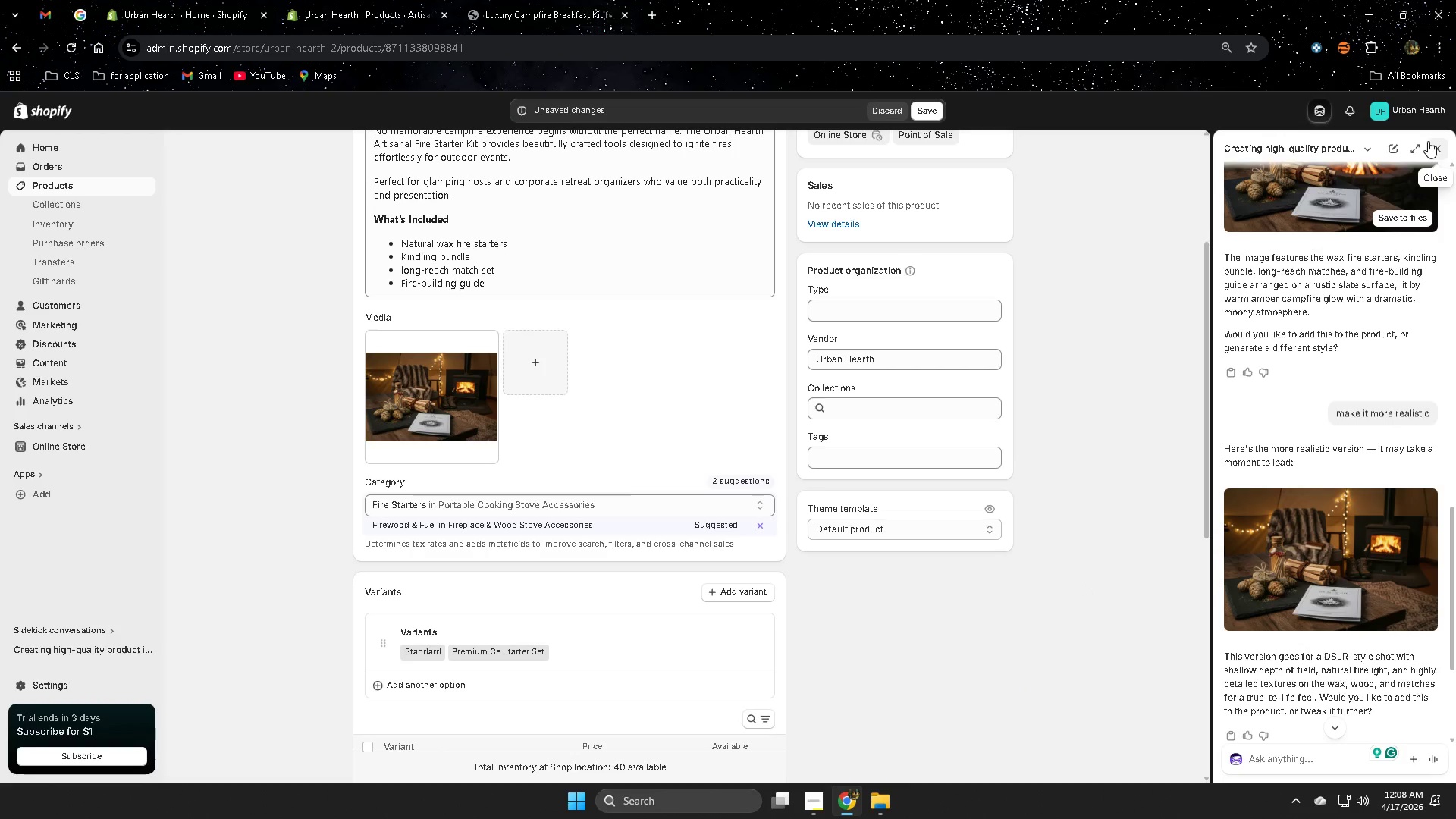 
wait(6.34)
 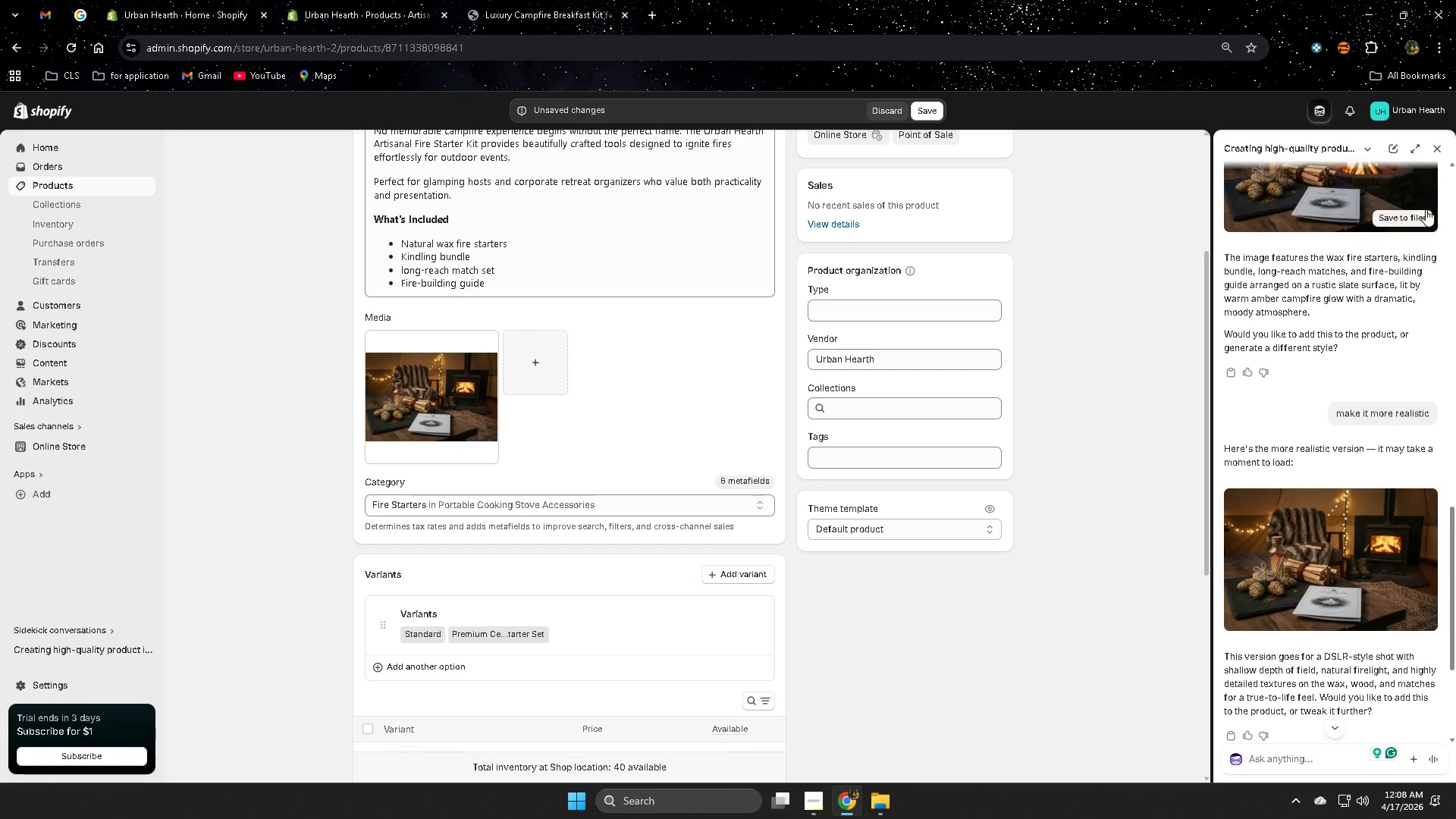 
left_click([1435, 145])
 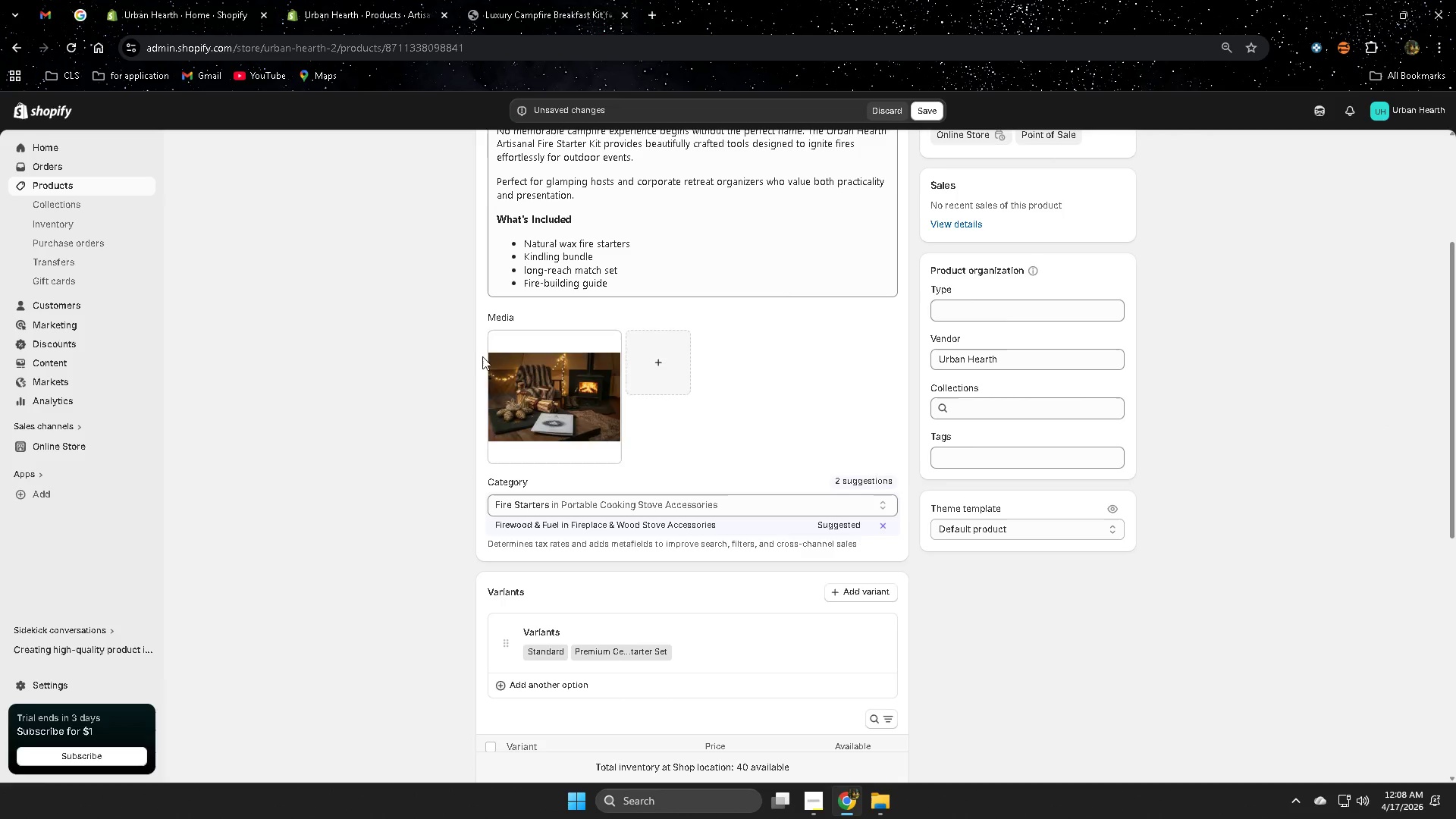 
left_click([560, 380])
 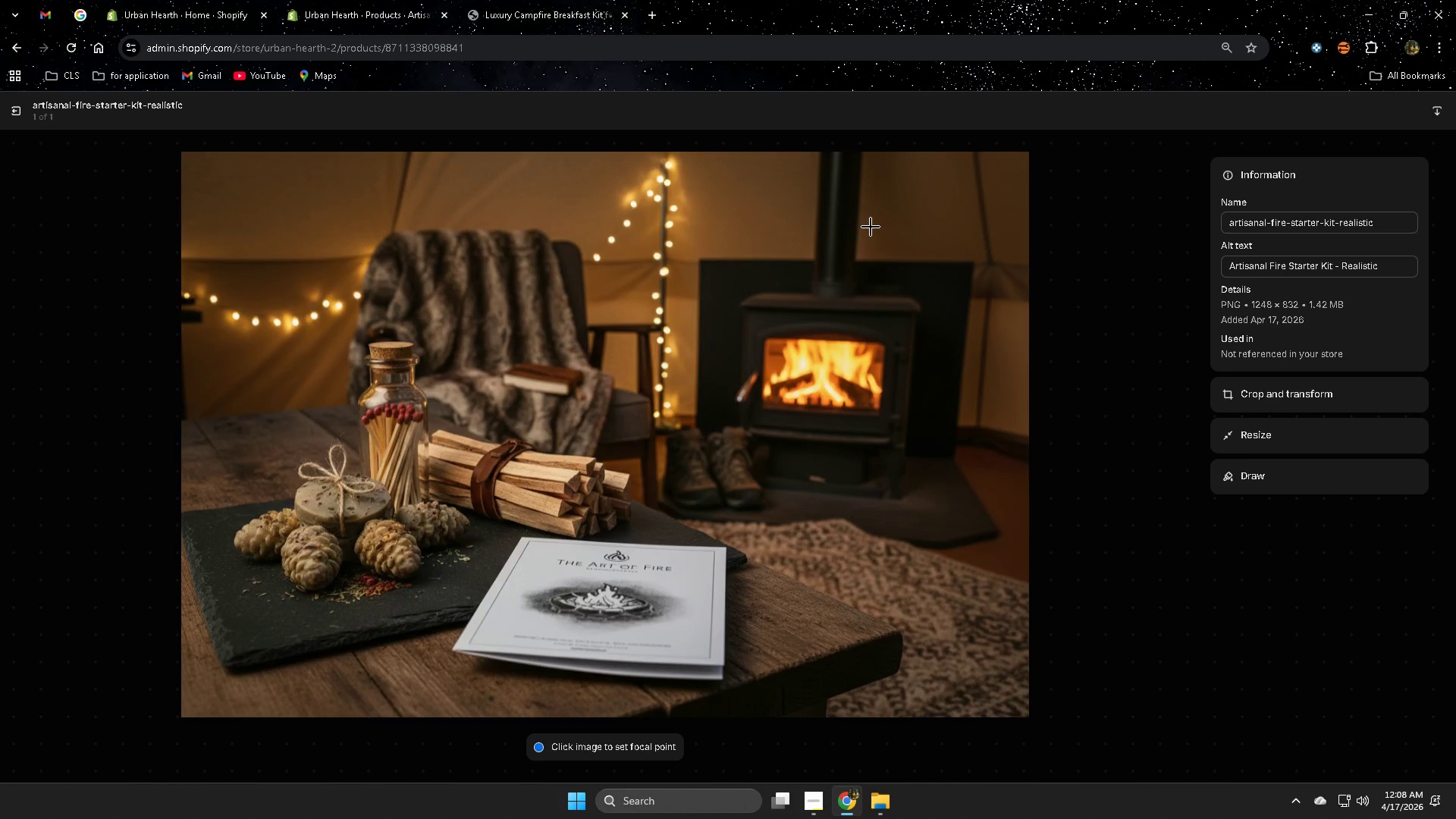 
wait(23.67)
 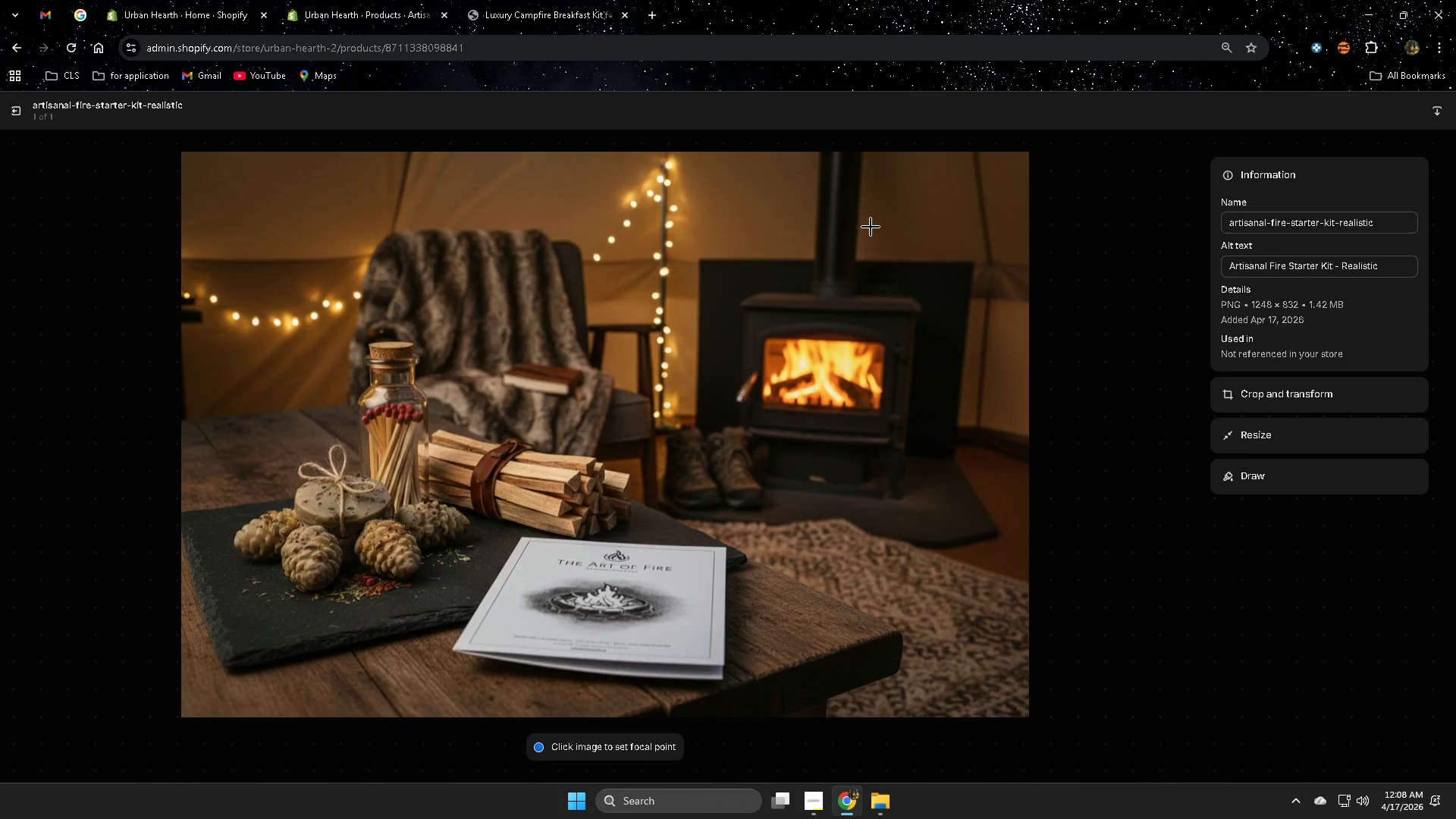 
left_click([1327, 266])
 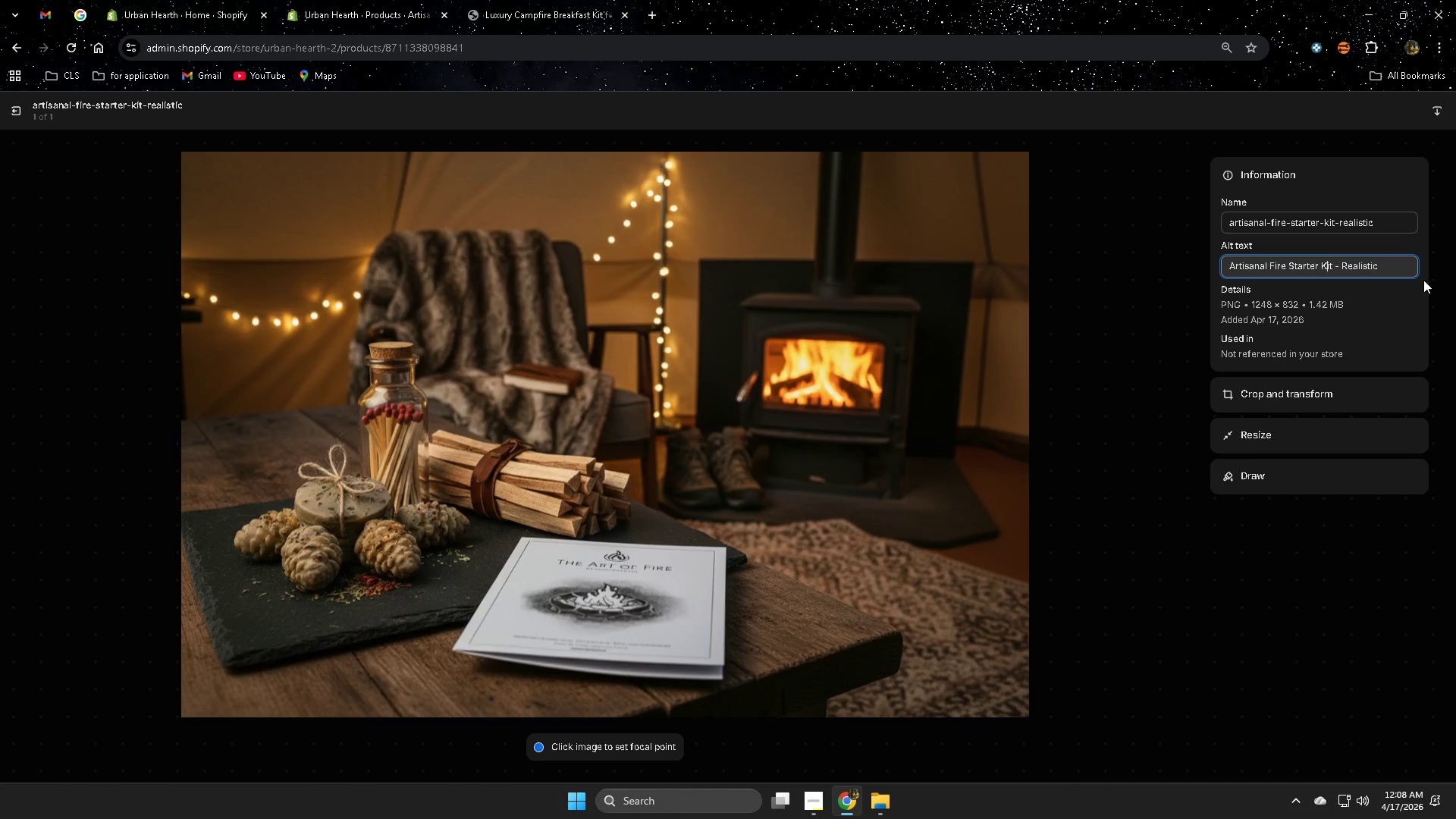 
key(Control+A)
 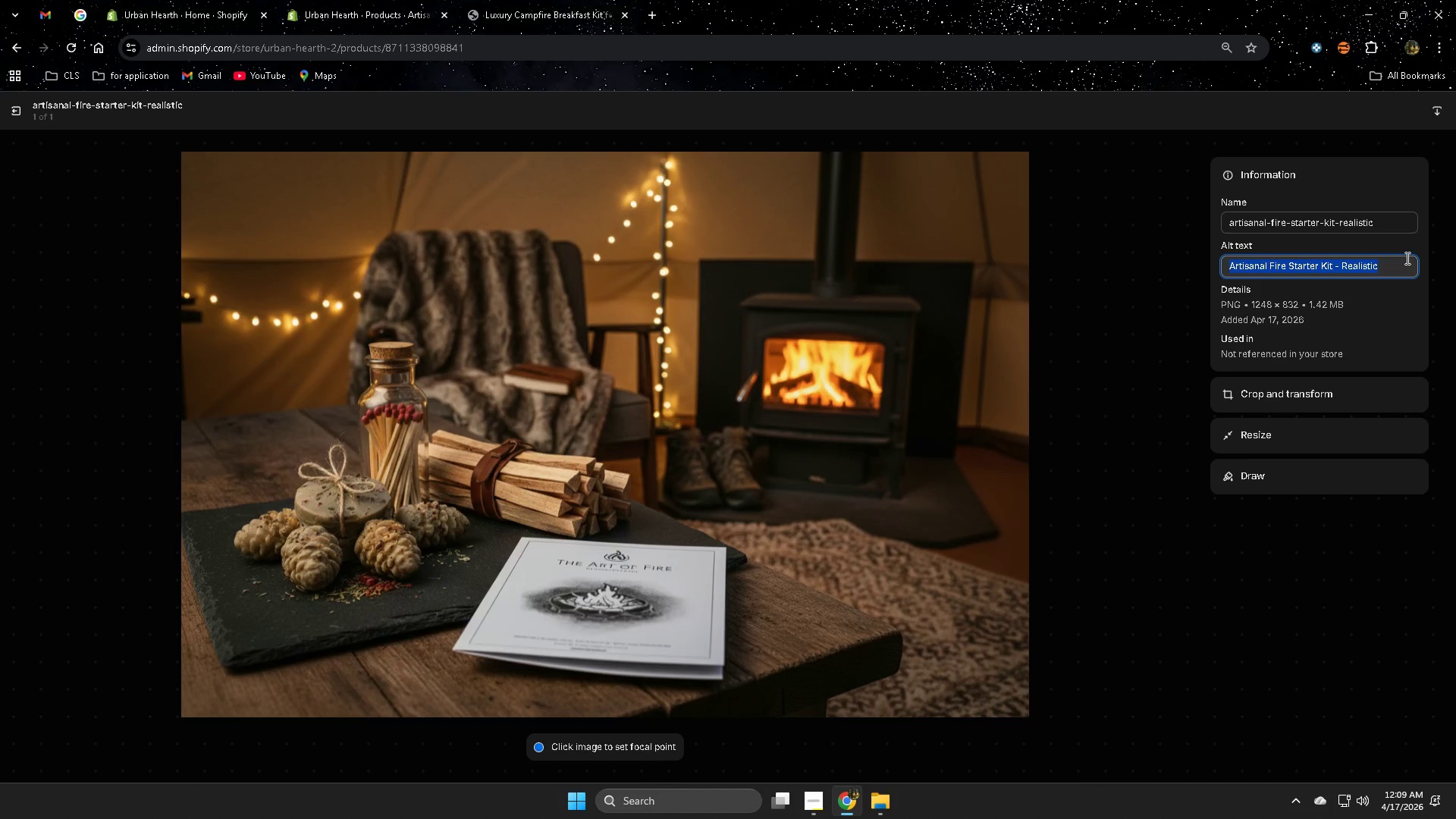 
wait(44.0)
 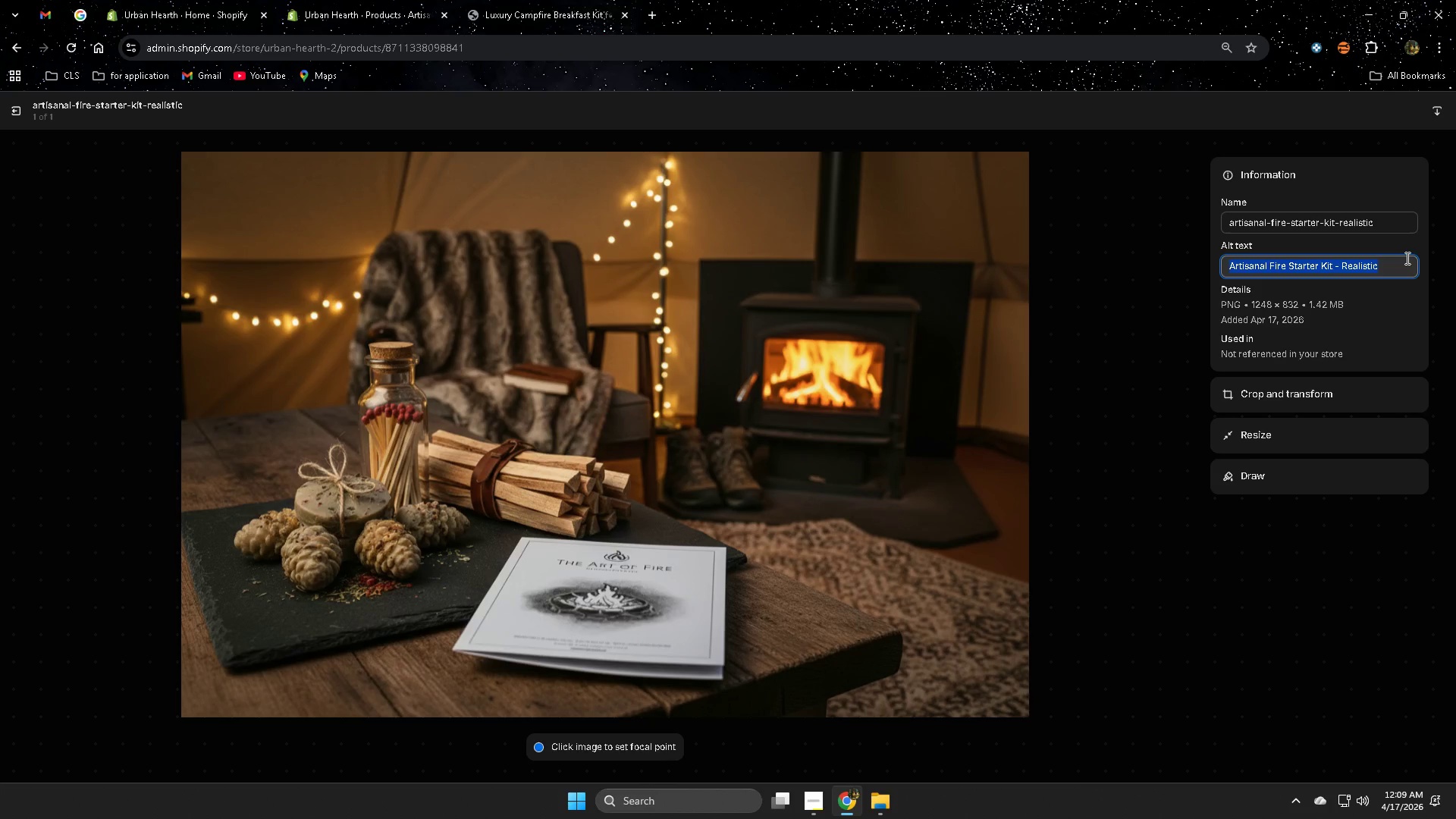 
left_click([507, 0])
 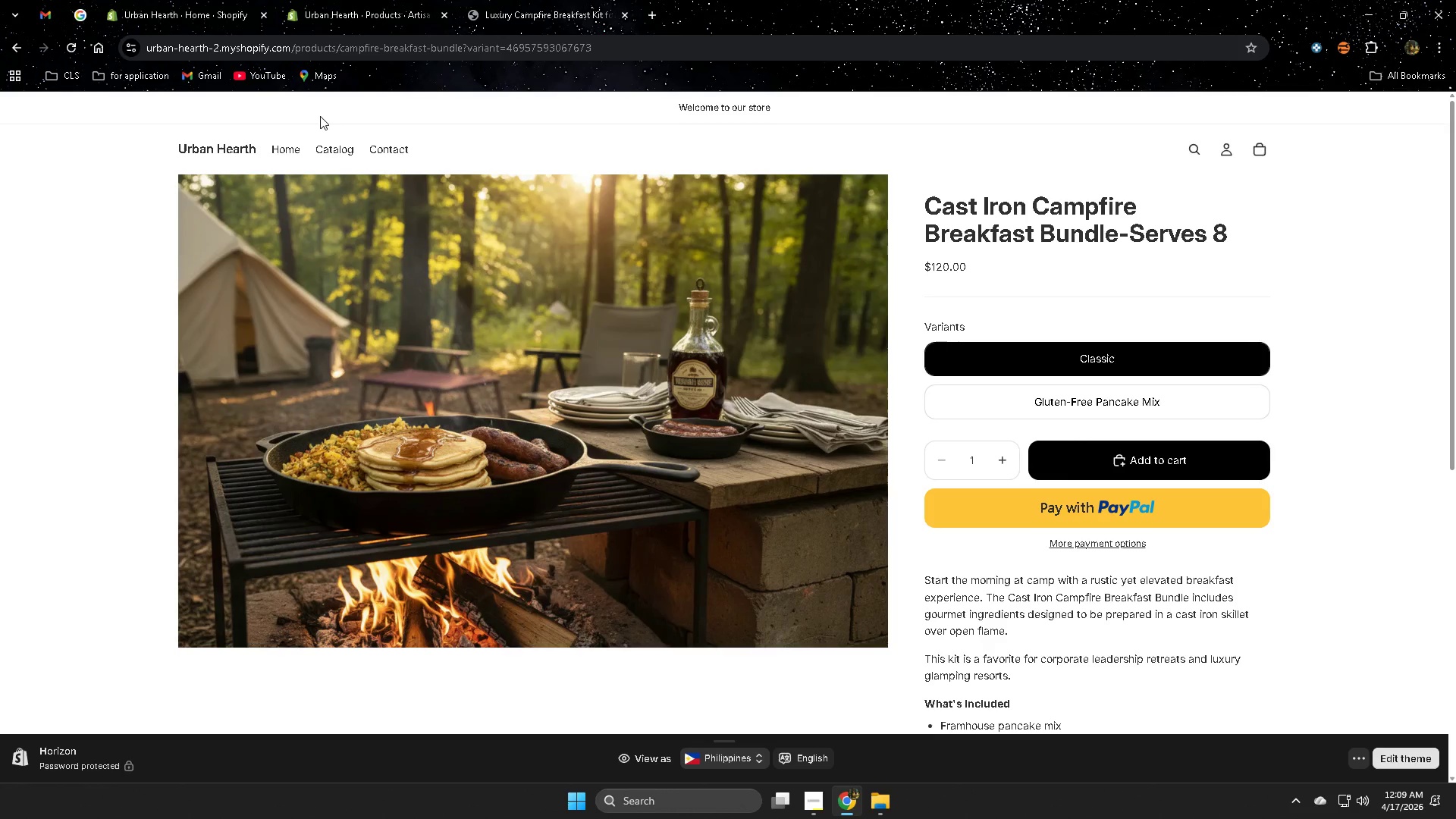 
left_click([290, 151])
 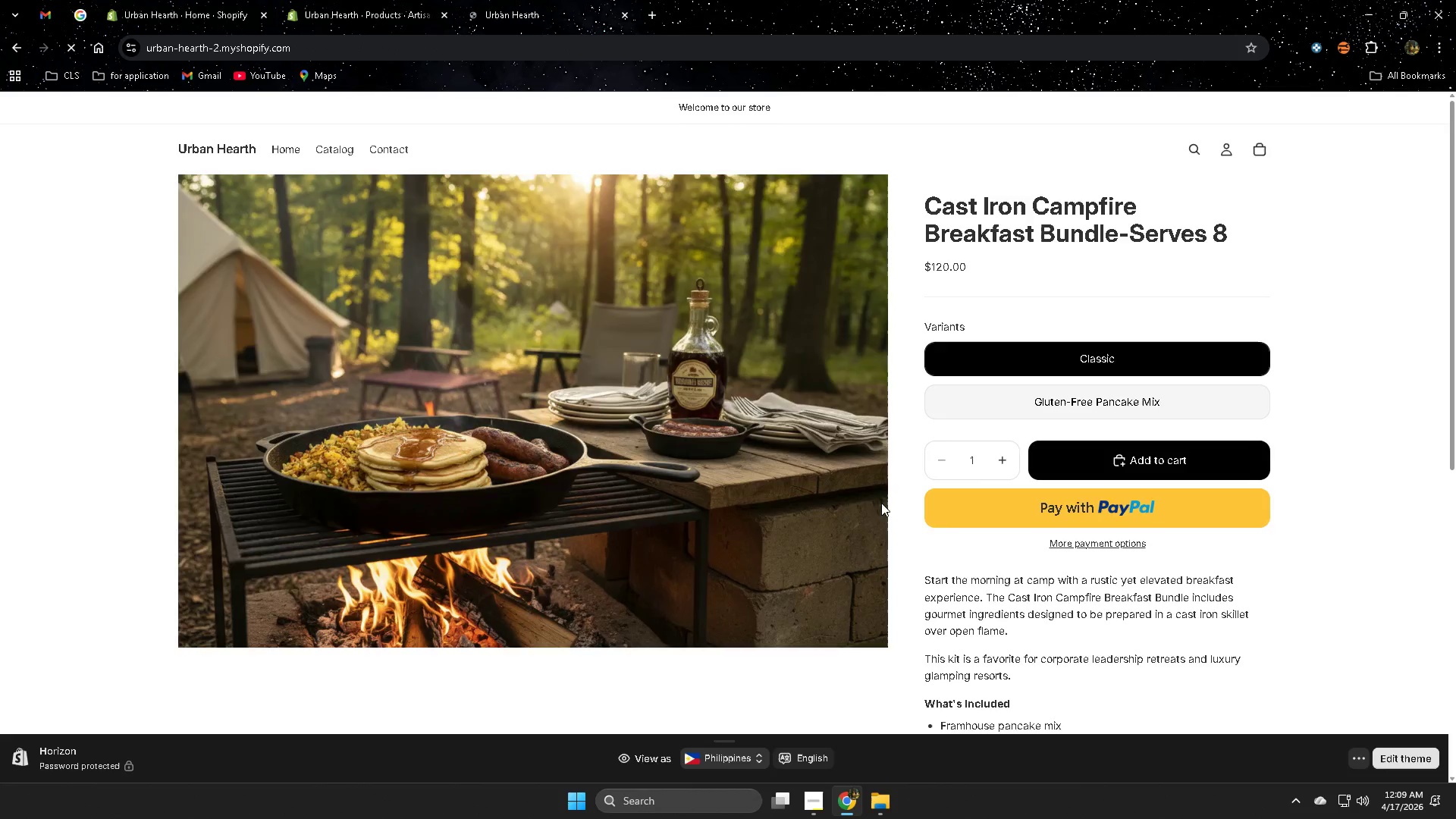 
scroll: coordinate [816, 495], scroll_direction: down, amount: 3.0
 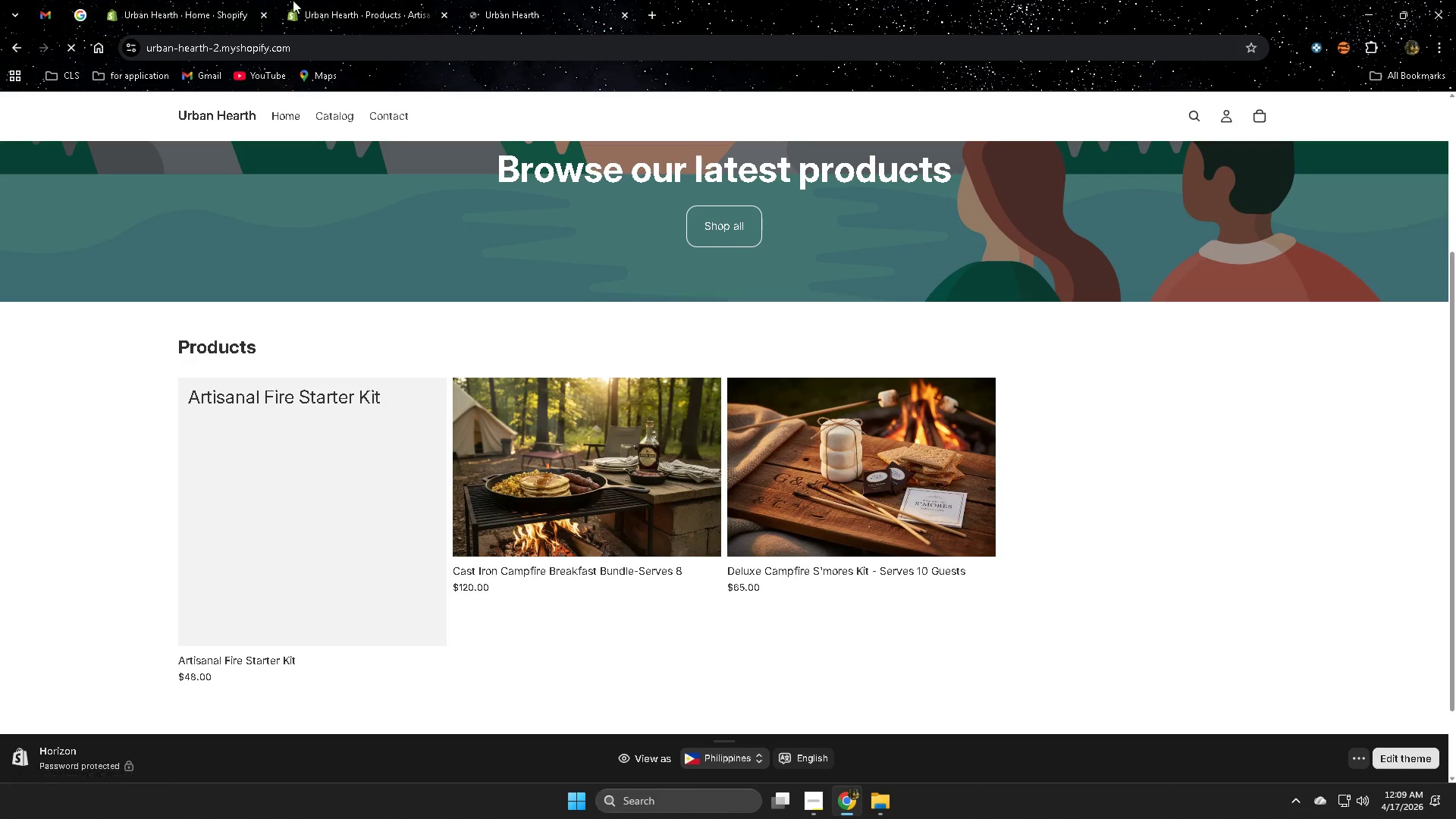 
left_click([365, 0])
 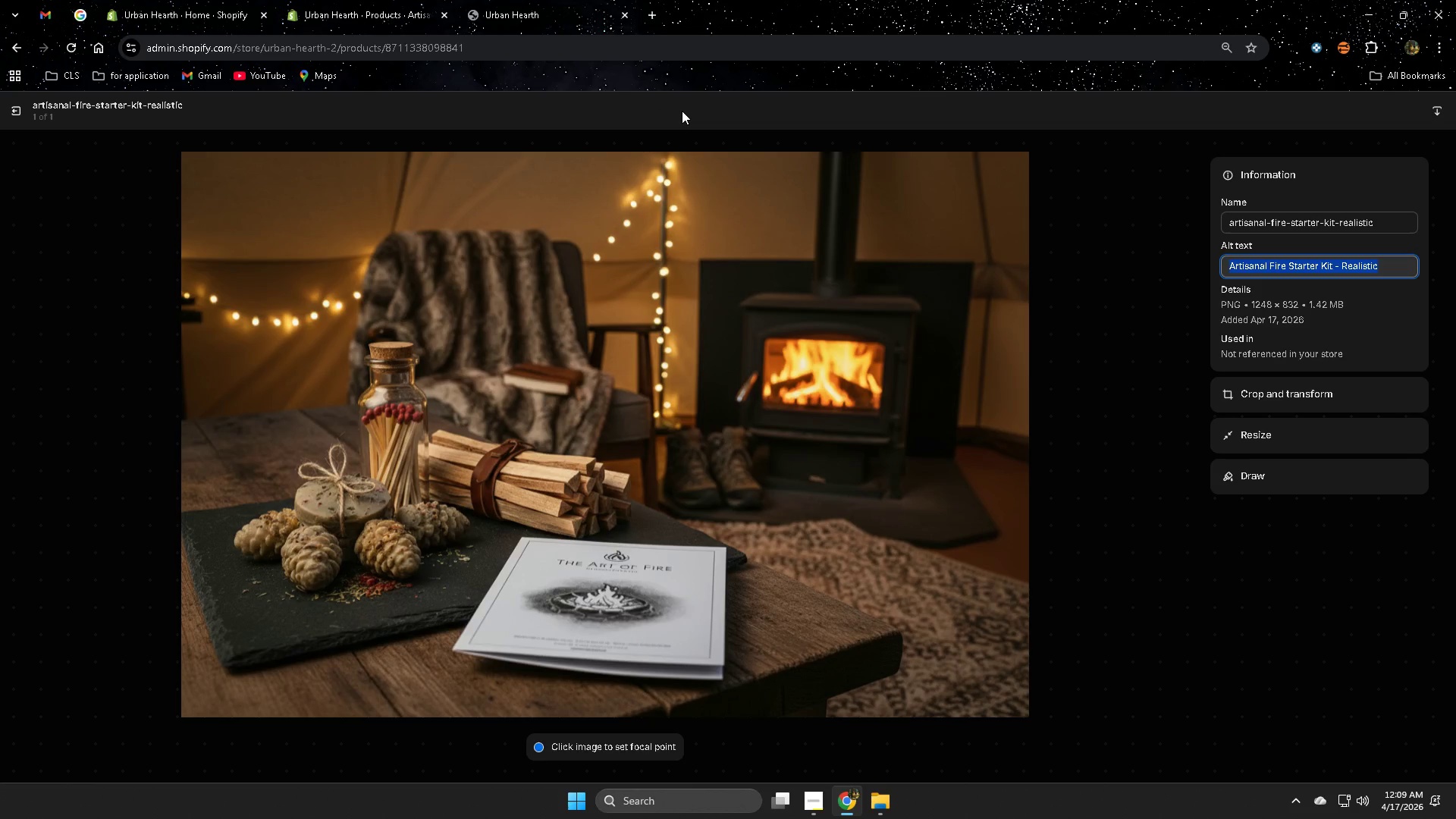 
wait(11.14)
 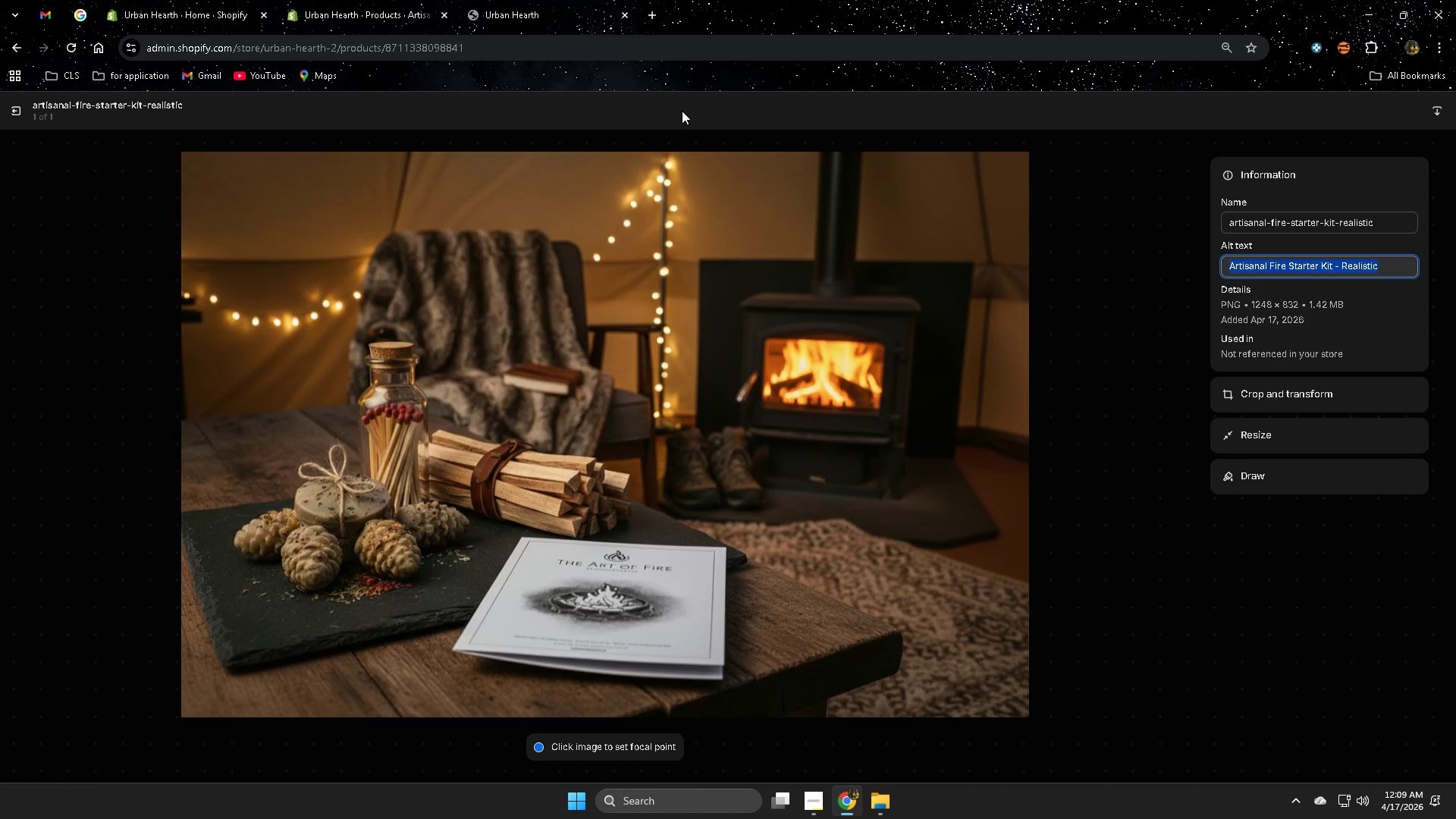 
key(ArrowRight)
 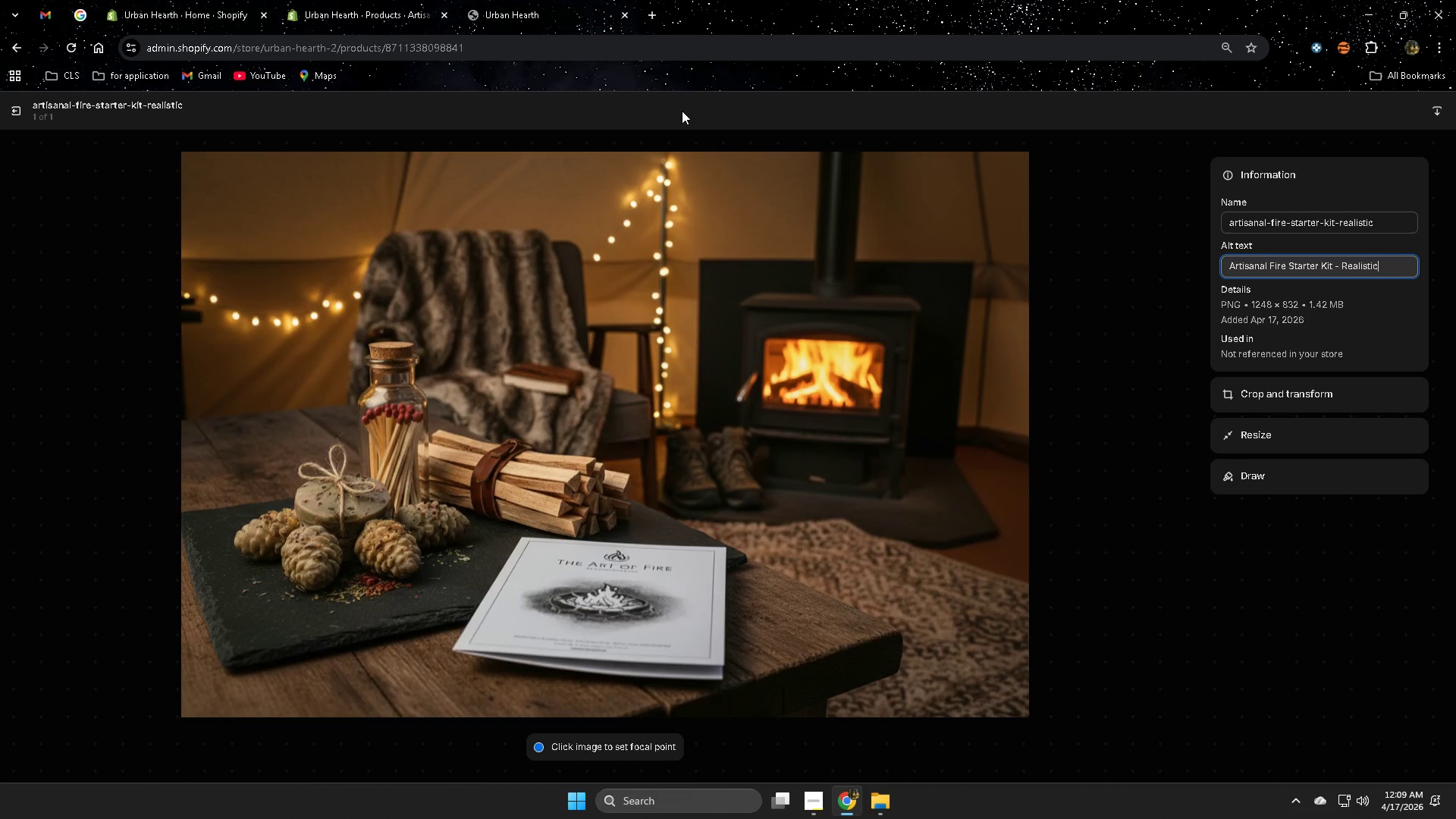 
key(Backspace)
key(Backspace)
key(Backspace)
key(Backspace)
key(Backspace)
key(Backspace)
key(Backspace)
key(Backspace)
key(Backspace)
type(fi)
key(Backspace)
type(ire starter kit for luix)
key(Backspace)
key(Backspace)
type(xuryt)
key(Backspace)
type( campiu)
key(Backspace)
key(Backspace)
type(fire cart)
key(Backspace)
key(Backspace)
type(tering e)
key(Backspace)
type(events)
 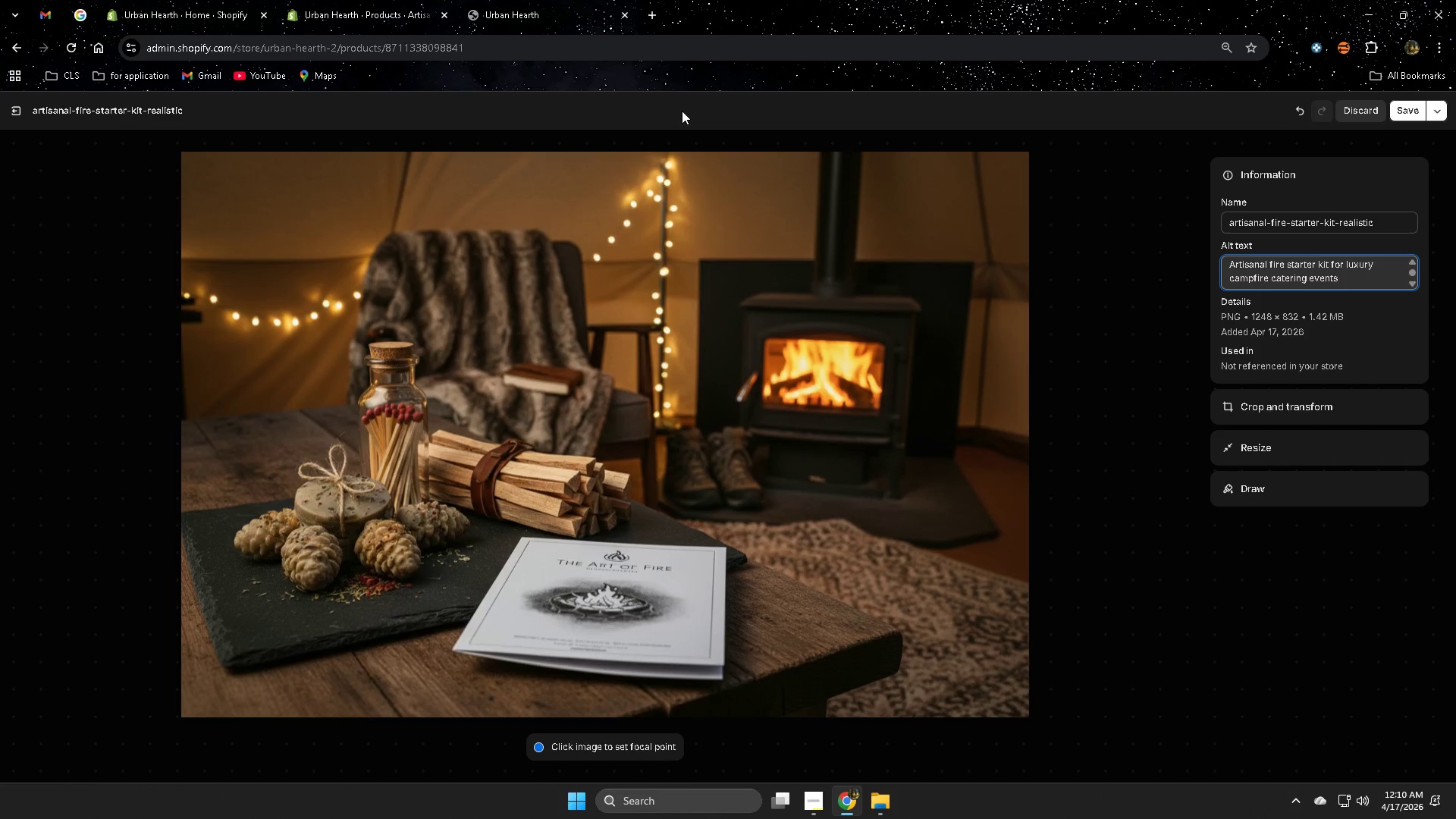 
left_click([1406, 111])
 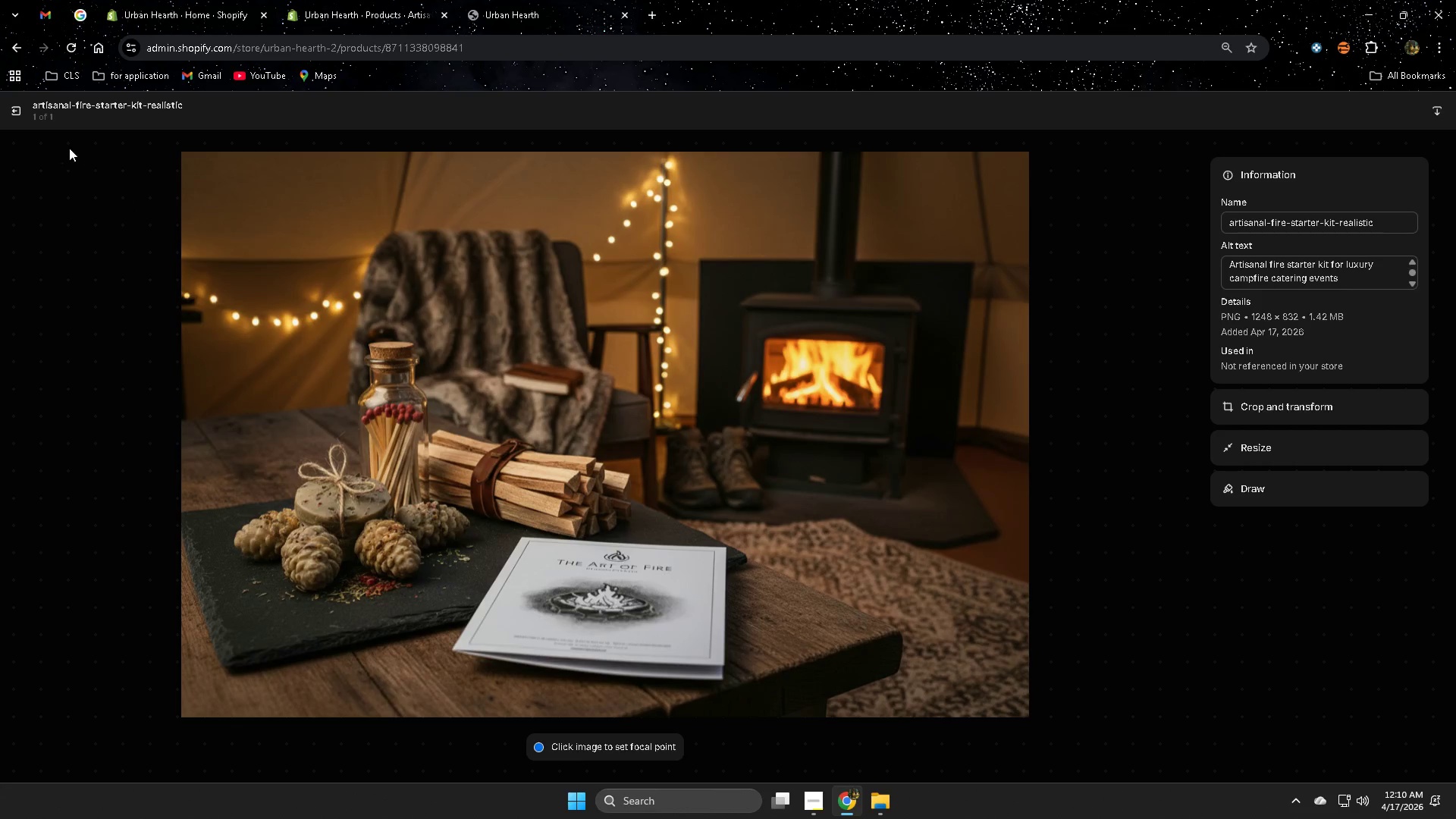 
left_click([16, 117])
 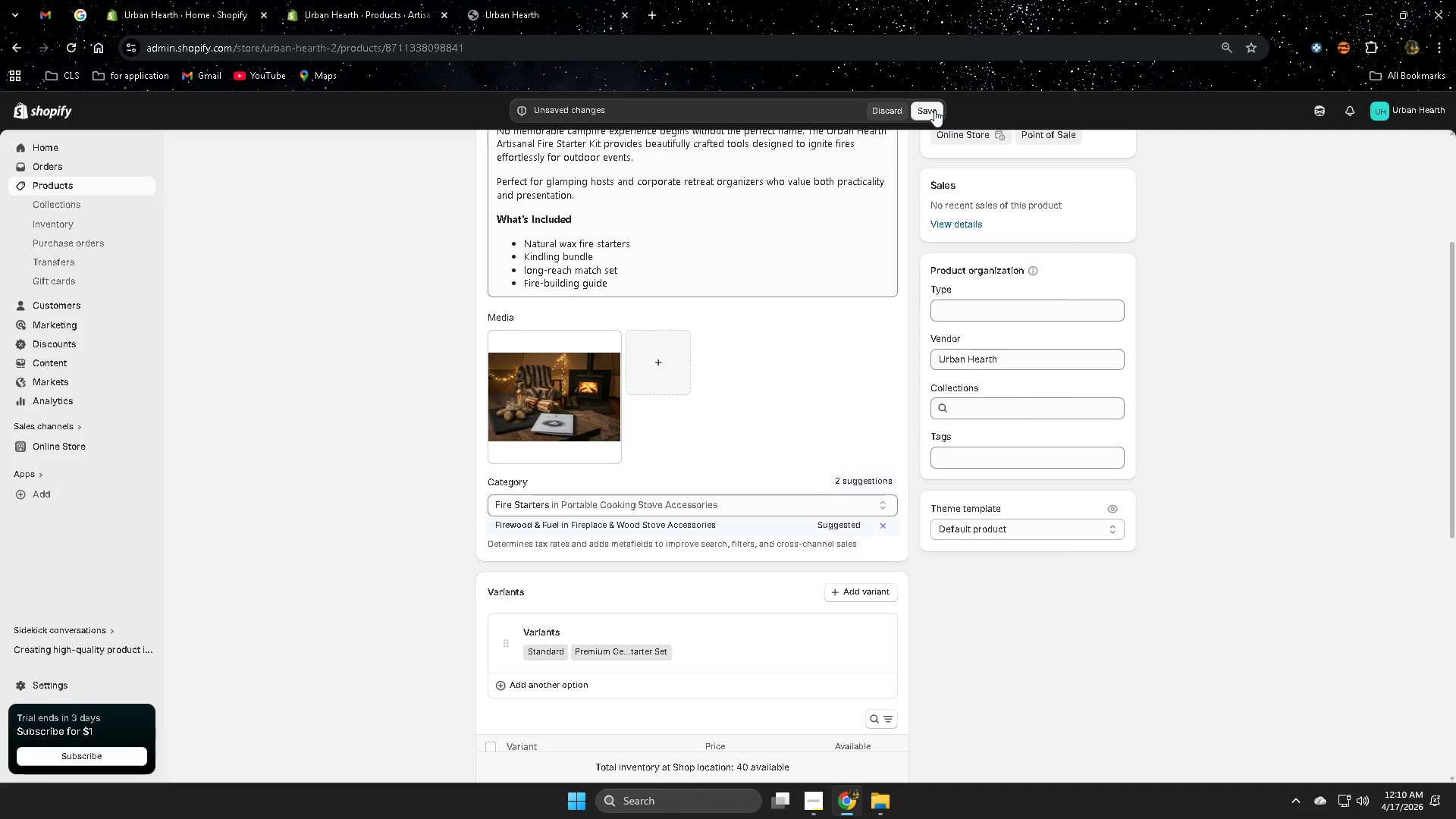 
left_click([934, 110])
 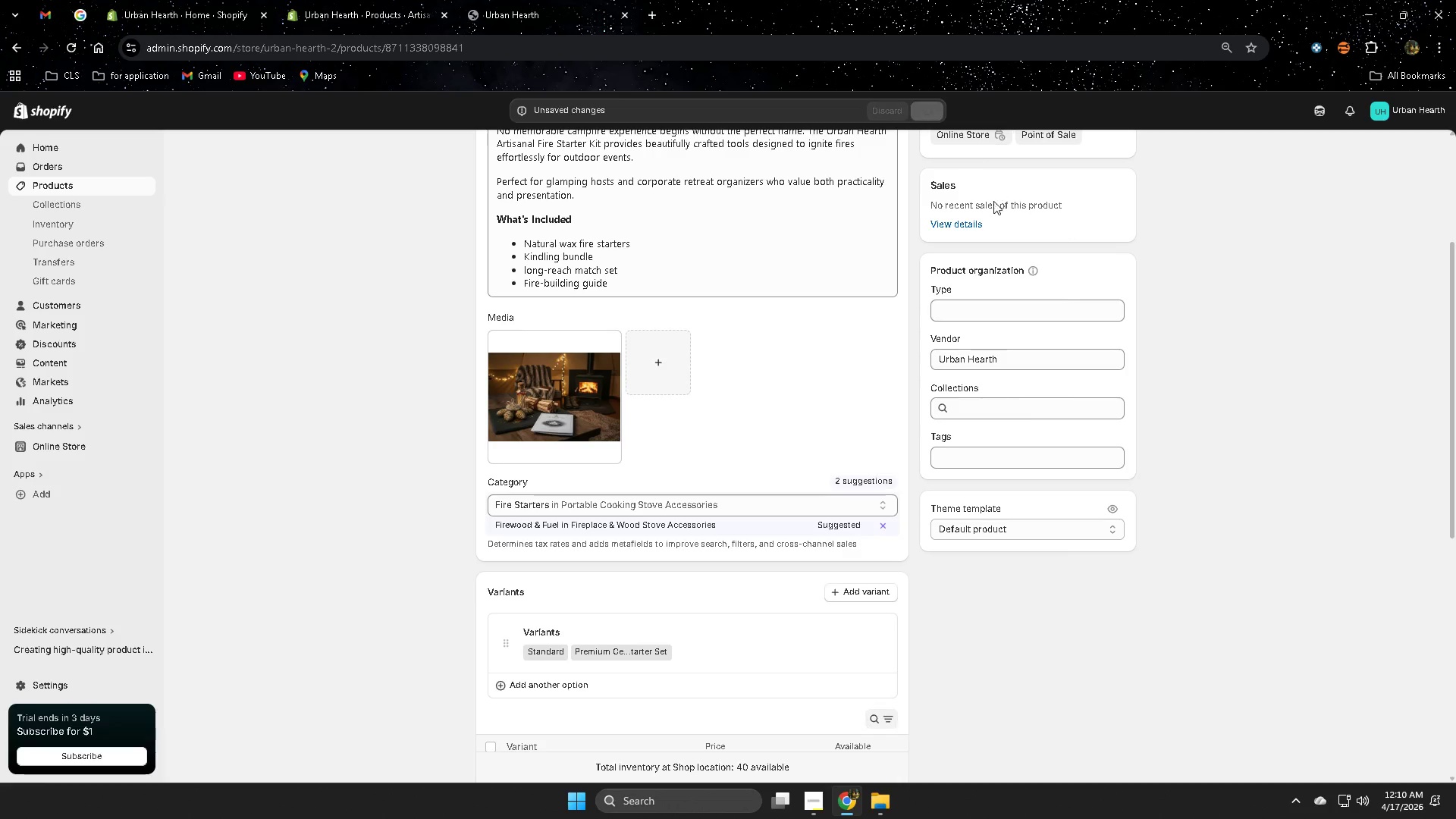 
mouse_move([337, 1])
 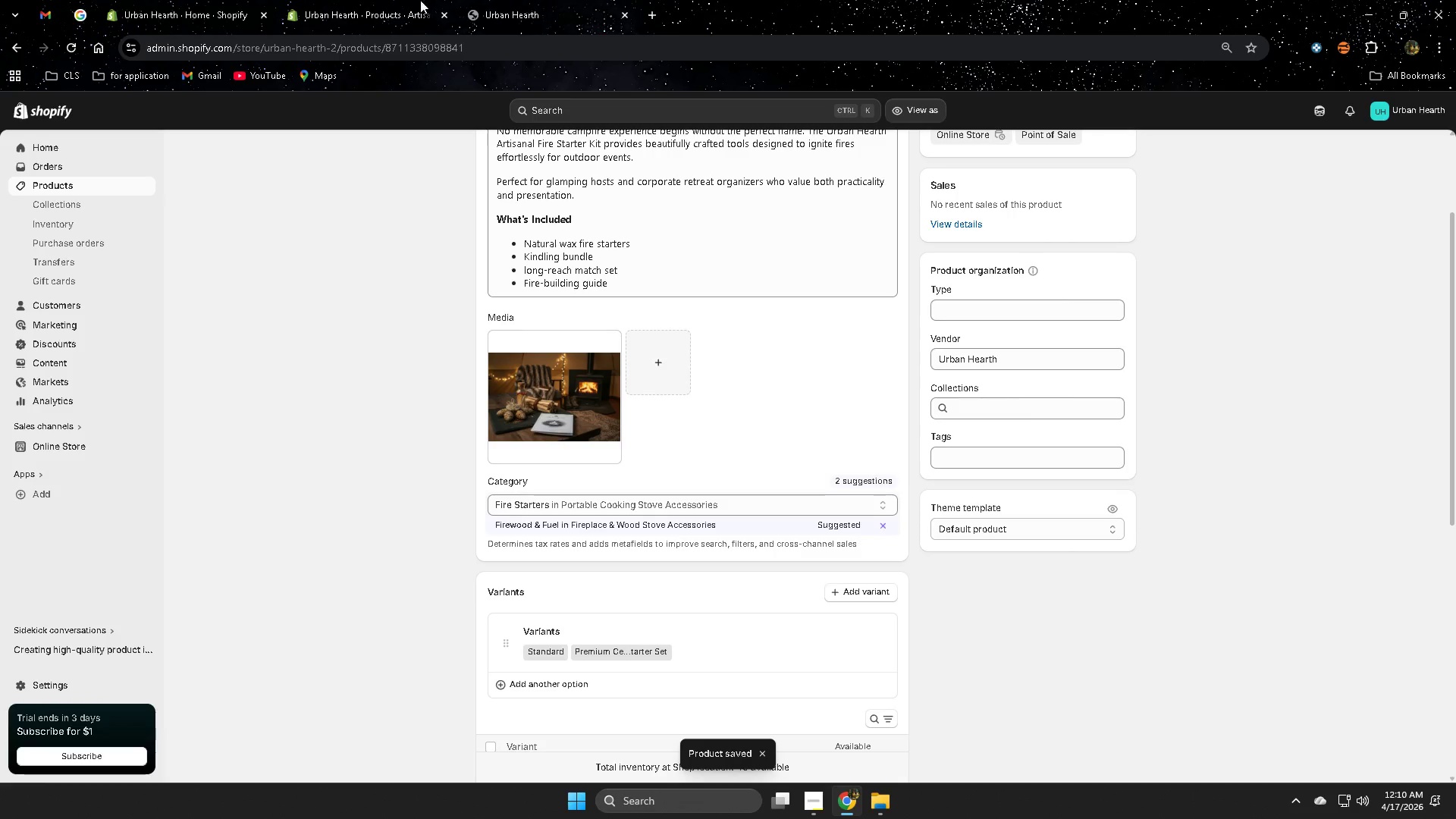 
left_click([519, 0])
 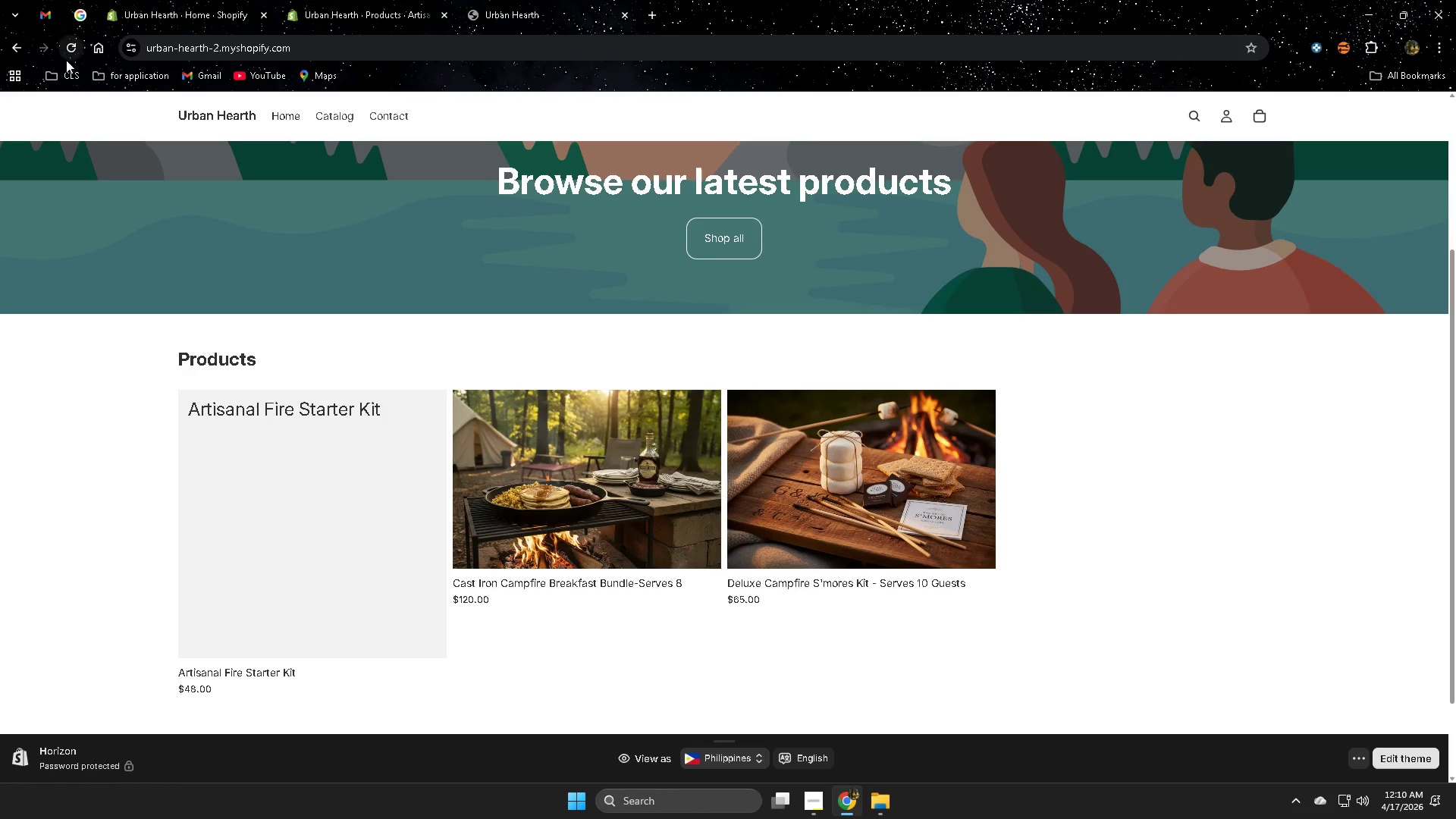 
left_click([71, 52])
 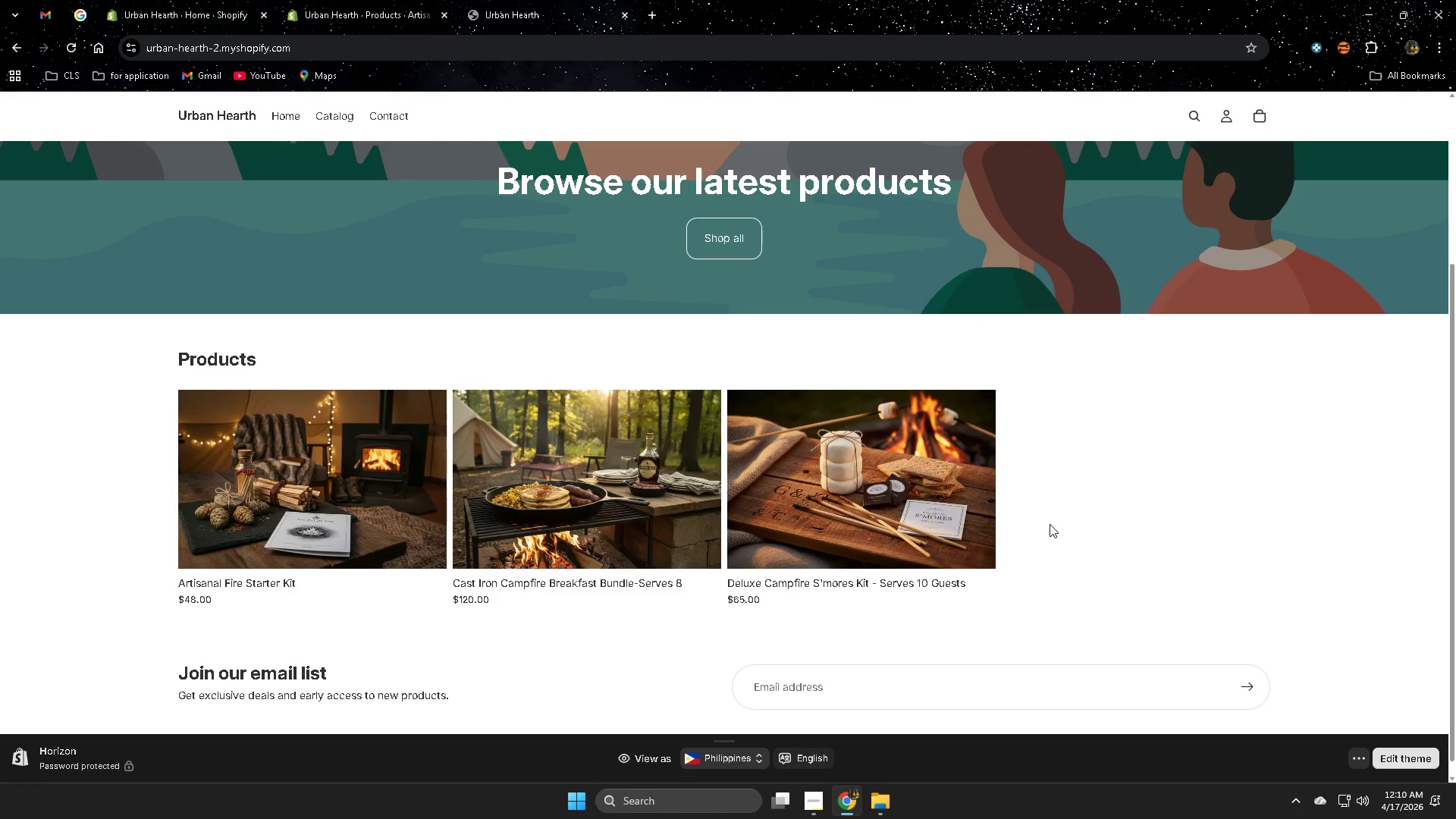 
wait(10.89)
 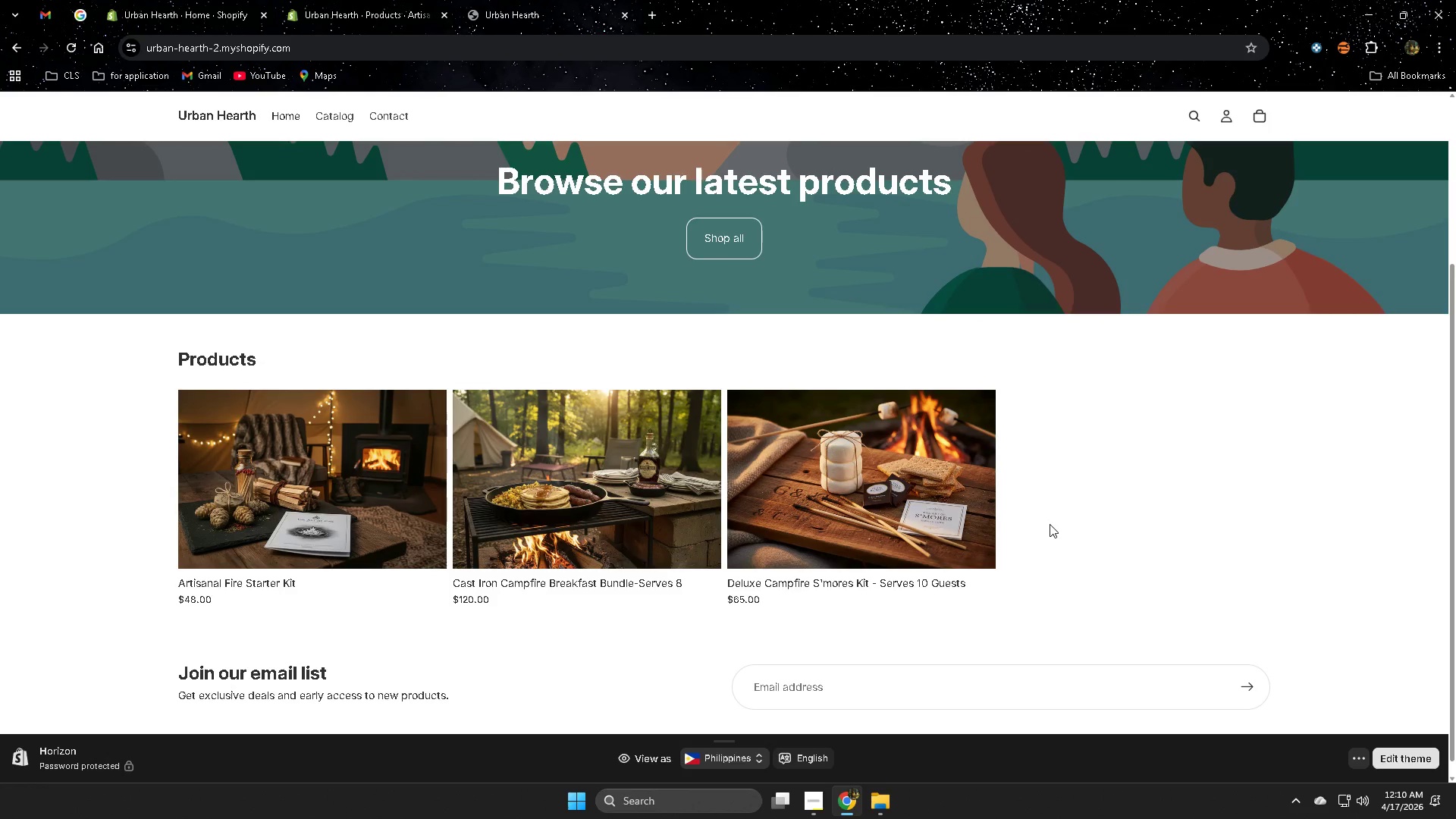 
left_click([345, 468])
 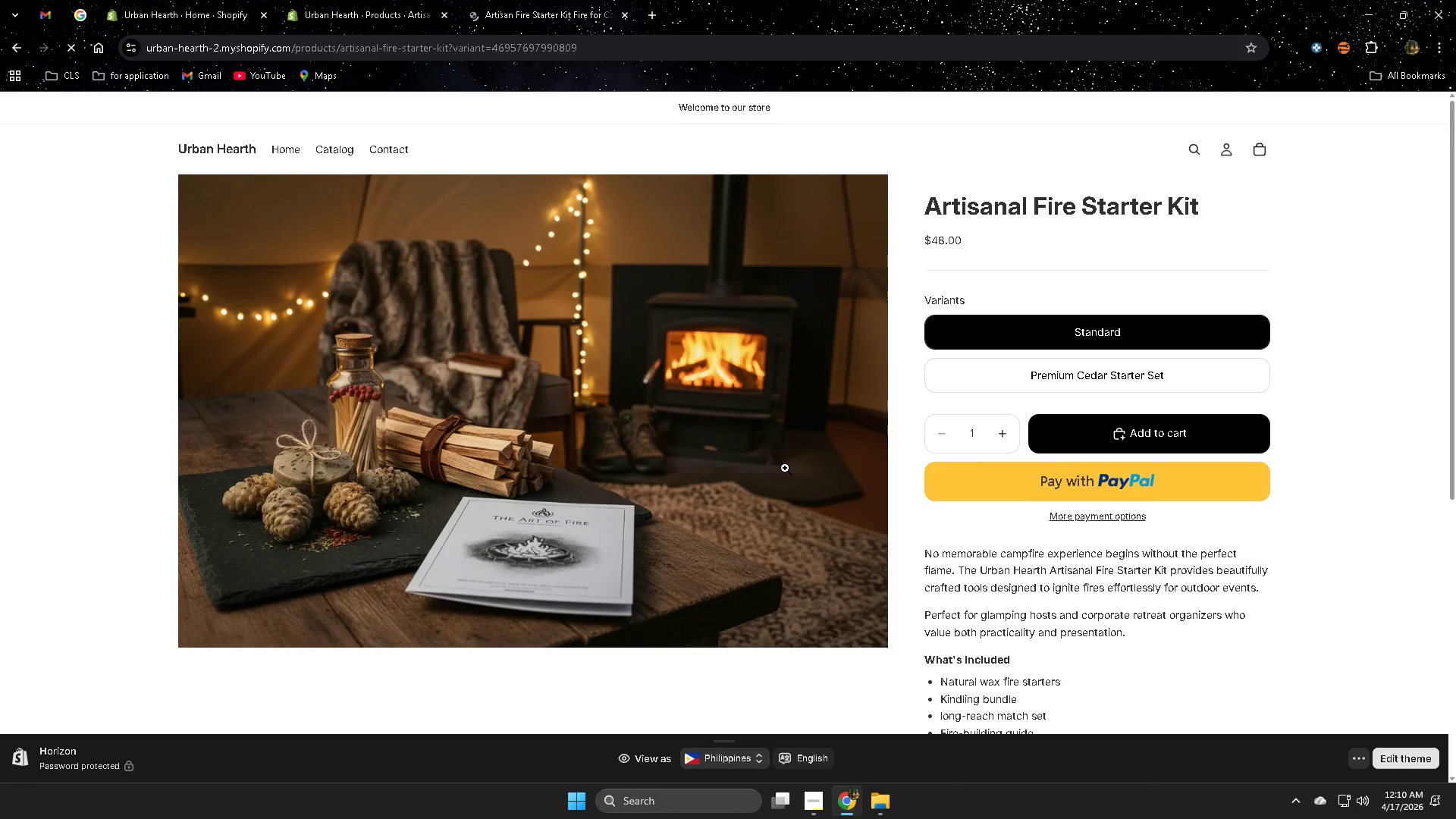 
scroll: coordinate [785, 468], scroll_direction: down, amount: 1.0
 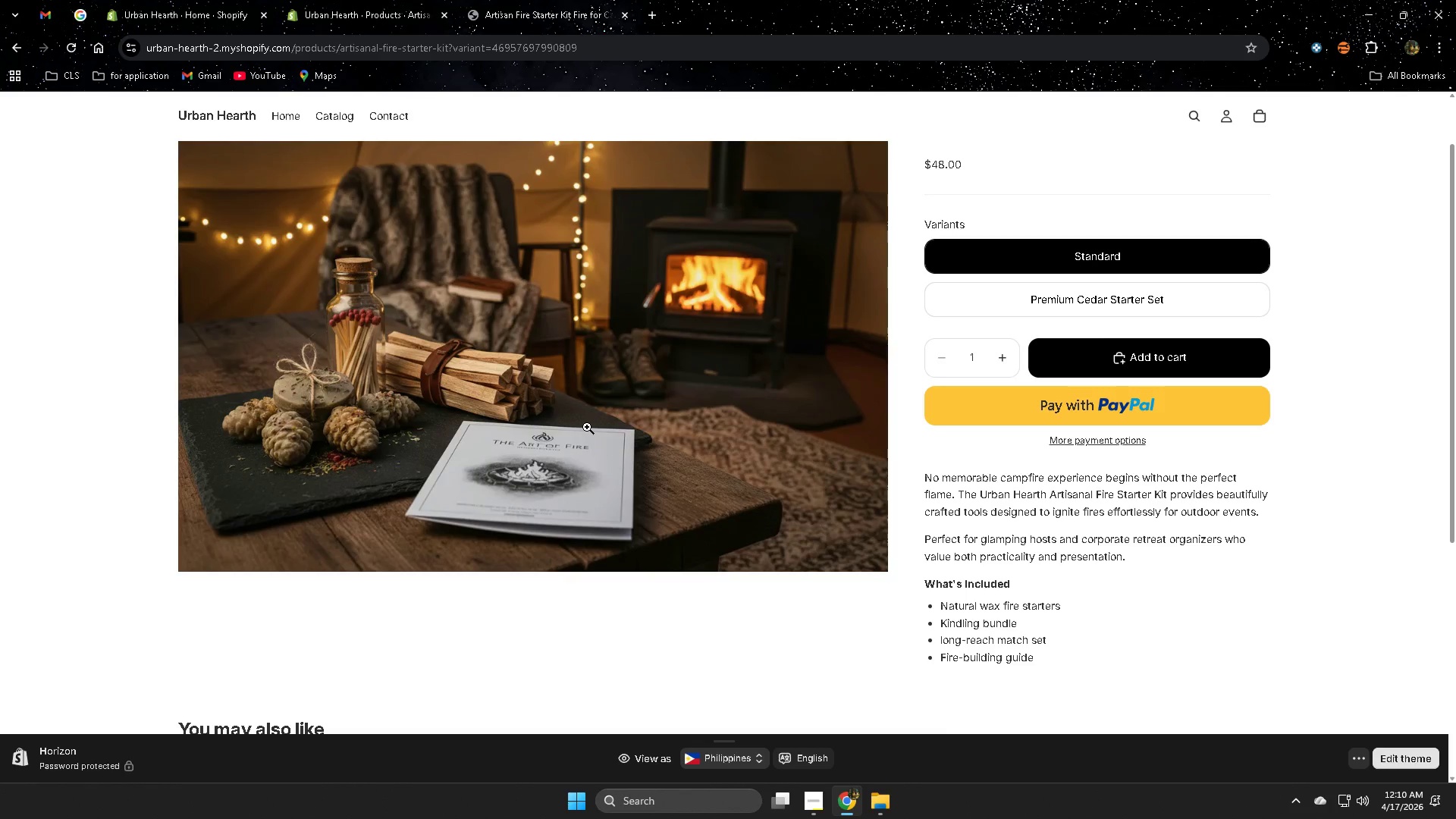 
scroll: coordinate [587, 425], scroll_direction: up, amount: 1.0
 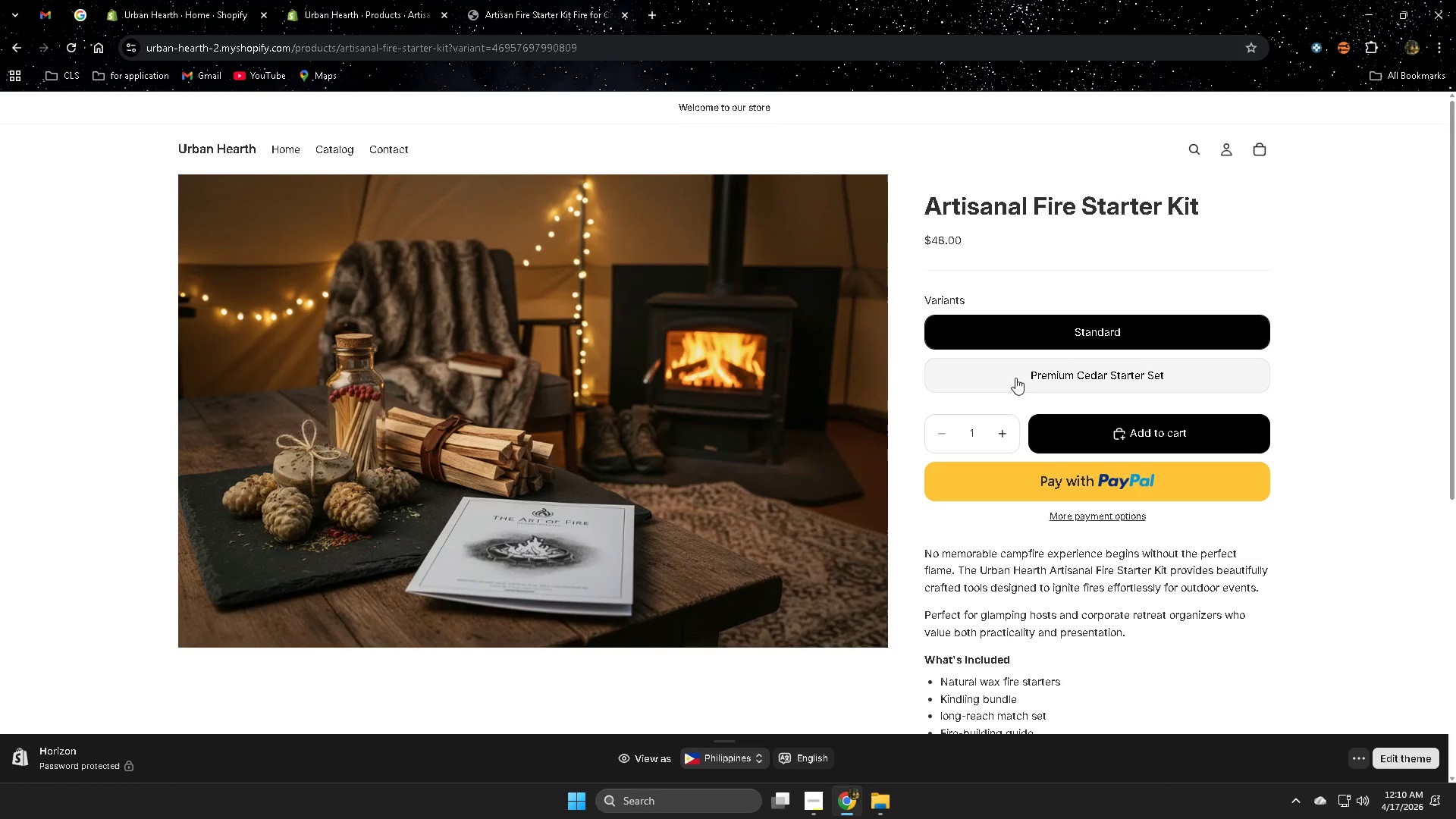 
scroll: coordinate [1147, 579], scroll_direction: down, amount: 3.0
 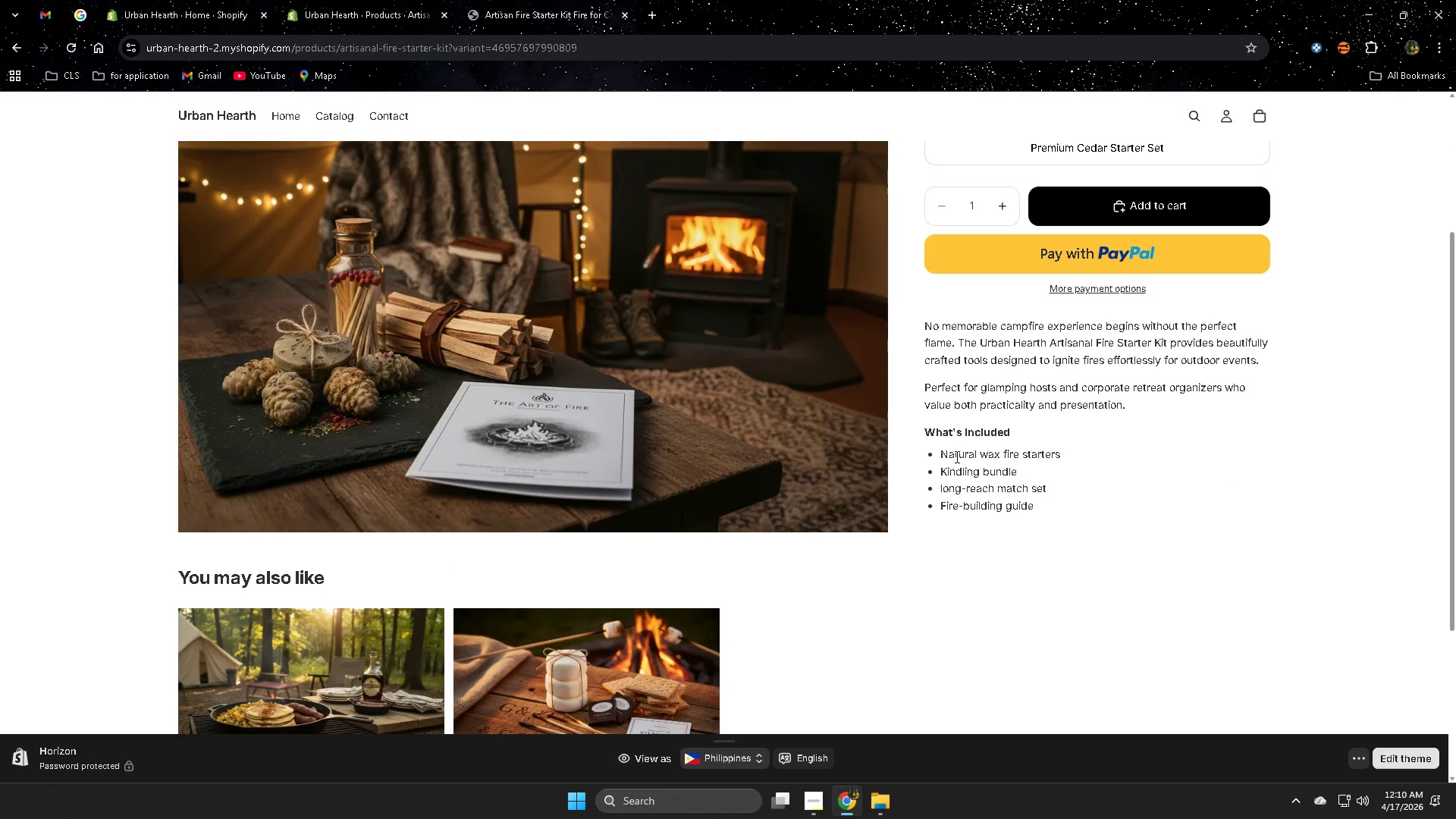 
left_click_drag(start_coordinate=[951, 455], to_coordinate=[1021, 465])
 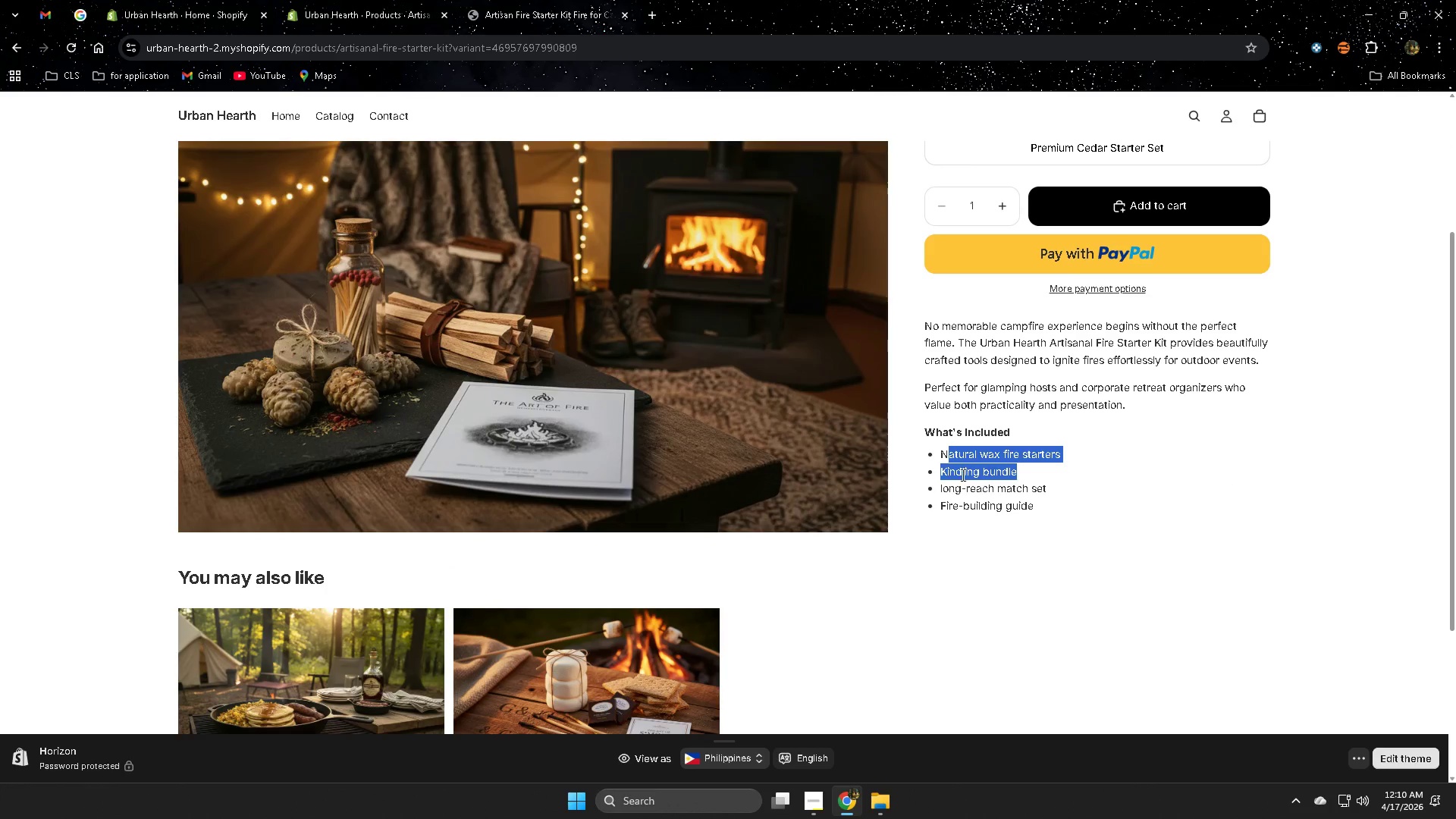 
left_click_drag(start_coordinate=[962, 475], to_coordinate=[996, 480])
 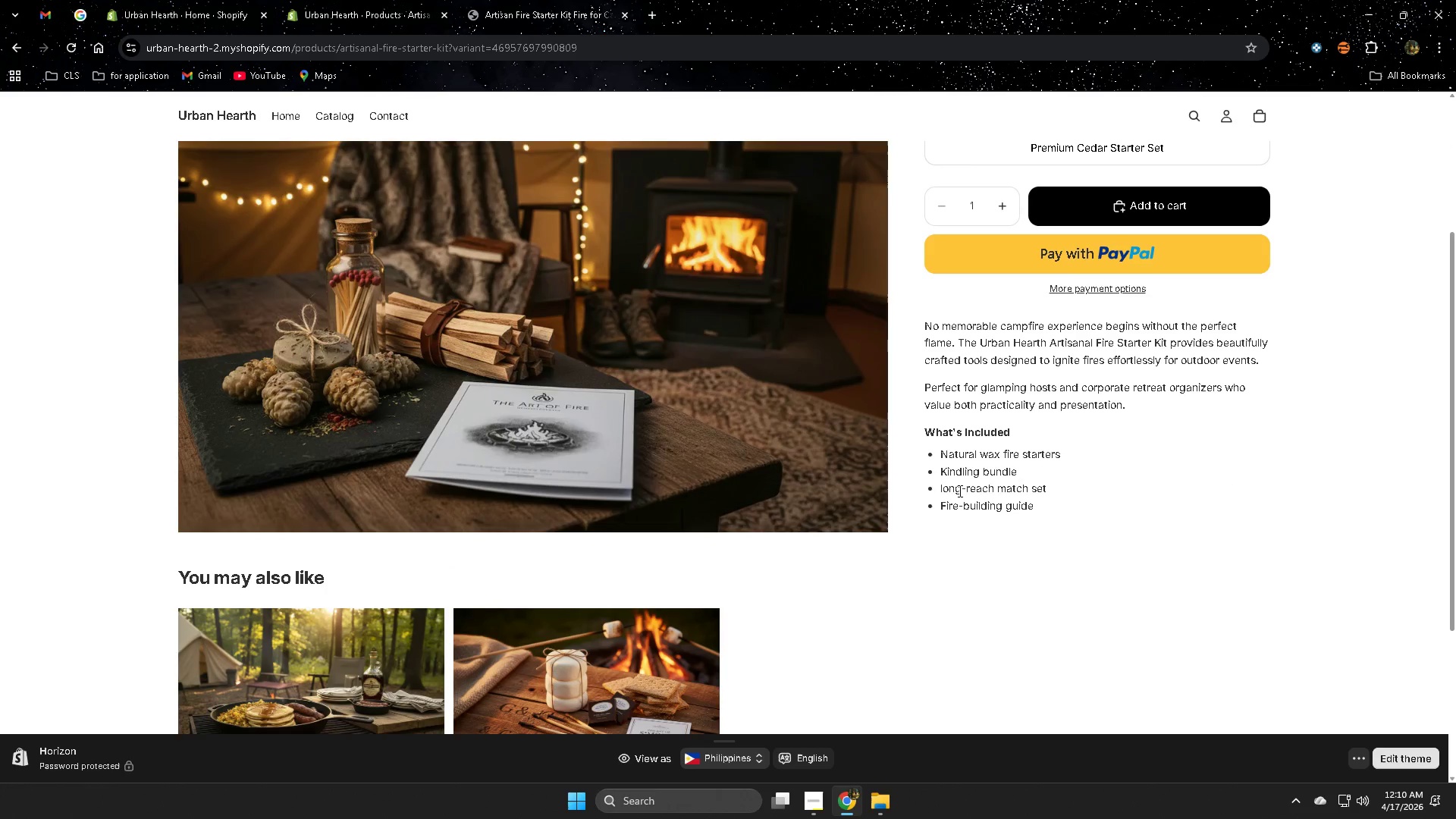 
left_click([959, 491])
 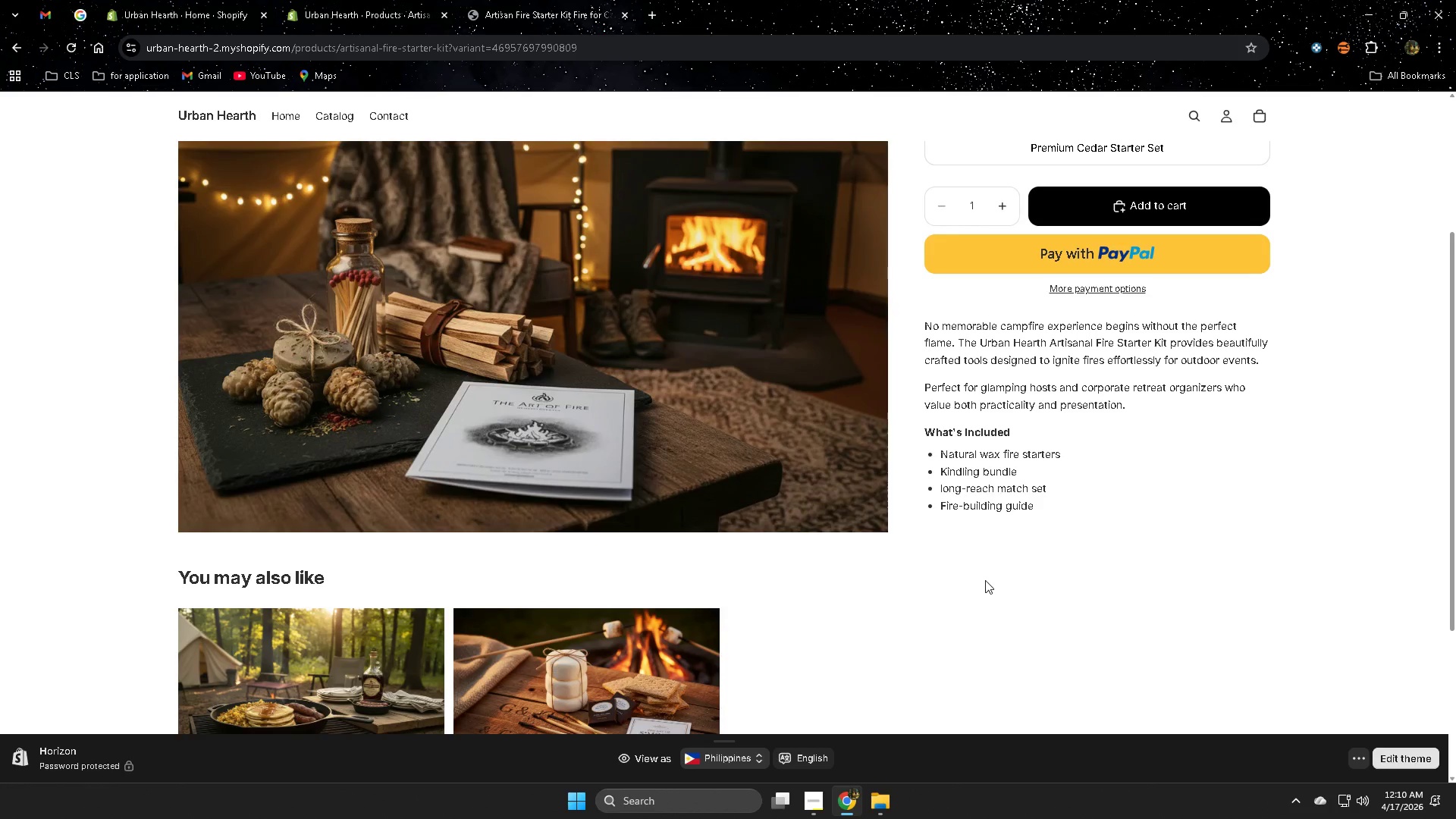 
scroll: coordinate [985, 579], scroll_direction: down, amount: 3.0
 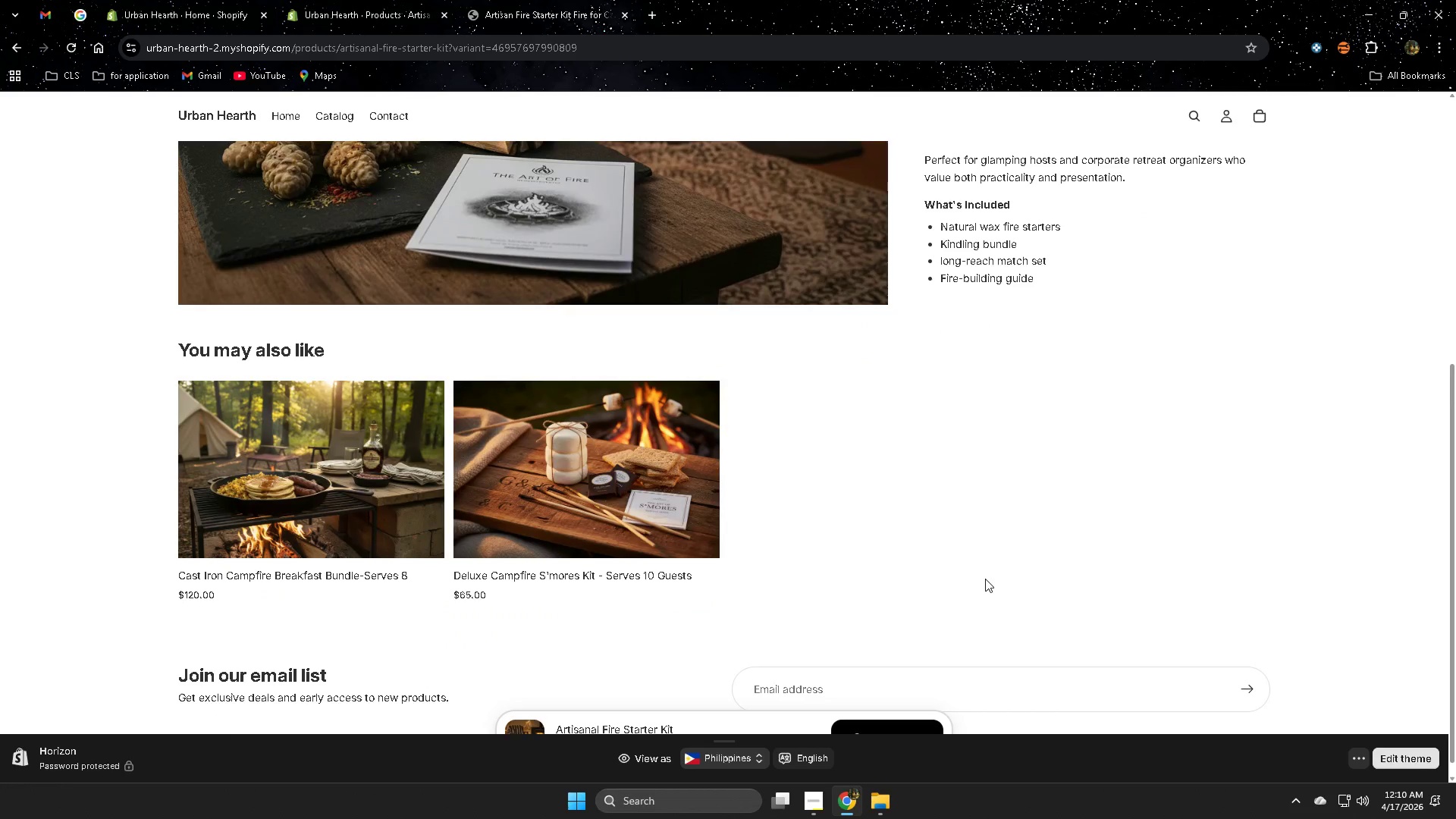 
scroll: coordinate [879, 537], scroll_direction: up, amount: 9.0
 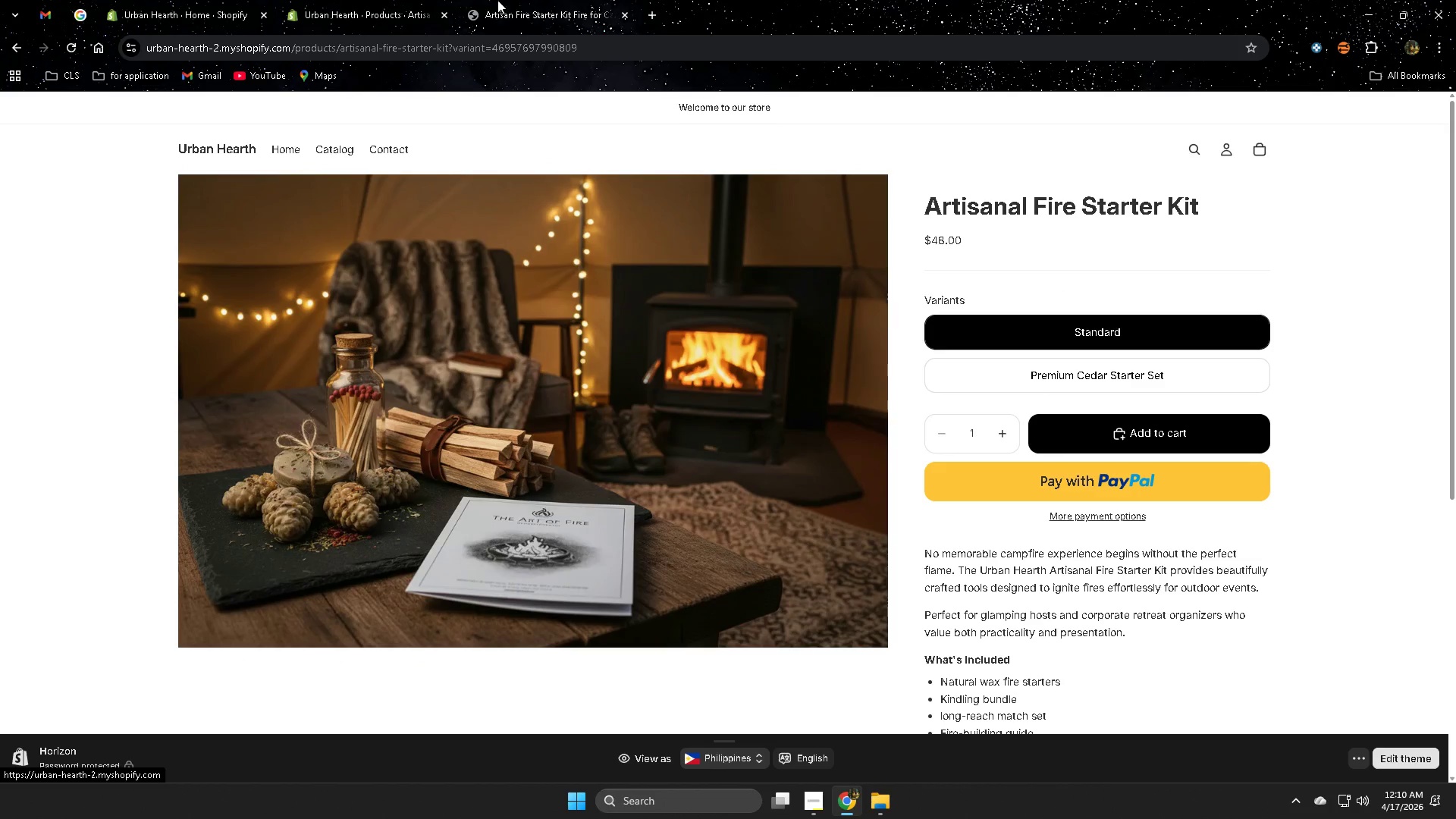 
left_click([395, 0])
 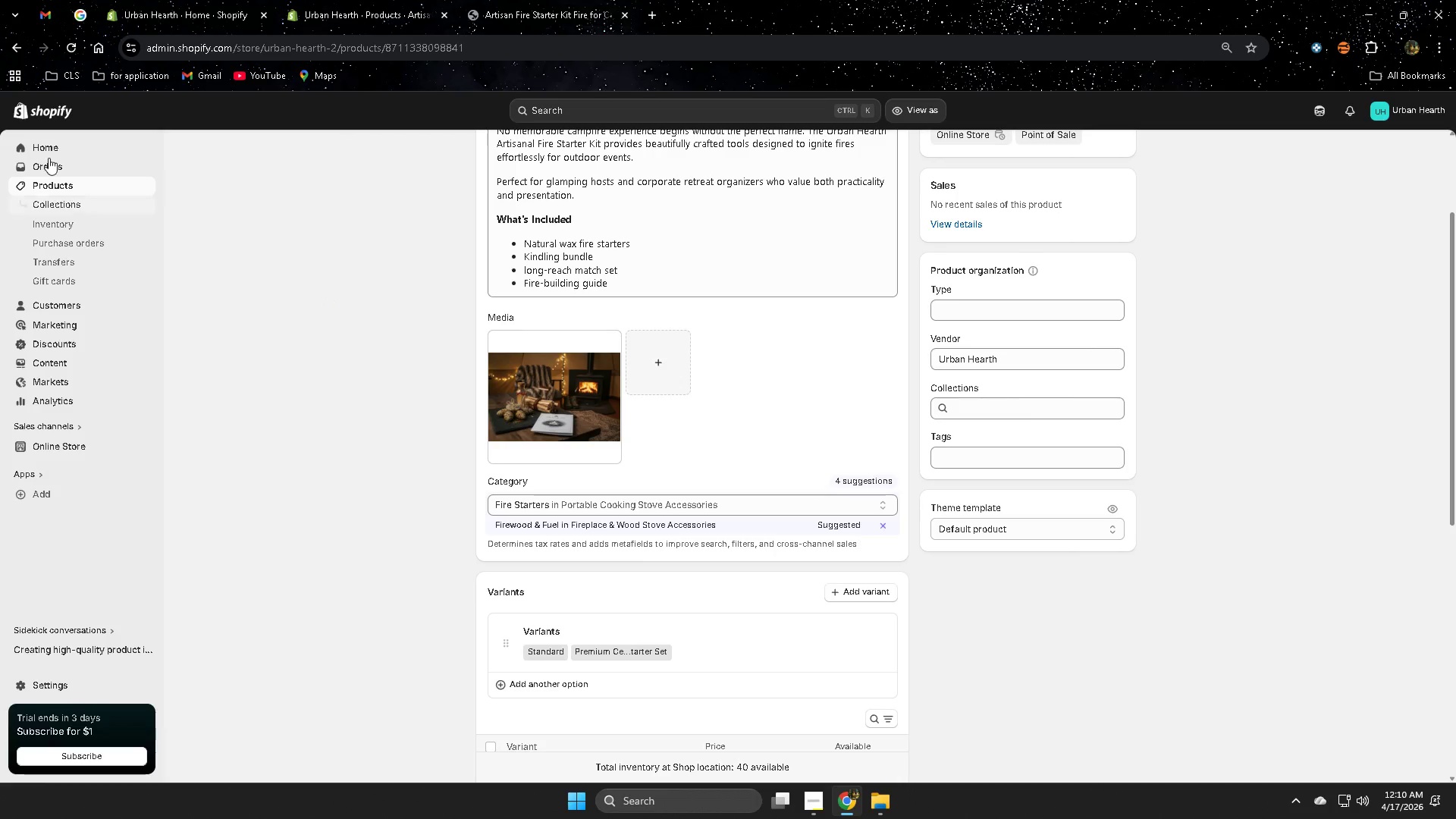 
left_click([79, 181])
 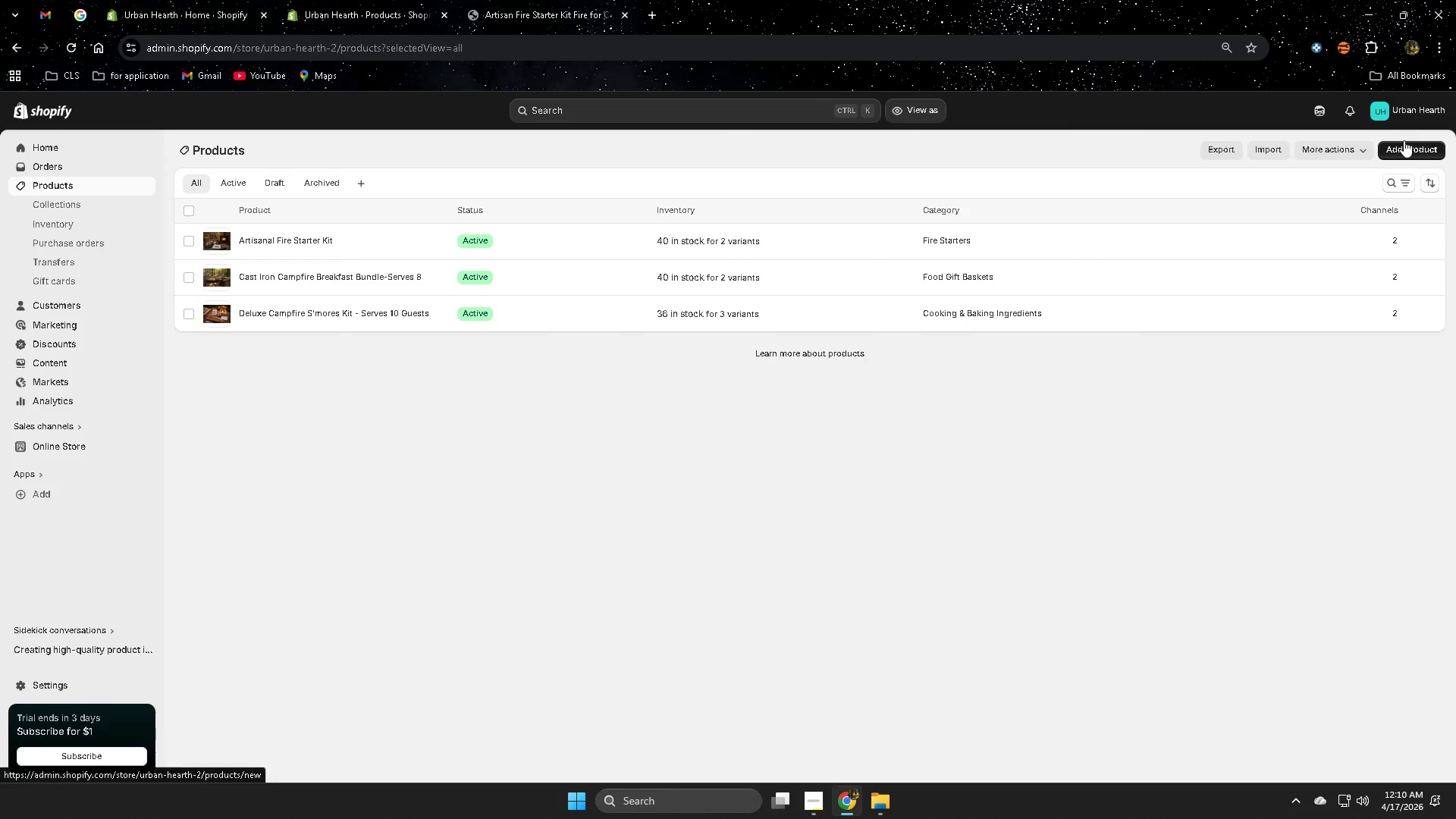 
left_click([1392, 148])
 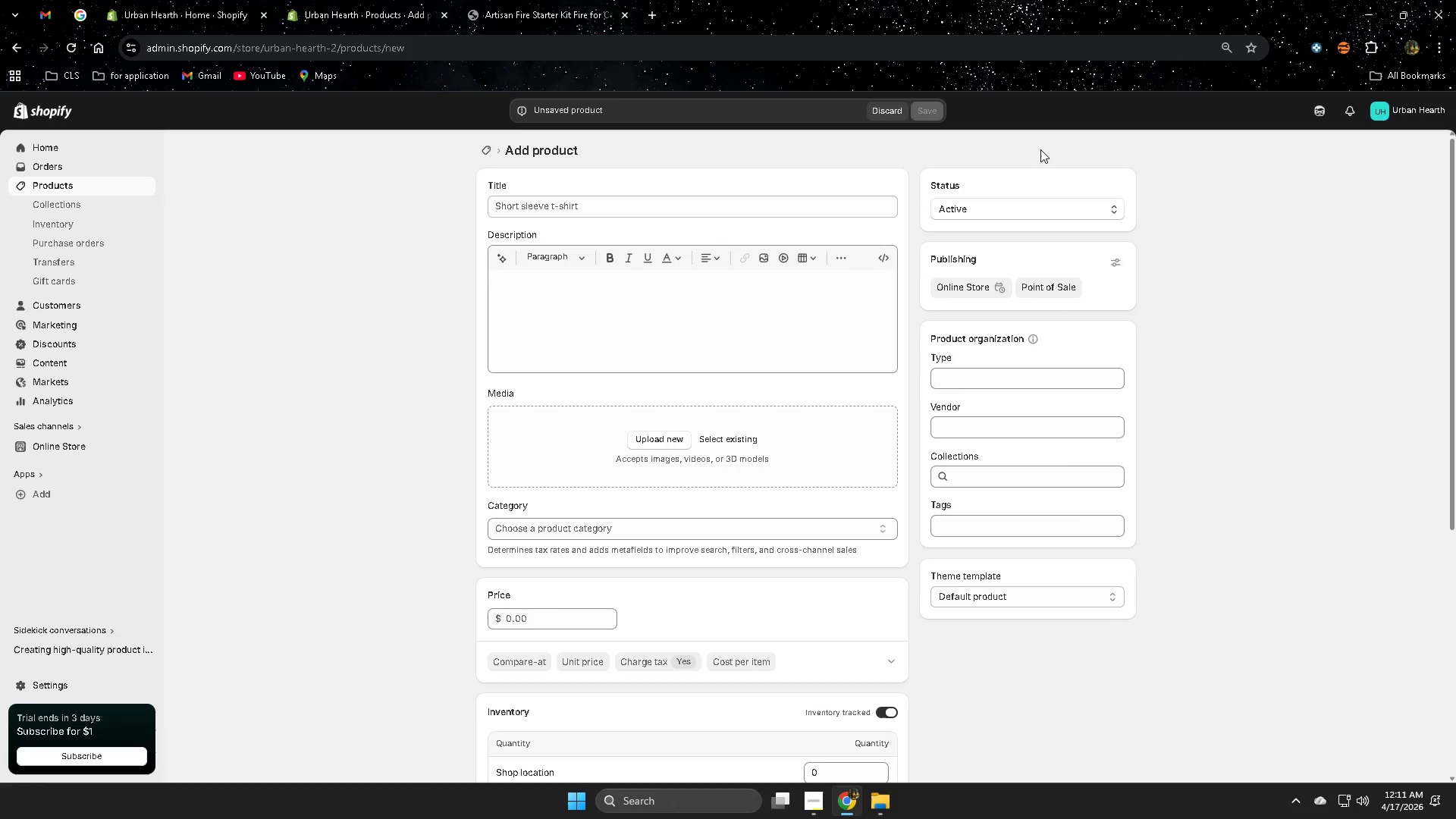 
wait(54.44)
 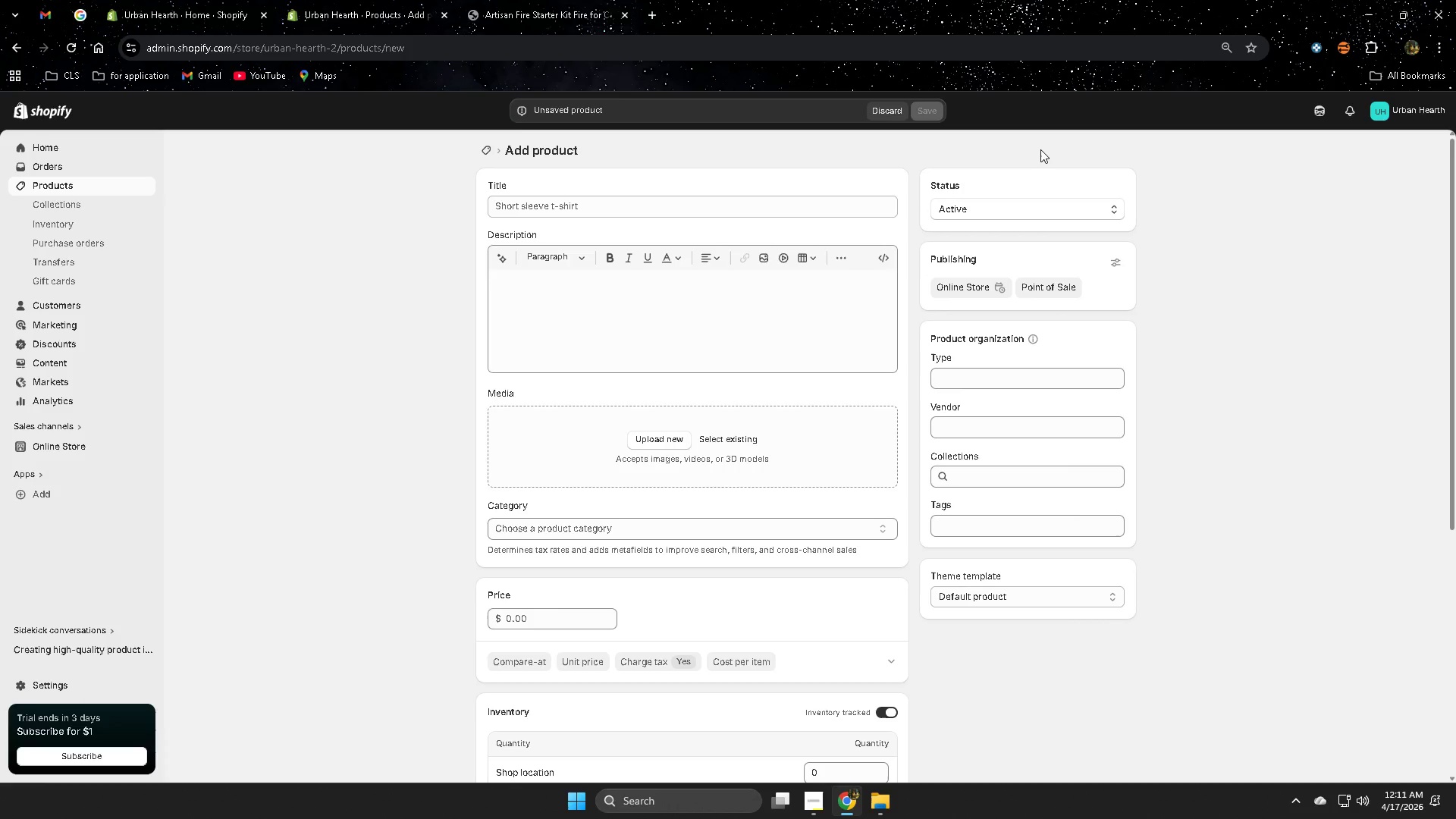 
left_click([344, 171])
 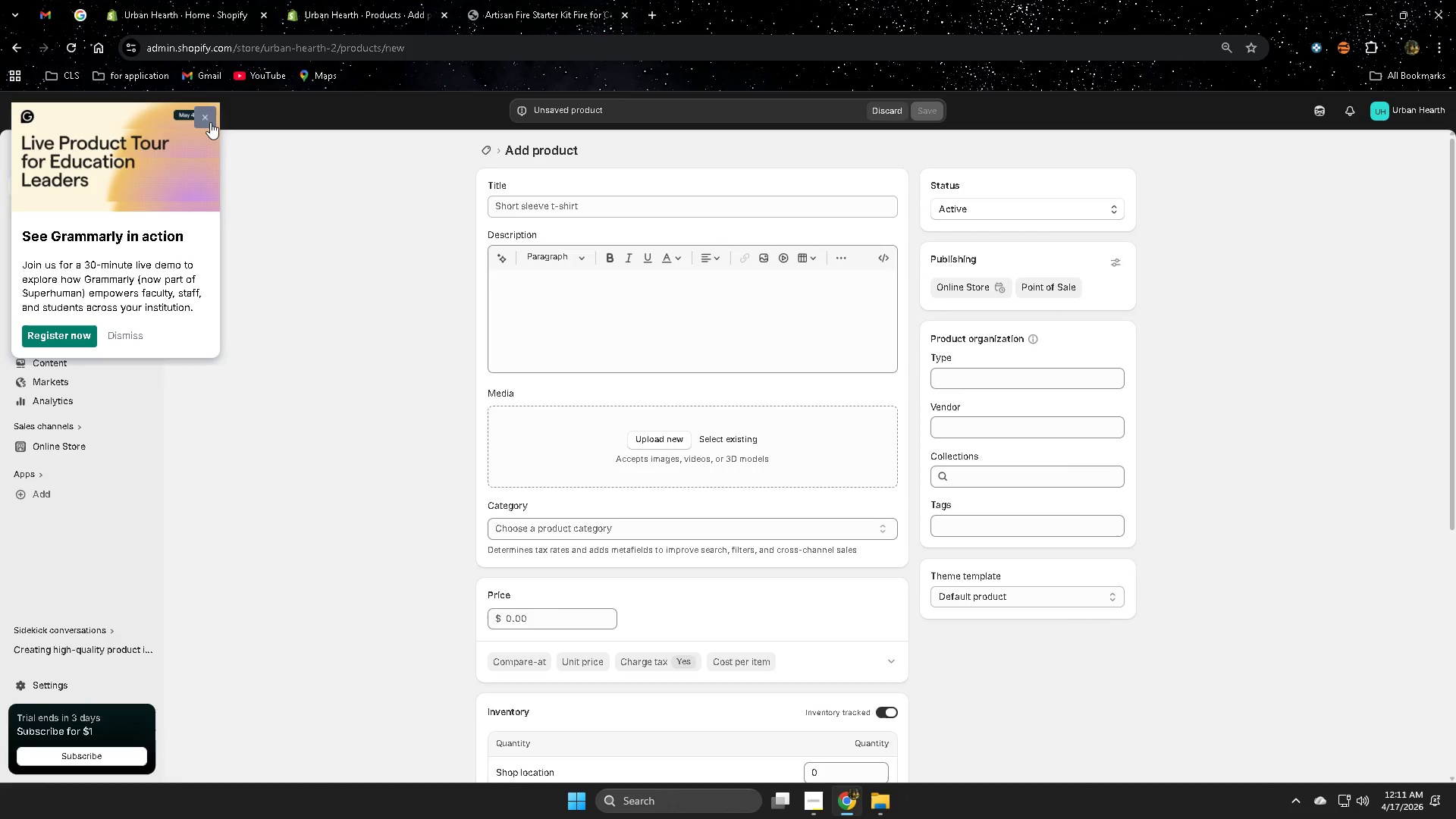 
left_click([209, 122])
 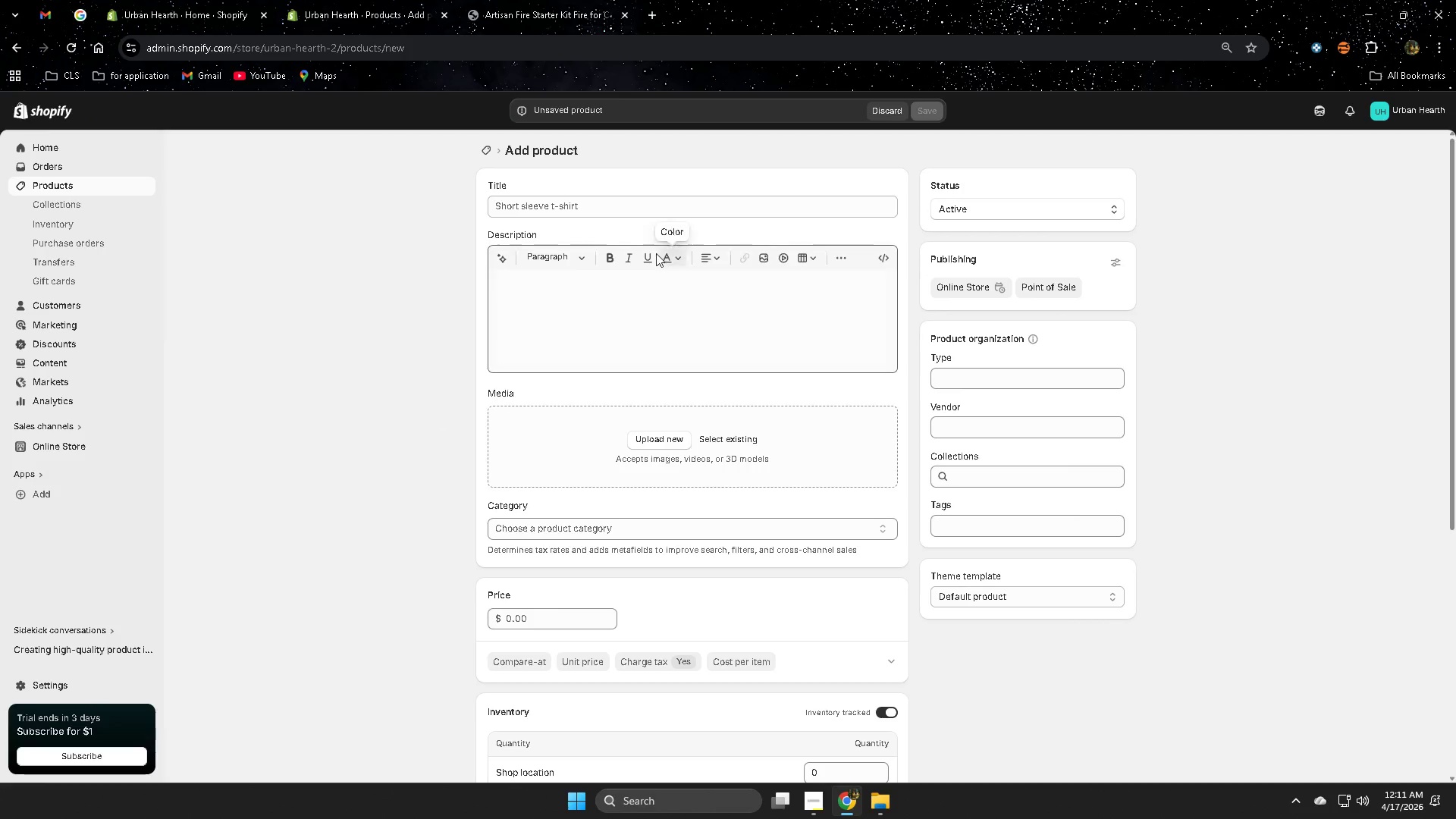 
left_click([637, 207])
 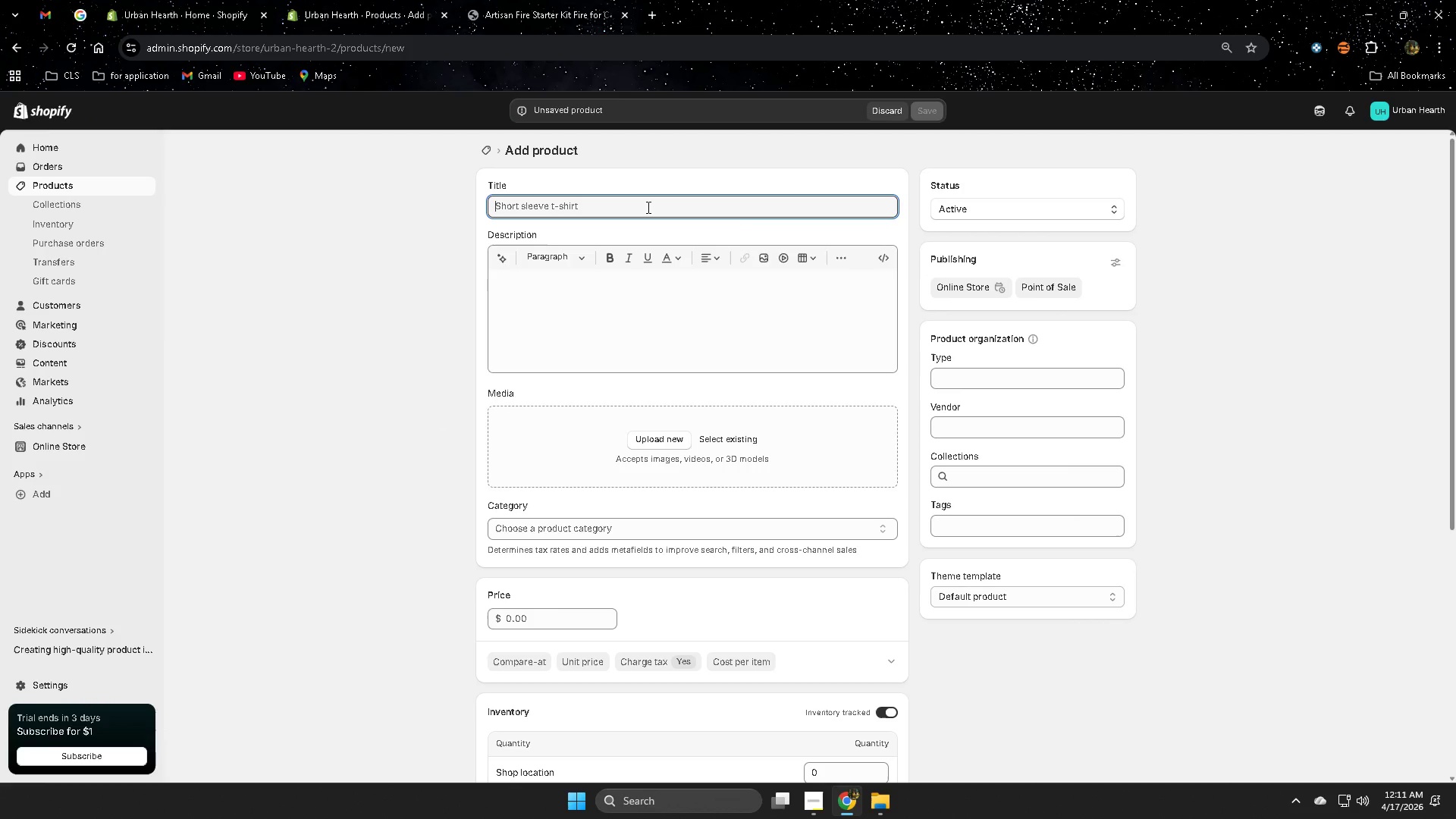 
type(Campfirec)
key(Backspace)
type( Chili)
 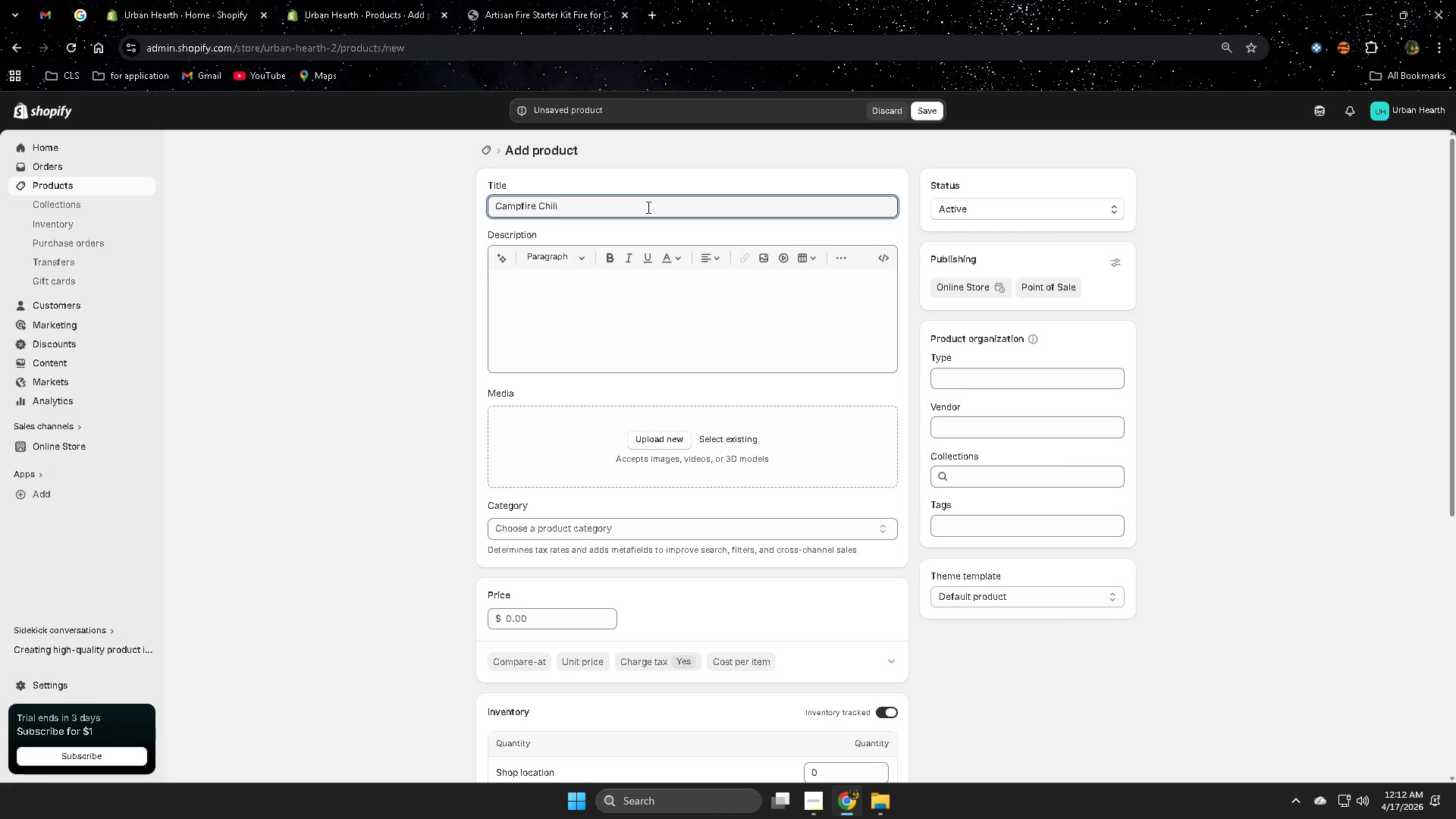 
type( Dinee)
key(Backspace)
key(Backspace)
type(ner Kit-Serves 10)
 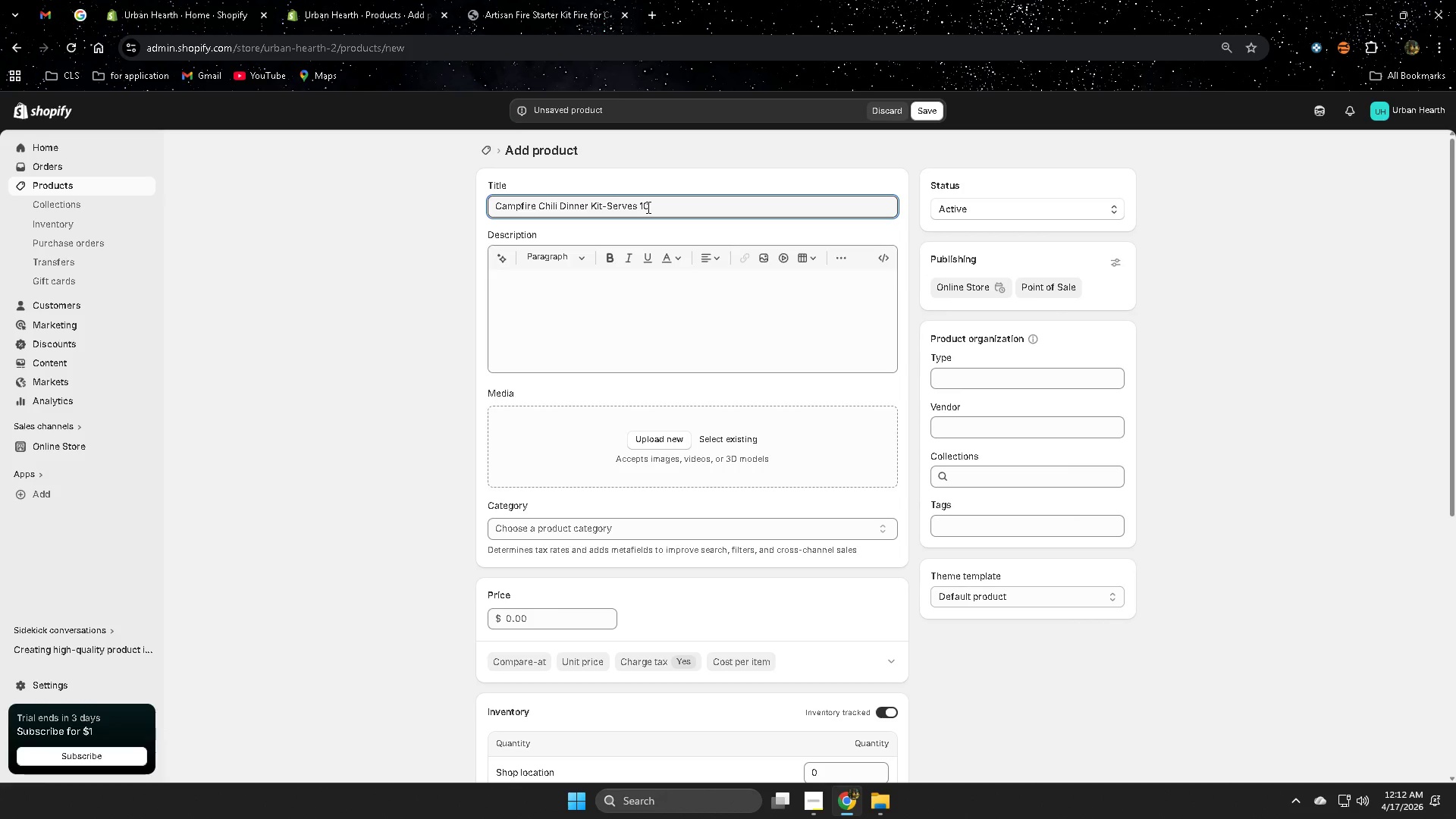 
left_click([708, 321])
 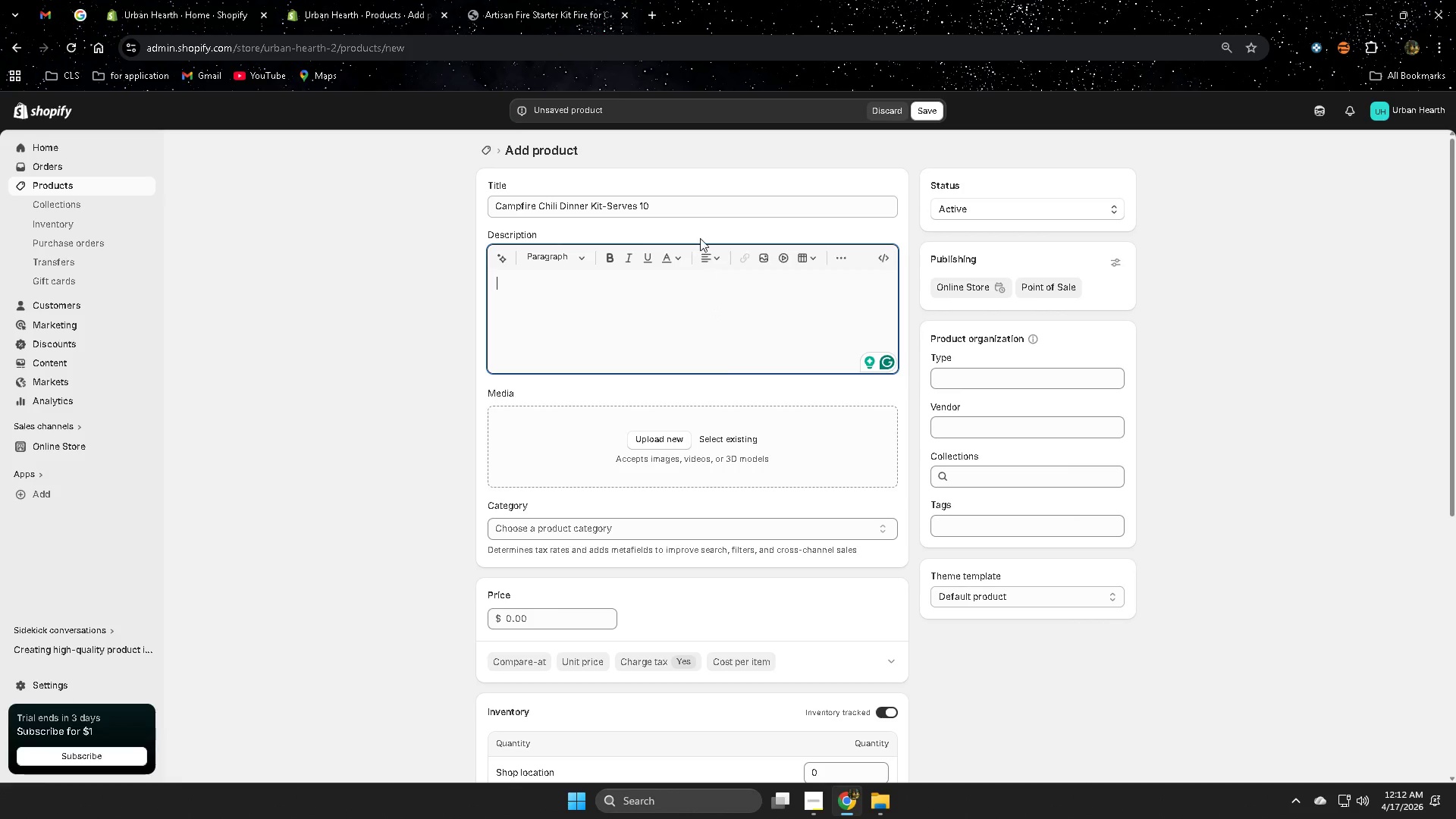 
scroll: coordinate [708, 279], scroll_direction: down, amount: 3.0
 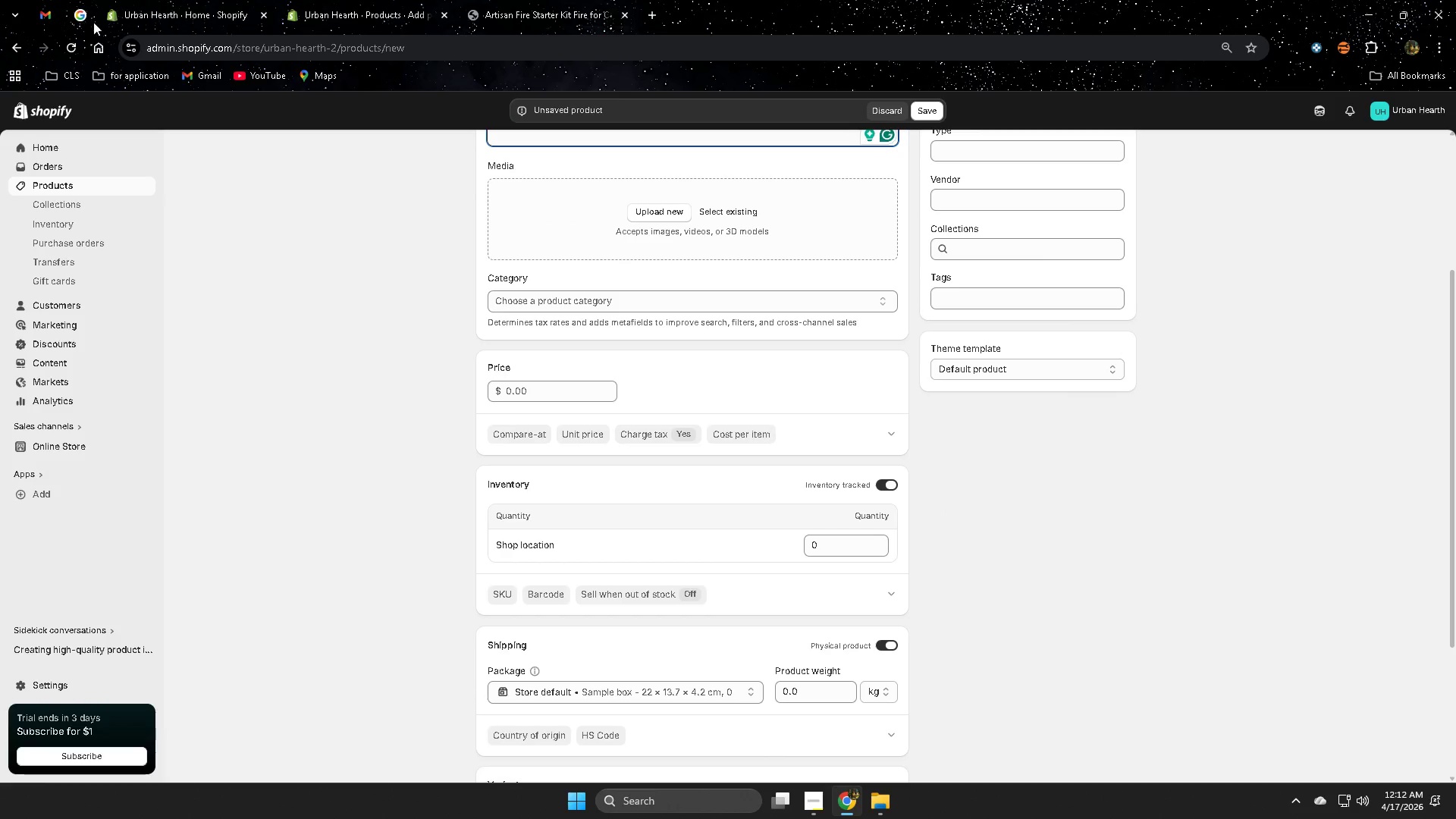 
left_click([80, 13])
 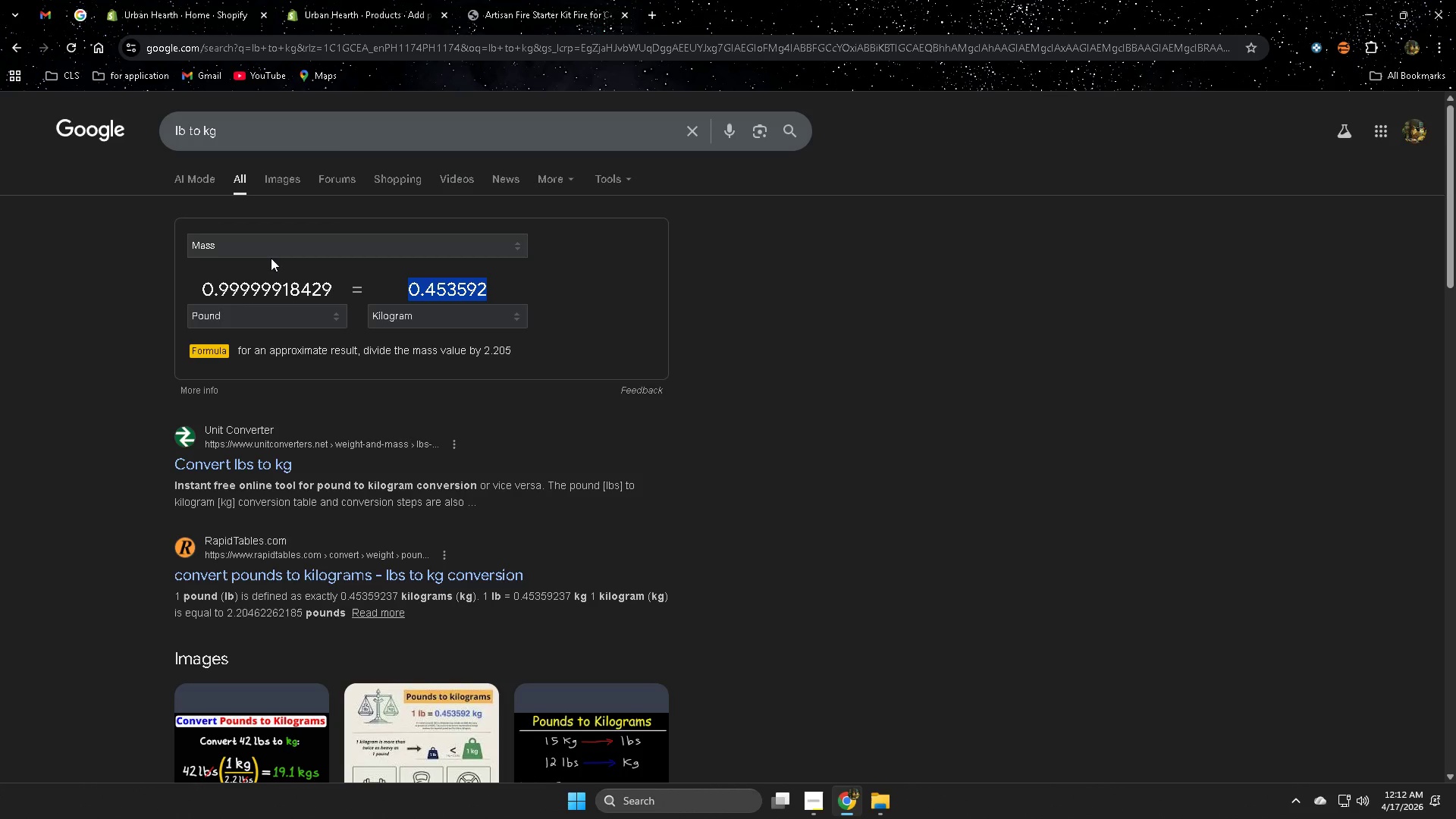 
left_click([278, 278])
 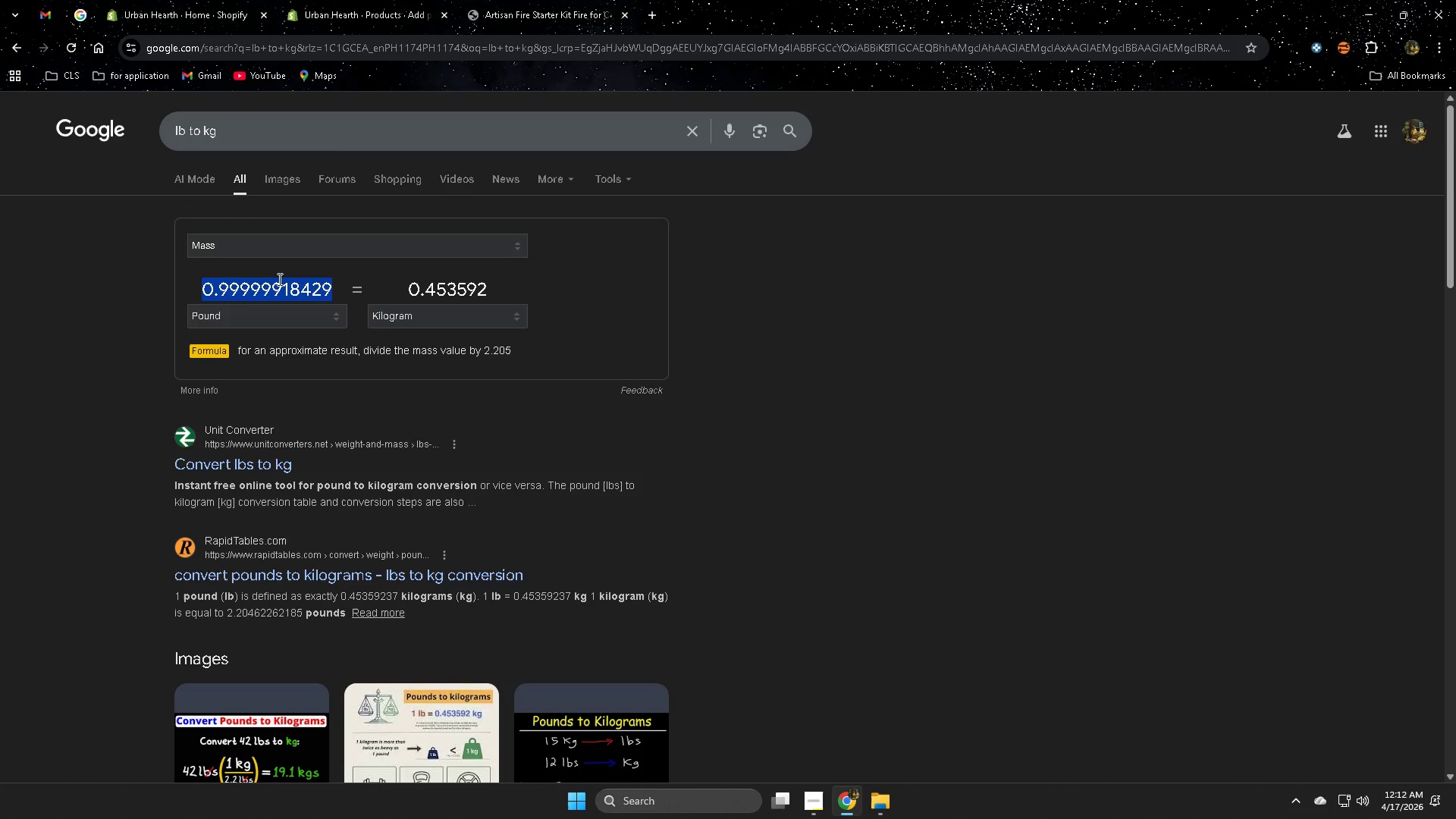 
key(4)
 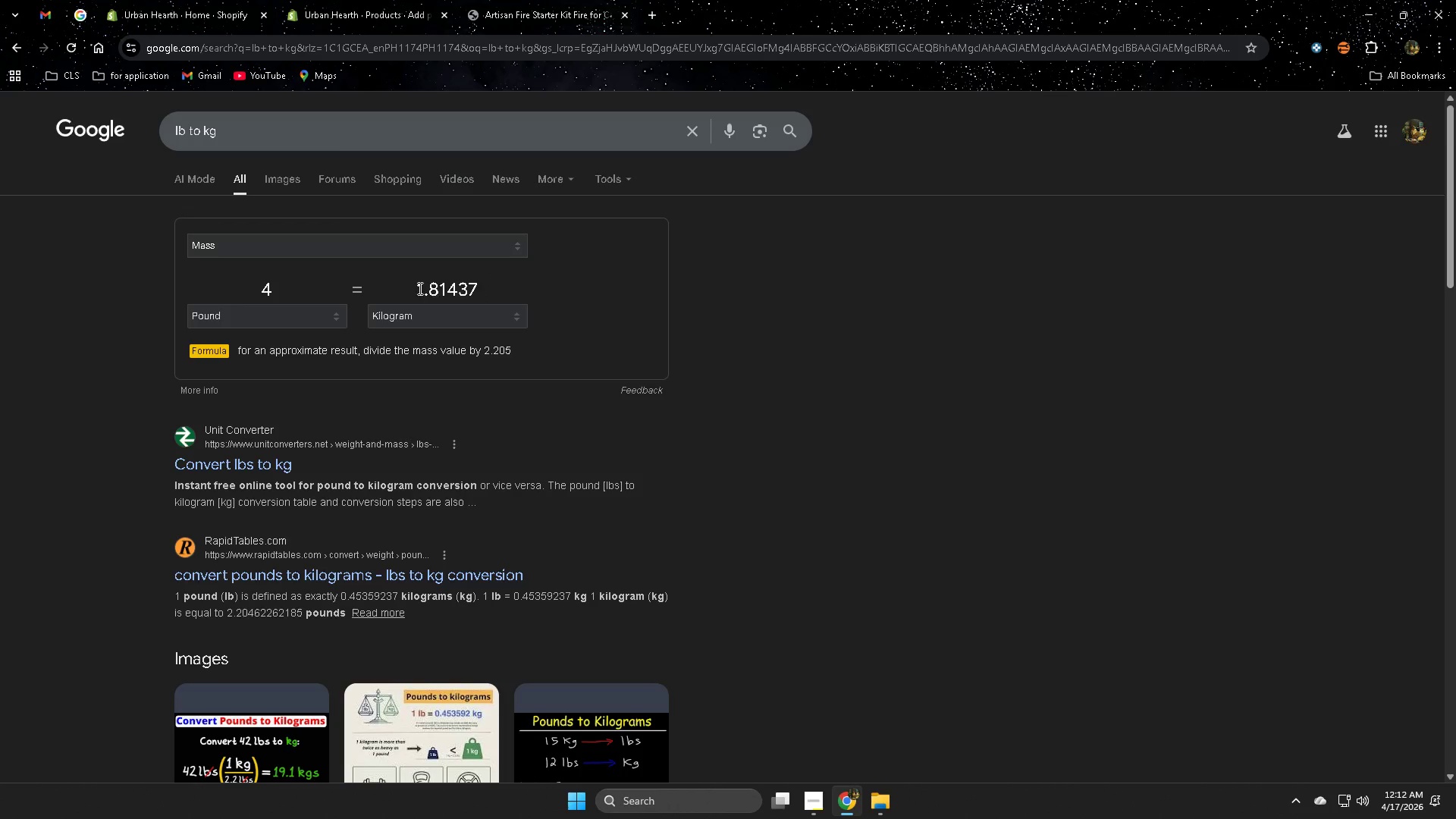 
left_click_drag(start_coordinate=[414, 287], to_coordinate=[435, 290])
 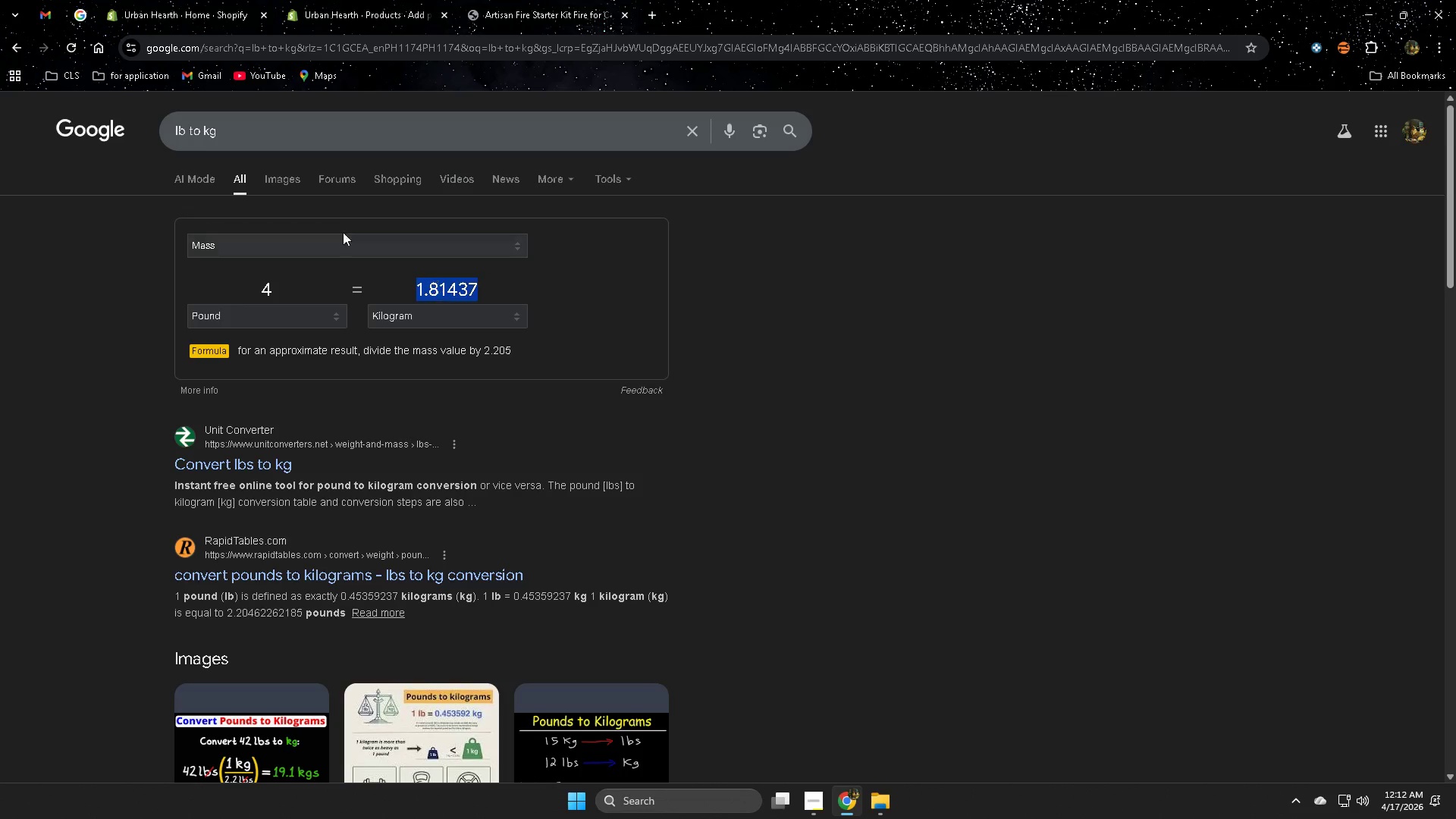 
key(Control+ControlLeft)
 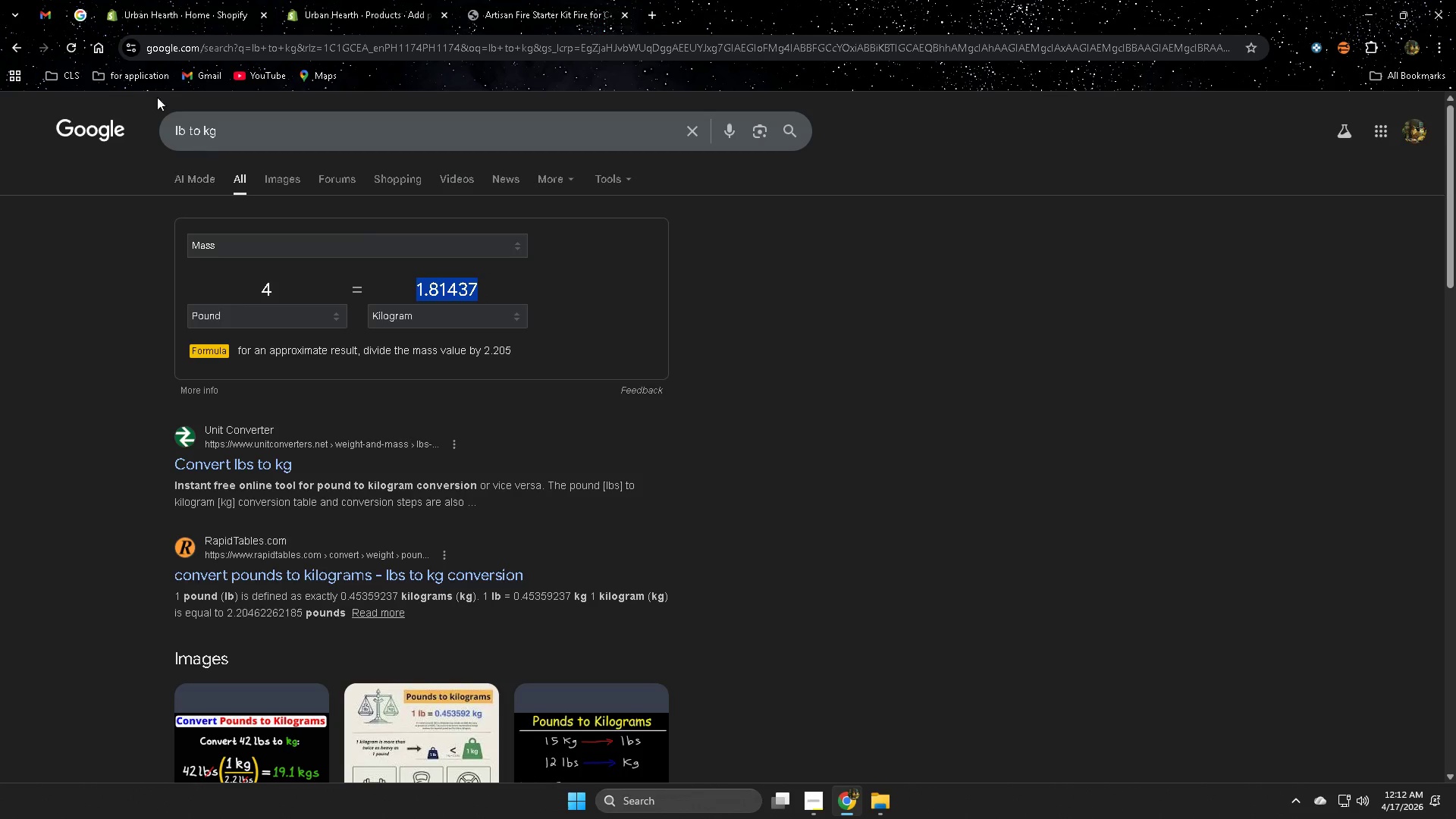 
key(Control+C)
 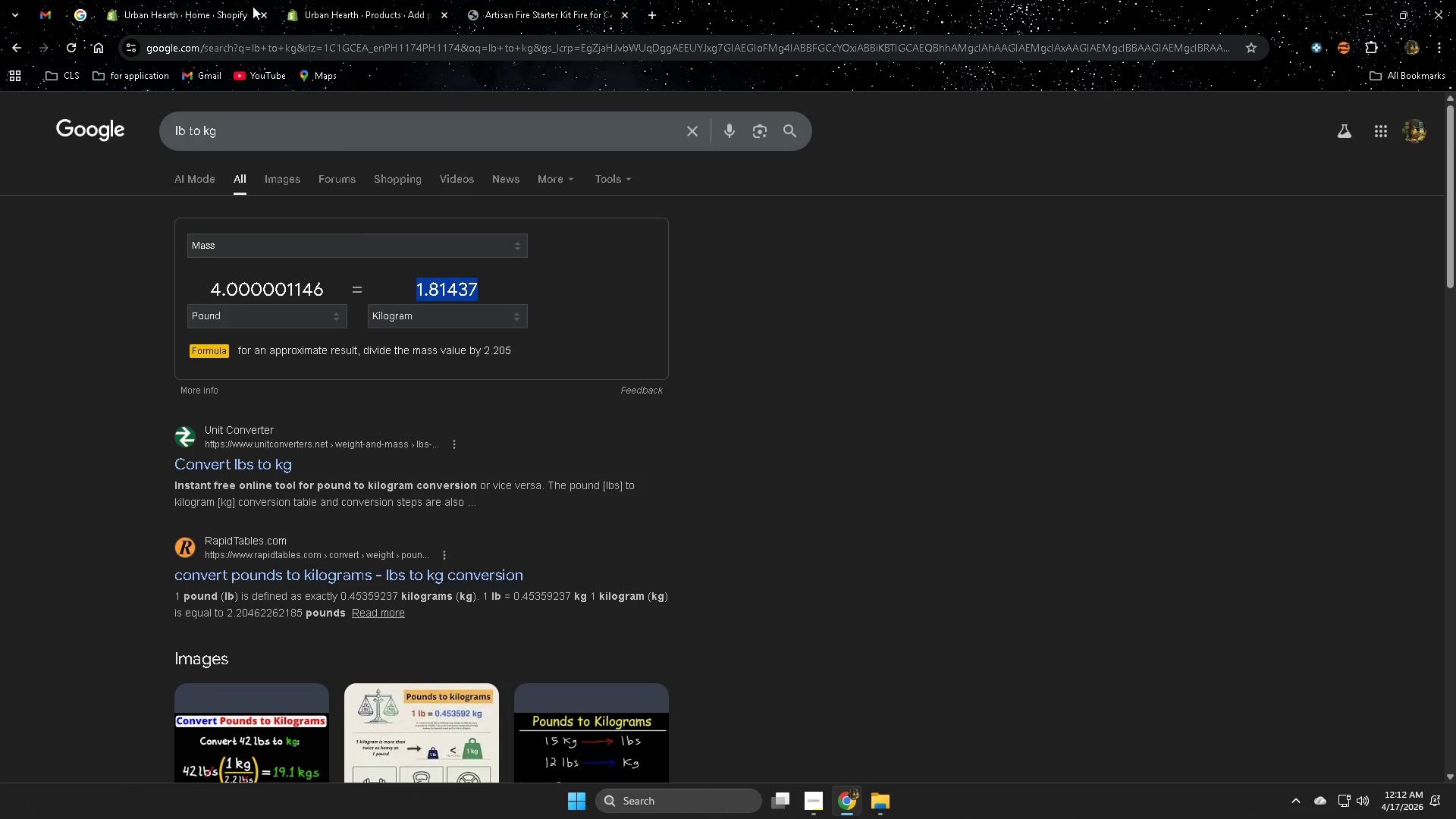 
left_click([369, 0])
 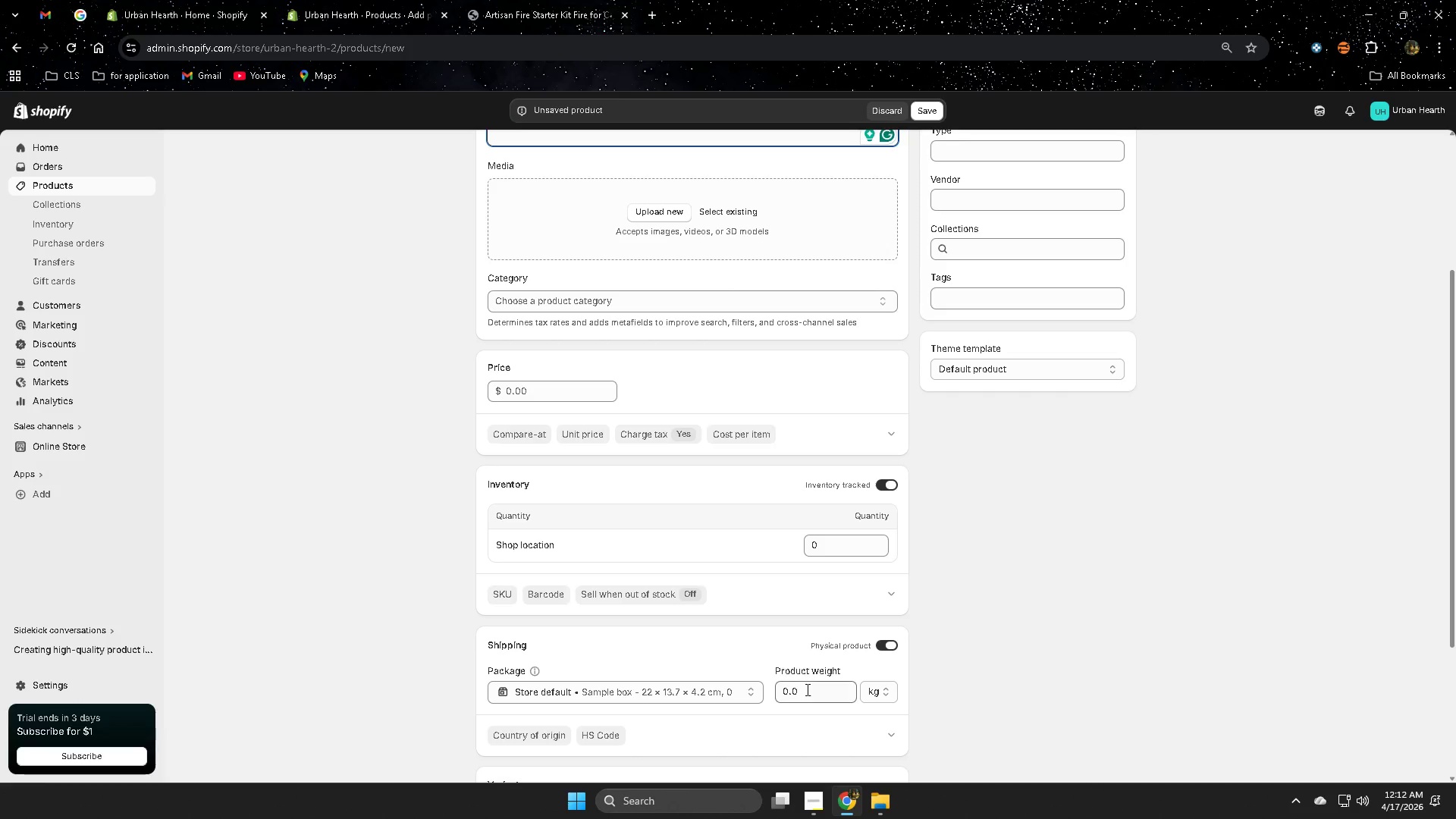 
double_click([805, 692])
 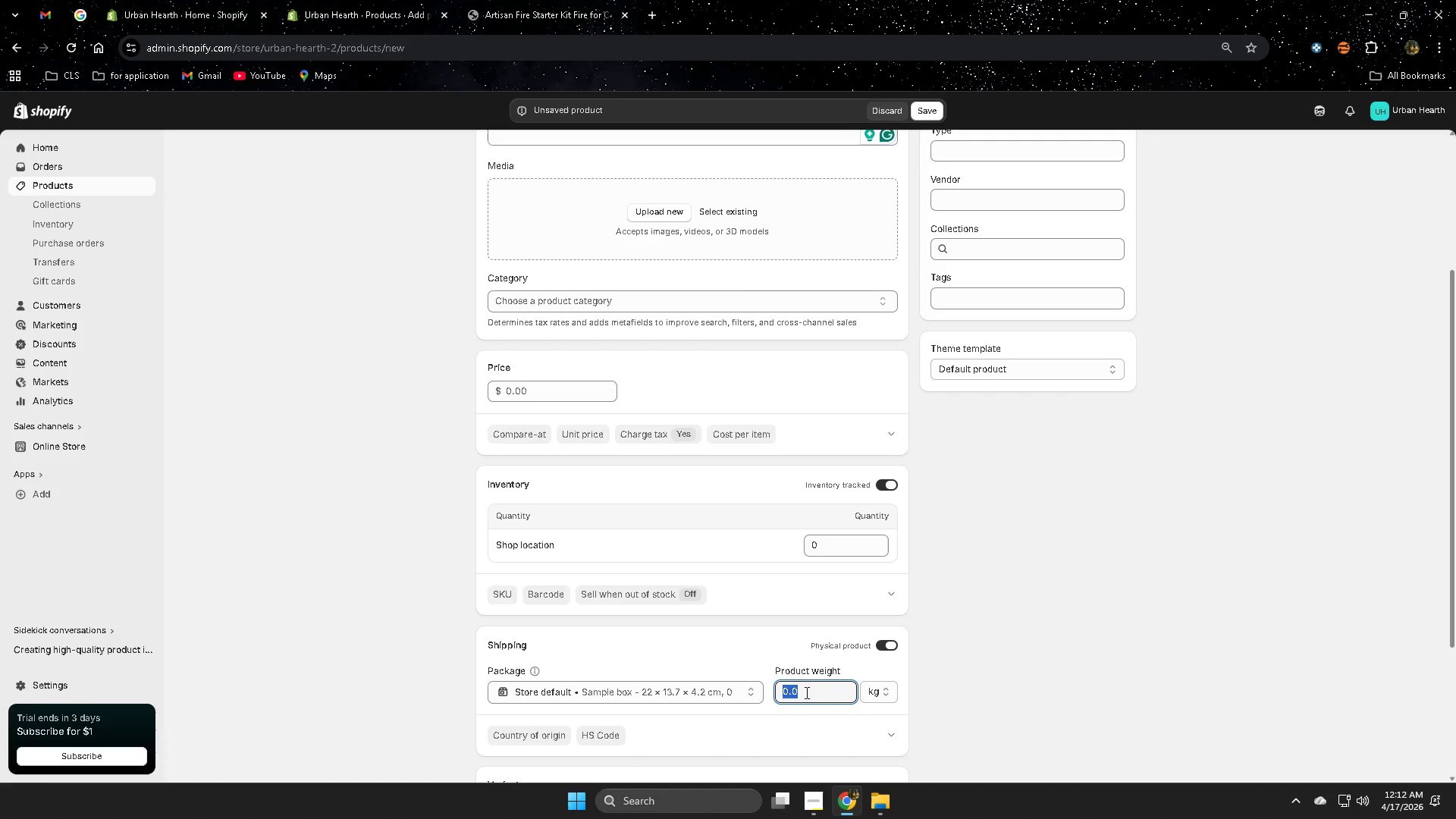 
key(Control+ControlLeft)
 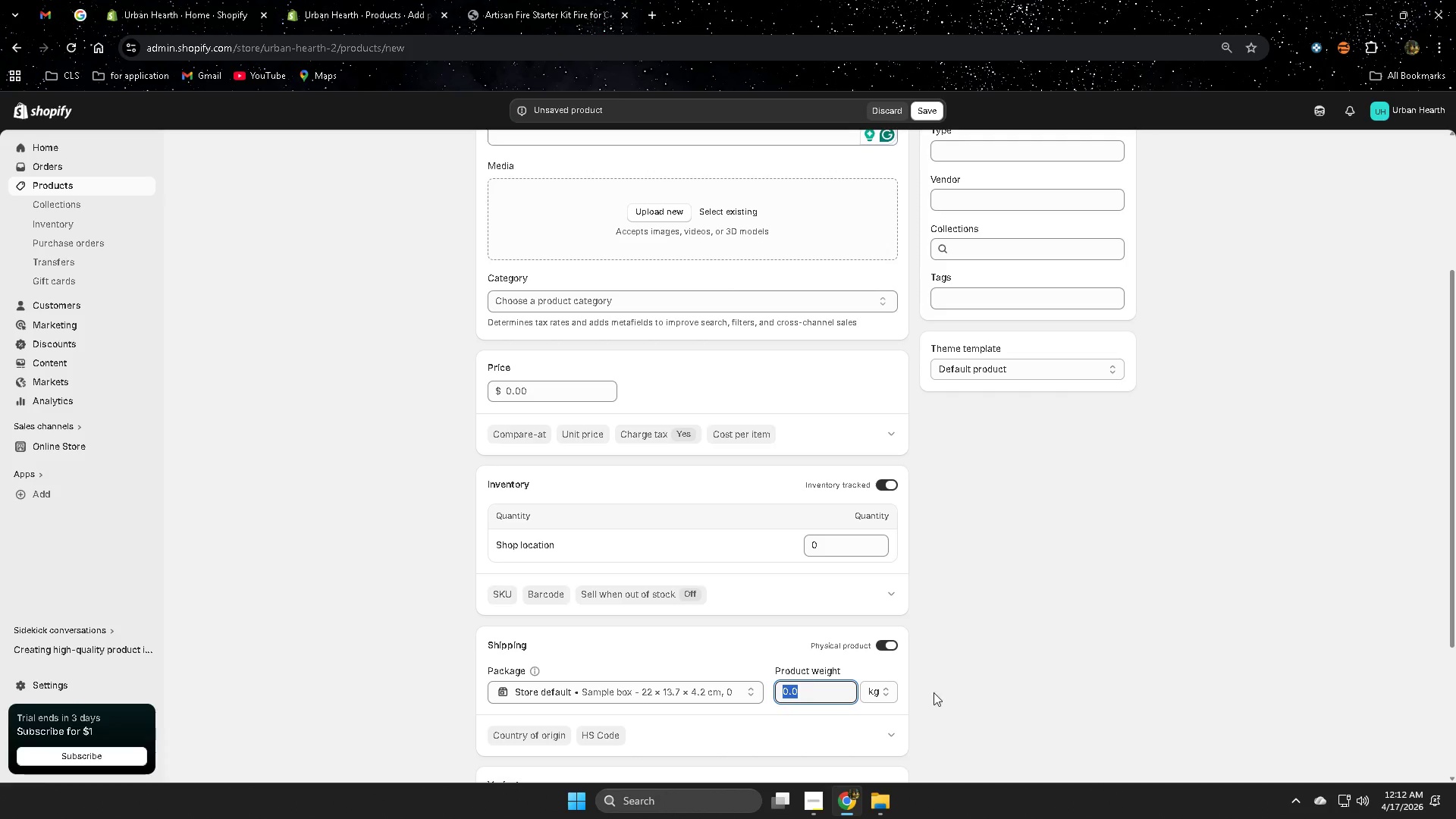 
key(Control+V)
 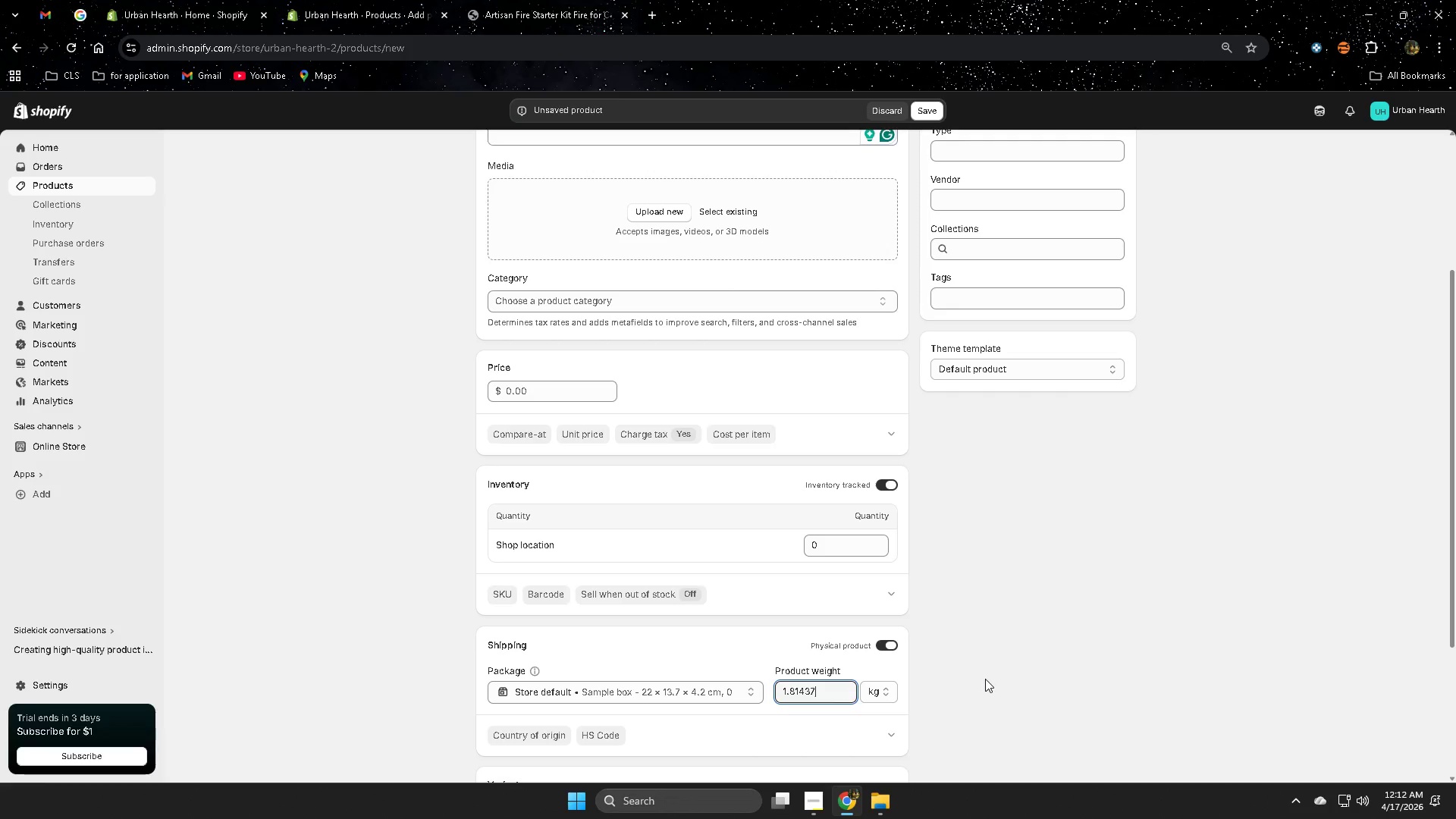 
left_click([985, 679])
 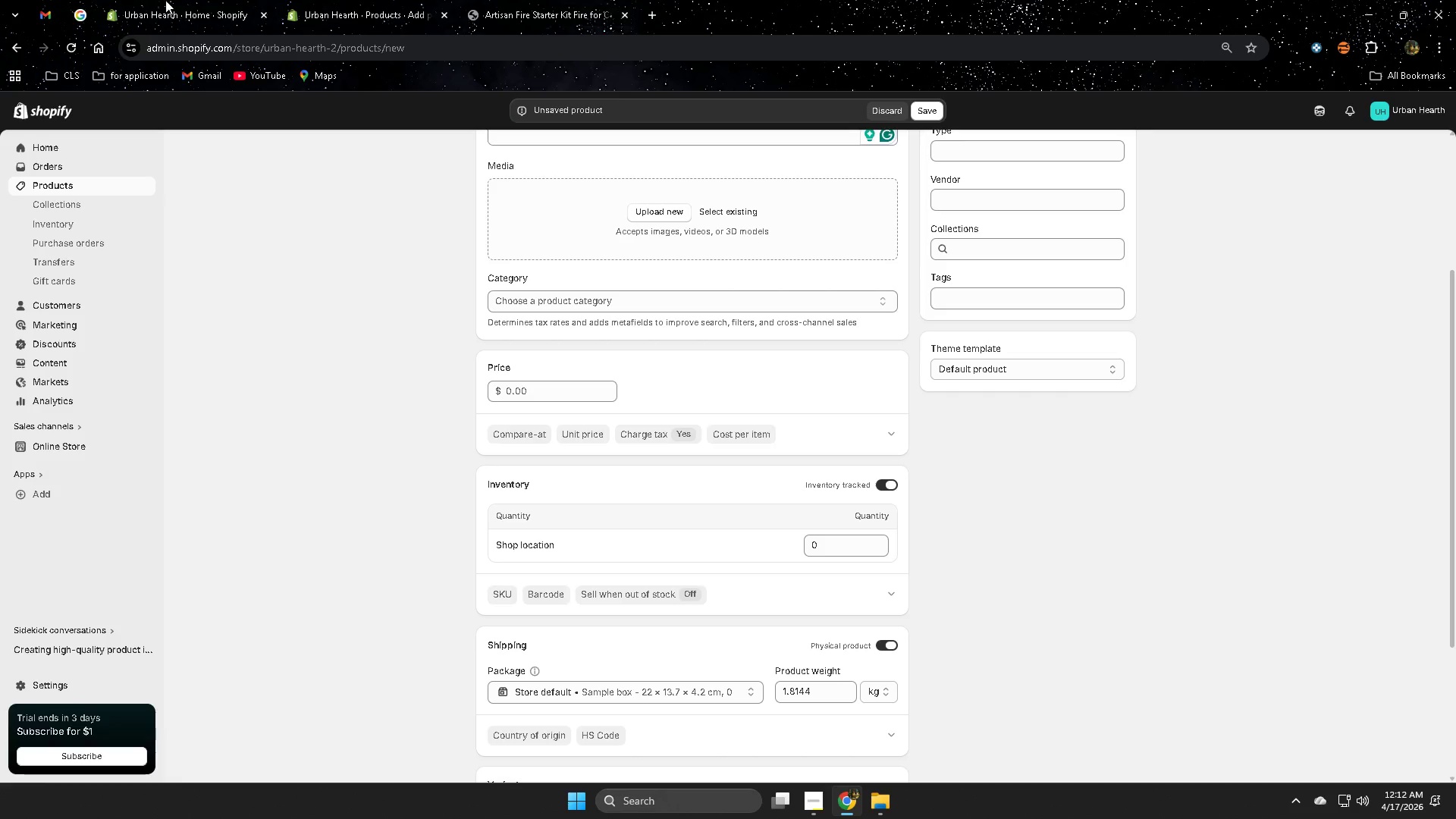 
left_click([86, 14])
 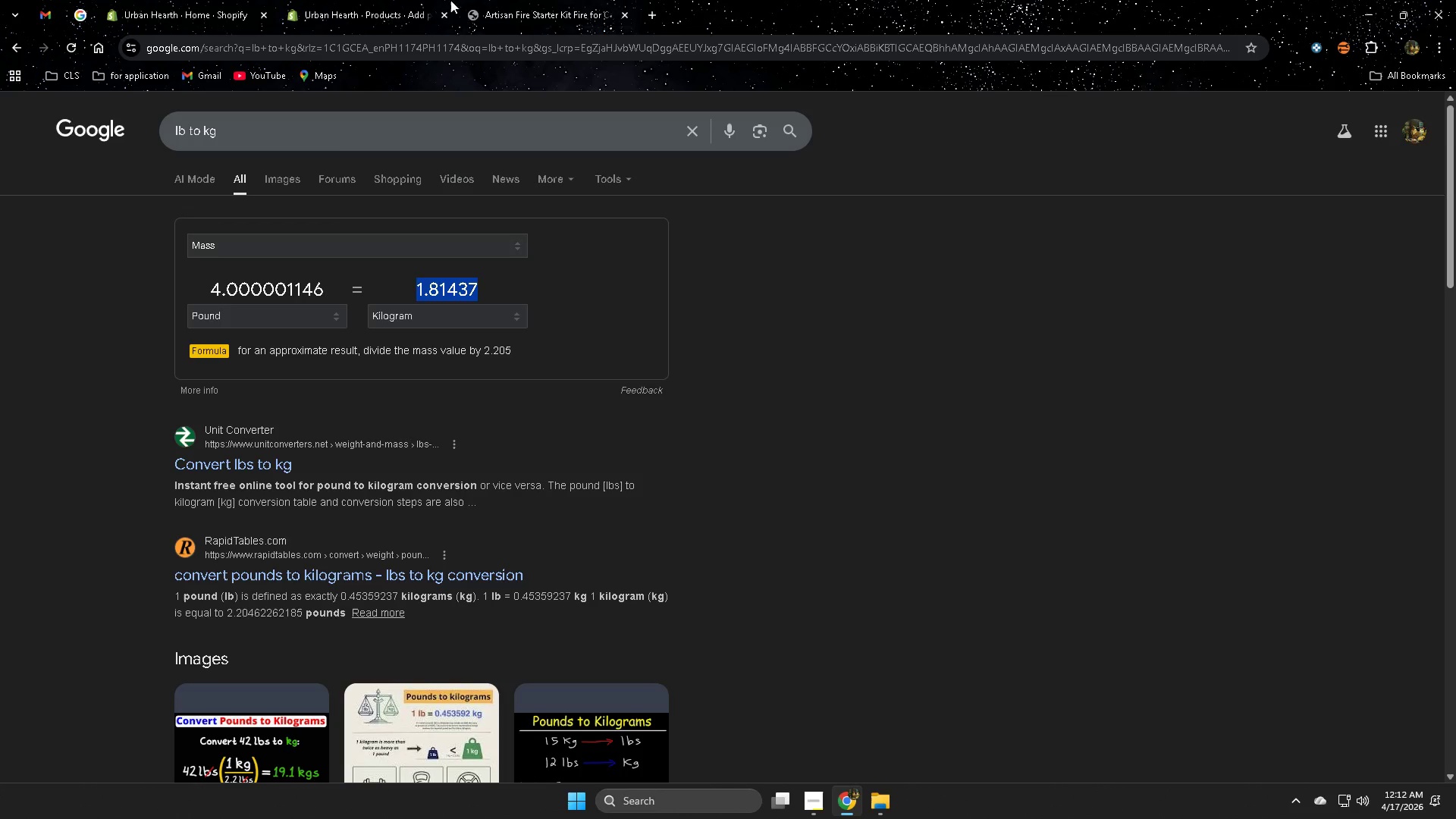 
left_click([522, 0])
 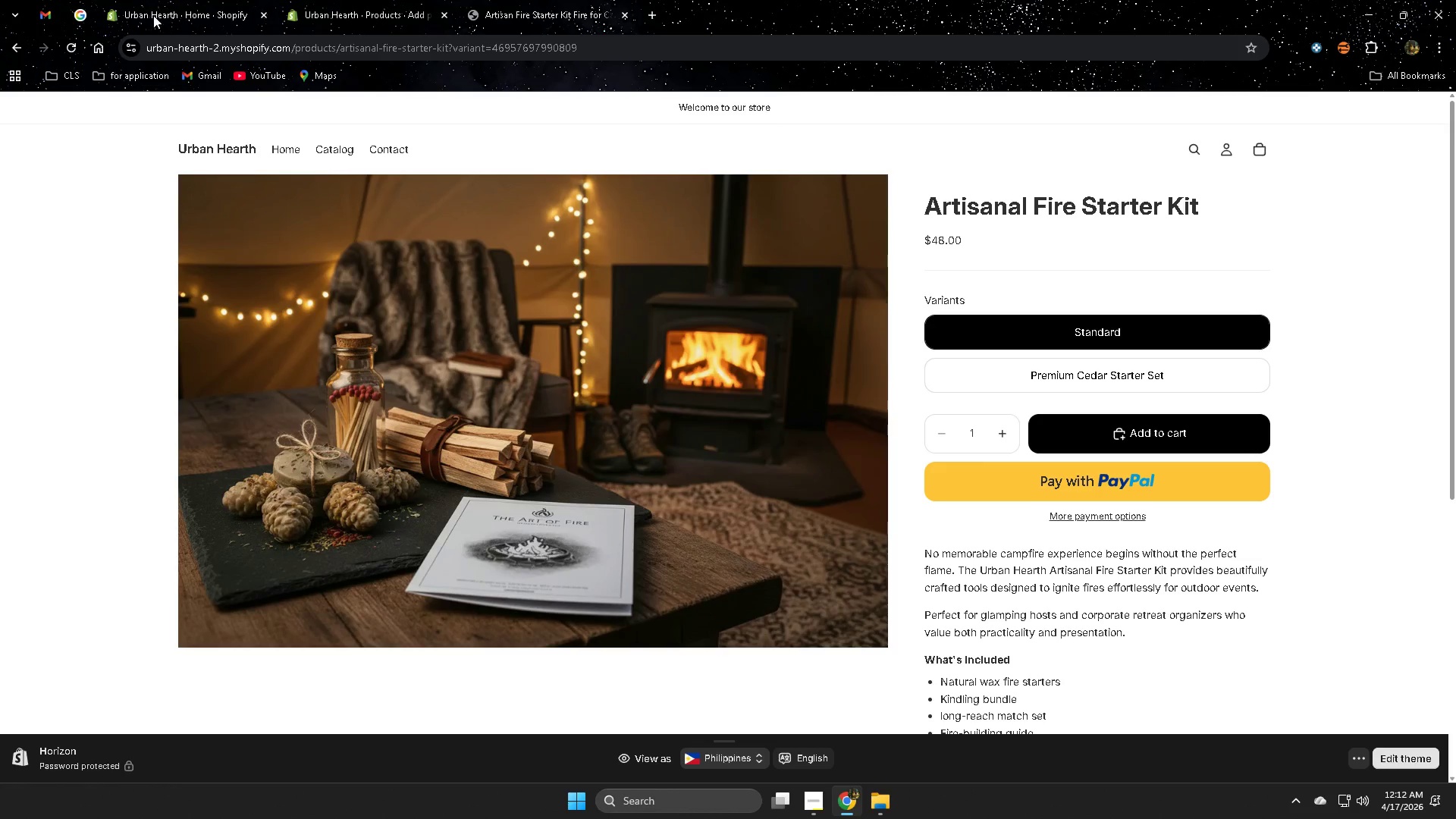 
left_click([353, 0])
 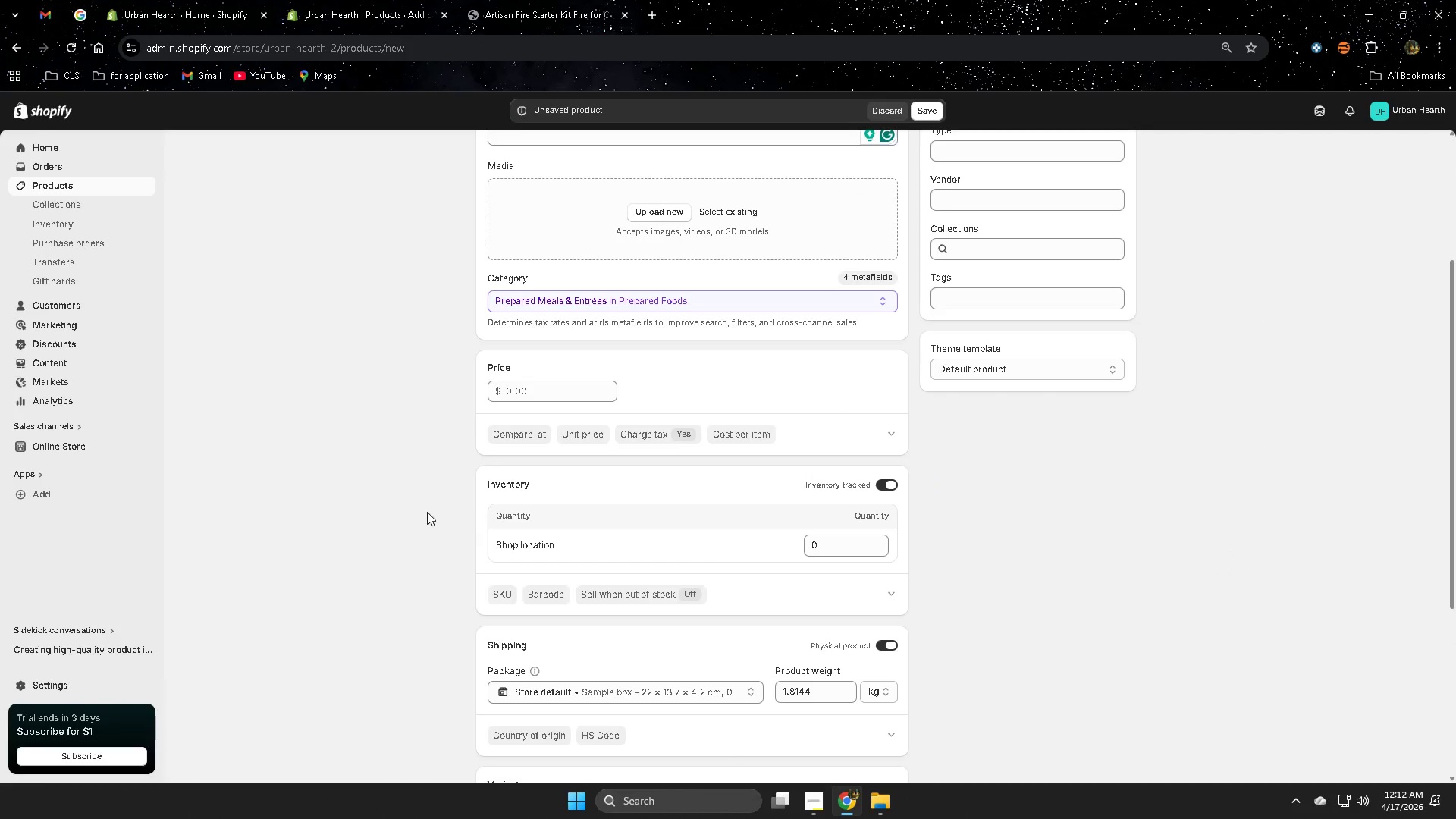 
left_click([369, 475])
 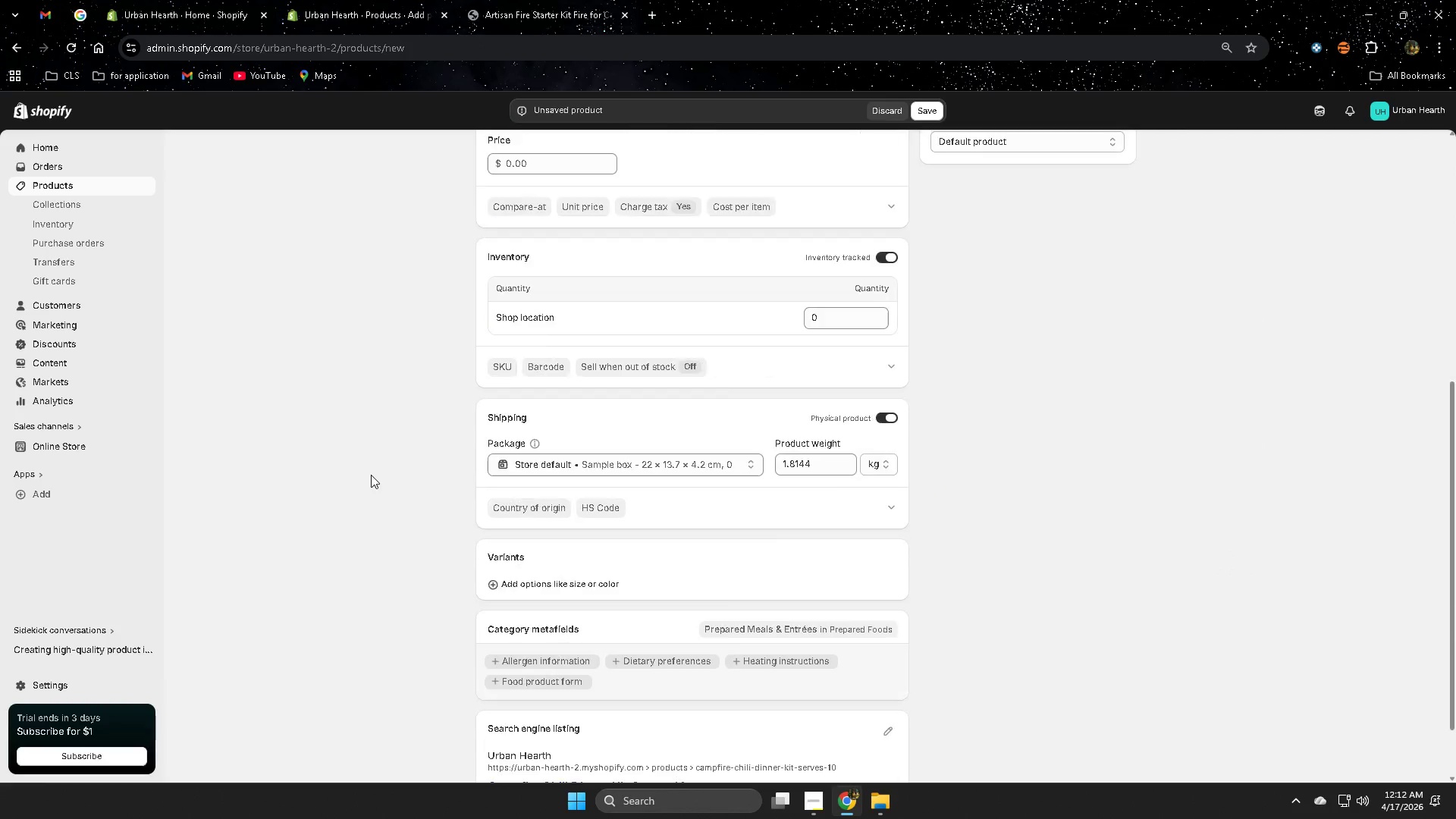 
scroll: coordinate [371, 475], scroll_direction: none, amount: 0.0
 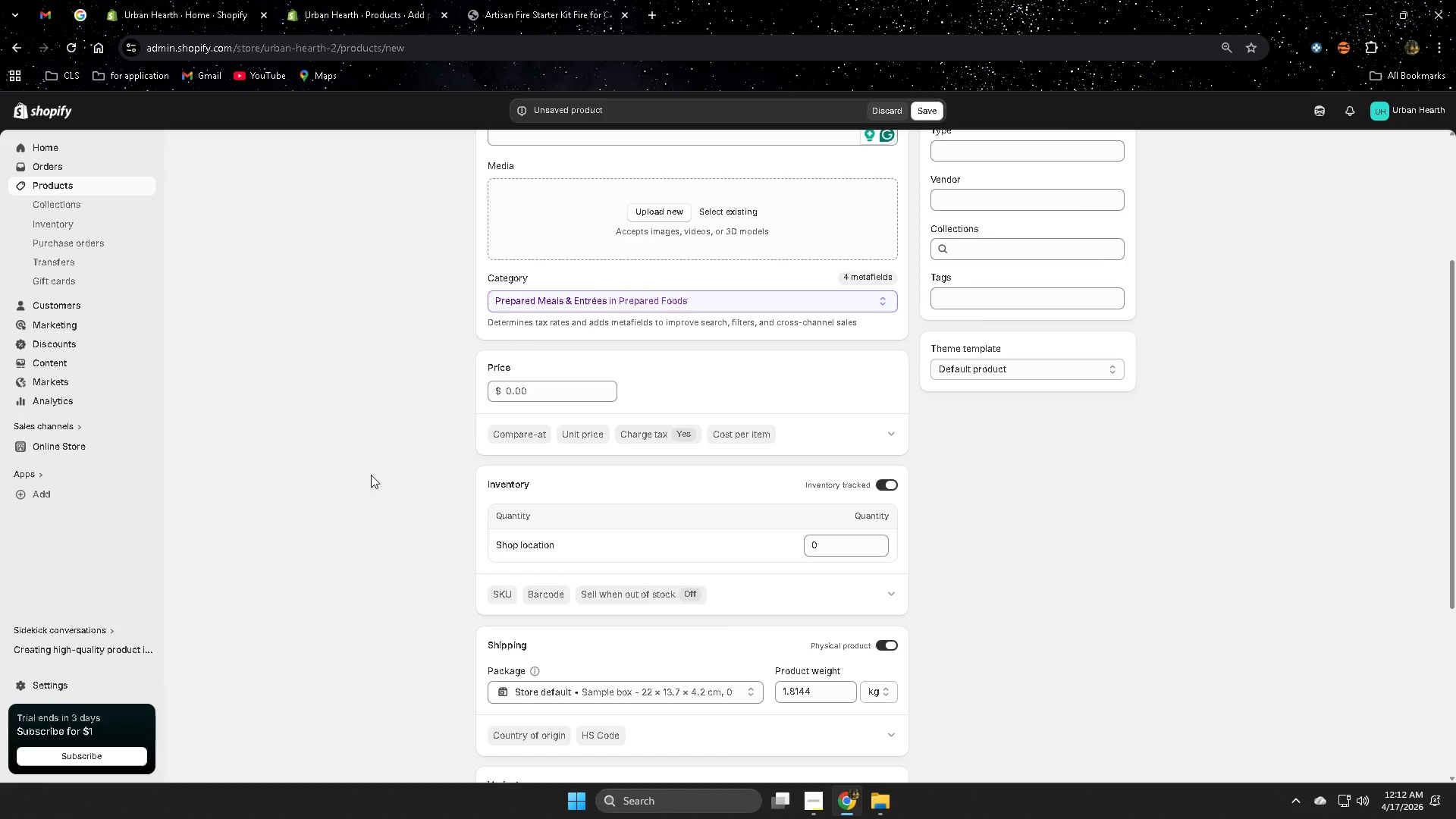 
scroll: coordinate [371, 475], scroll_direction: up, amount: 5.0
 